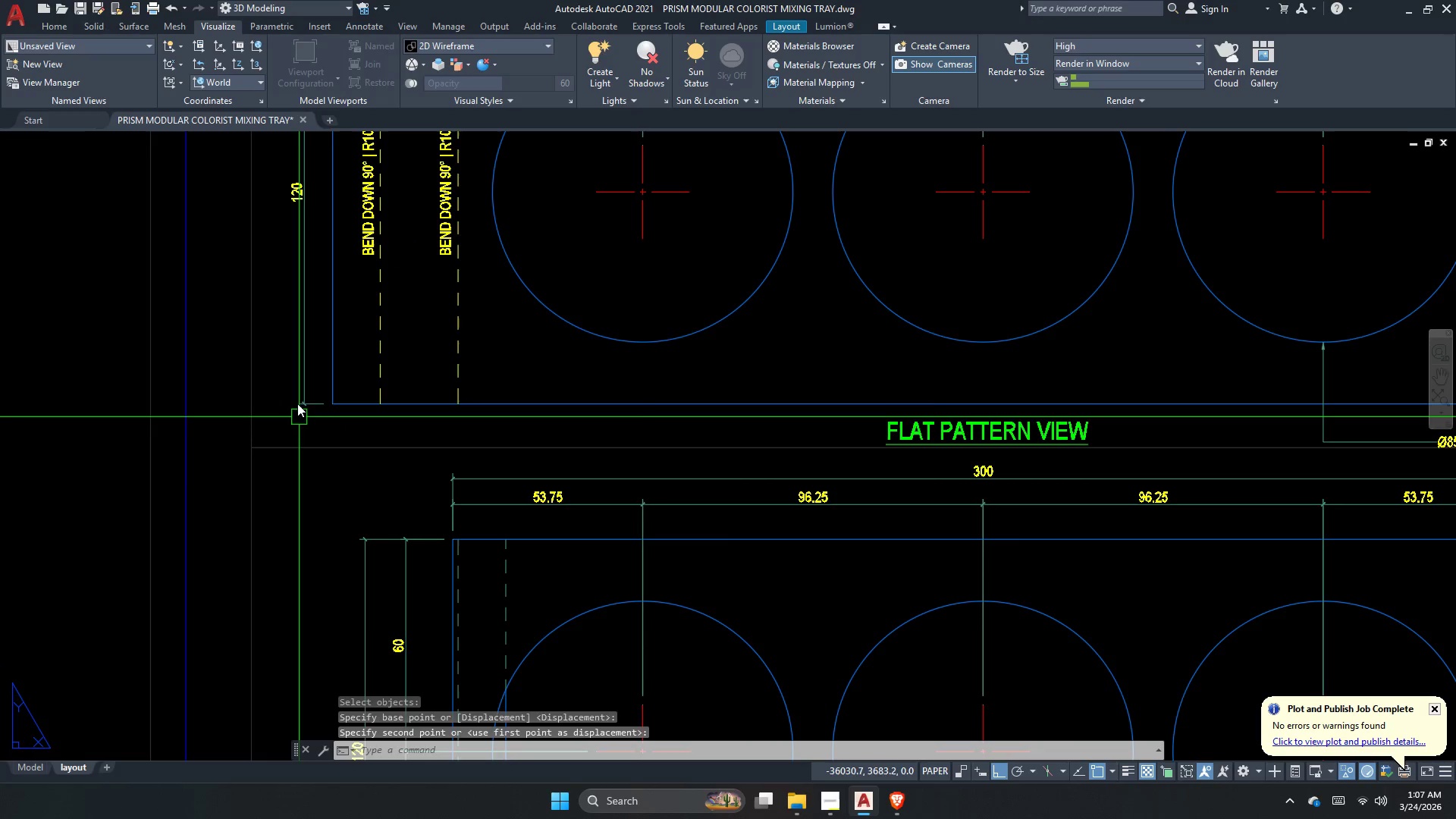 
key(Escape)
 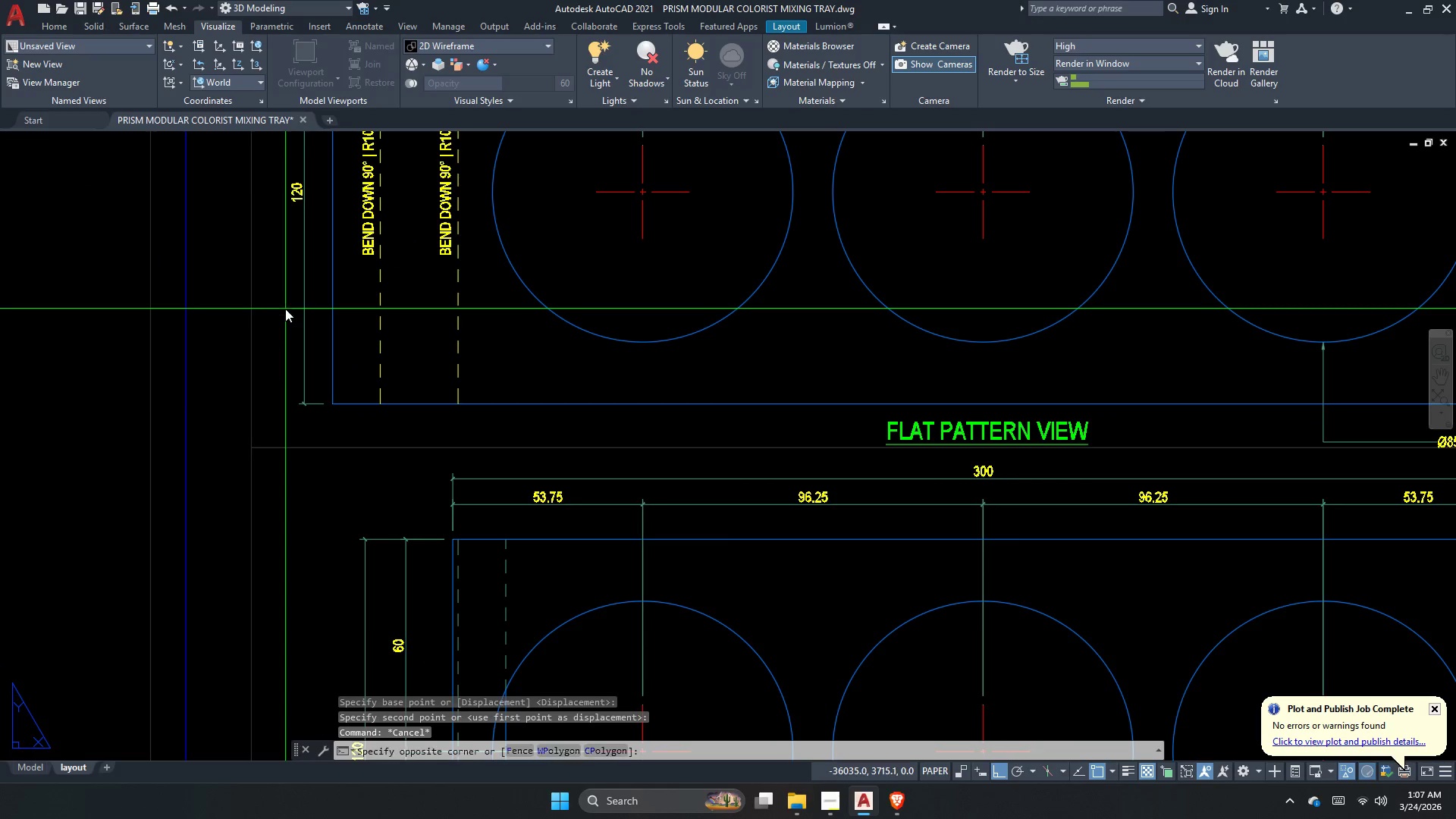 
double_click([285, 309])
 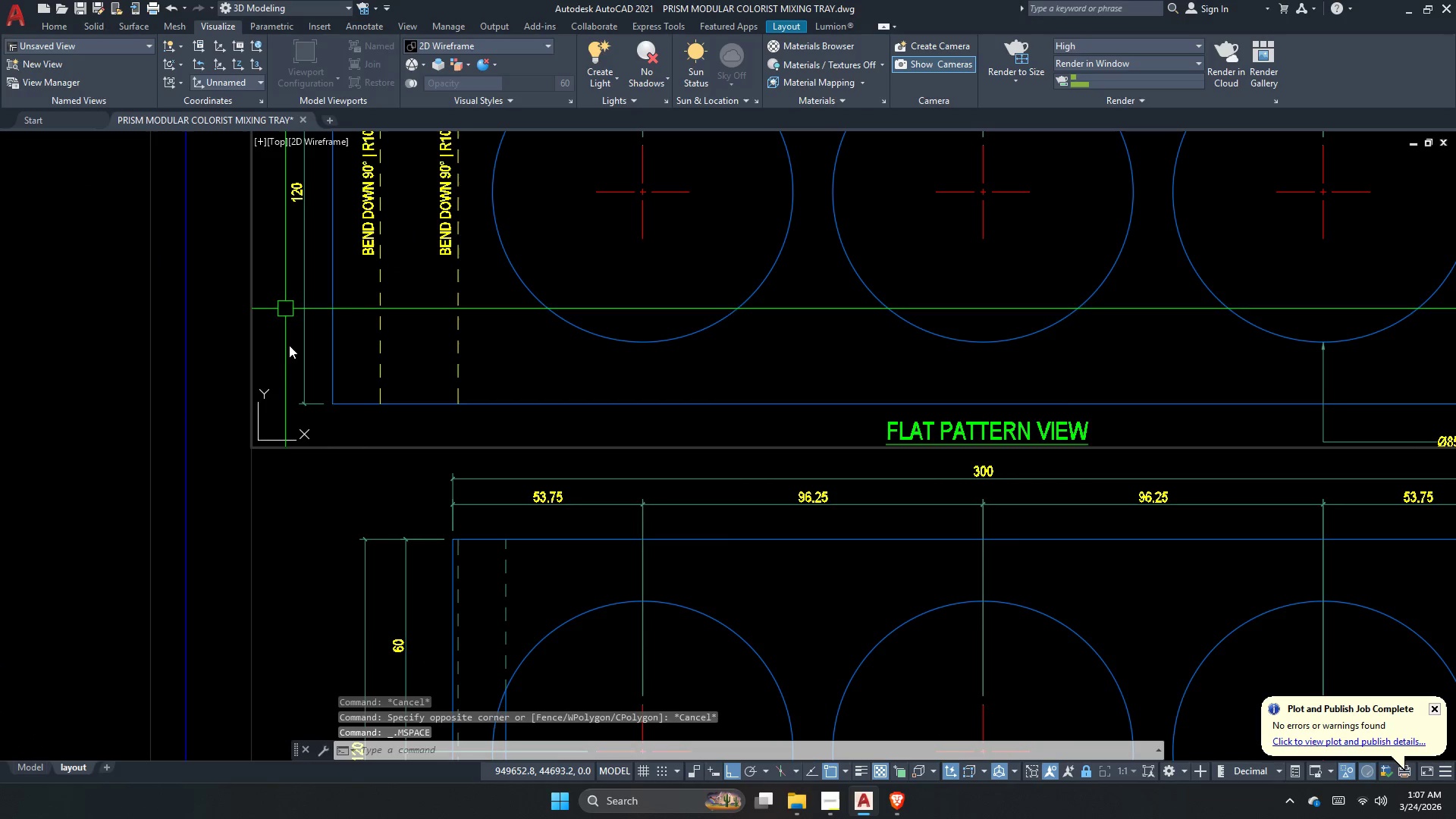 
key(S)
 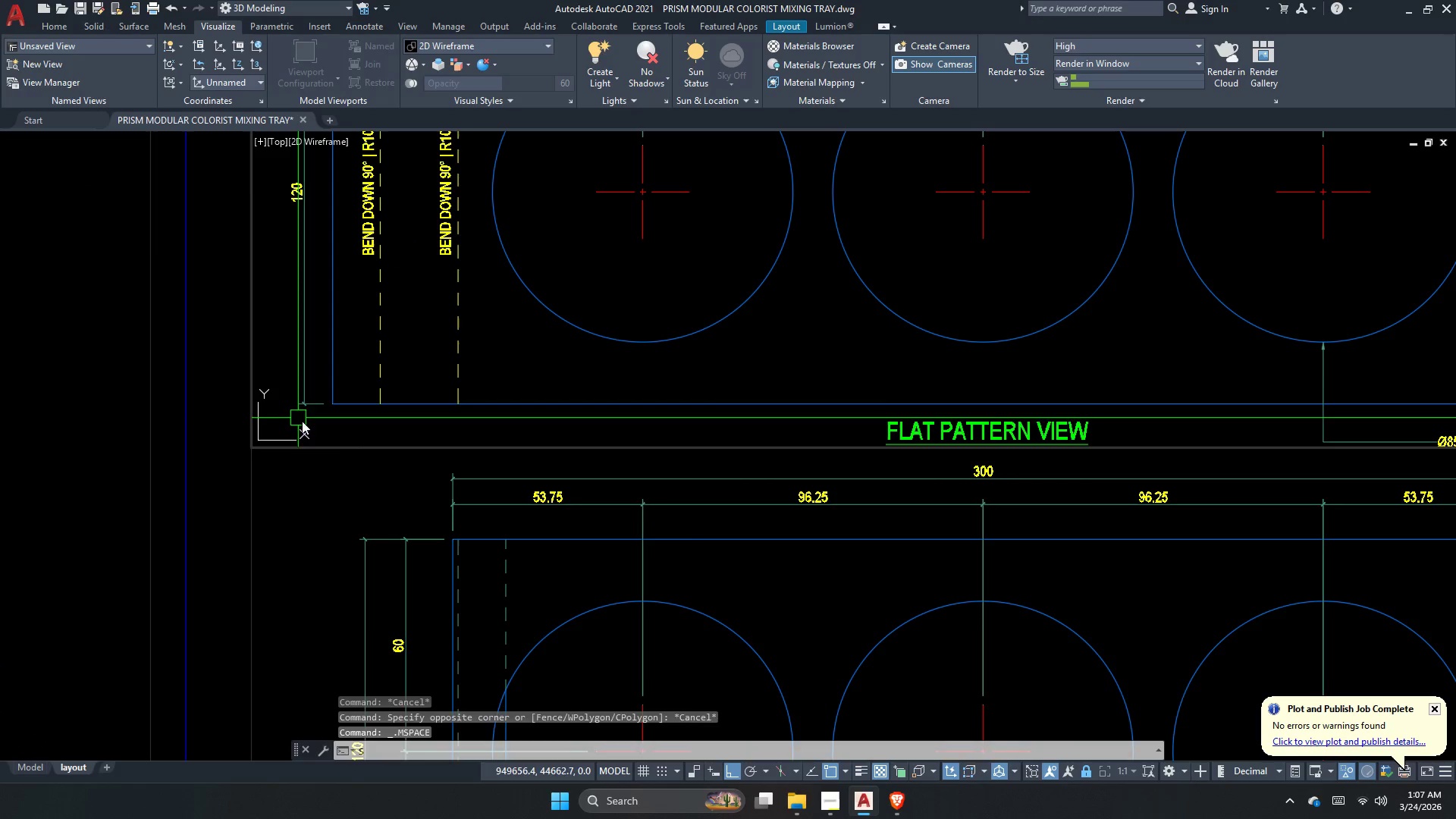 
key(Space)
 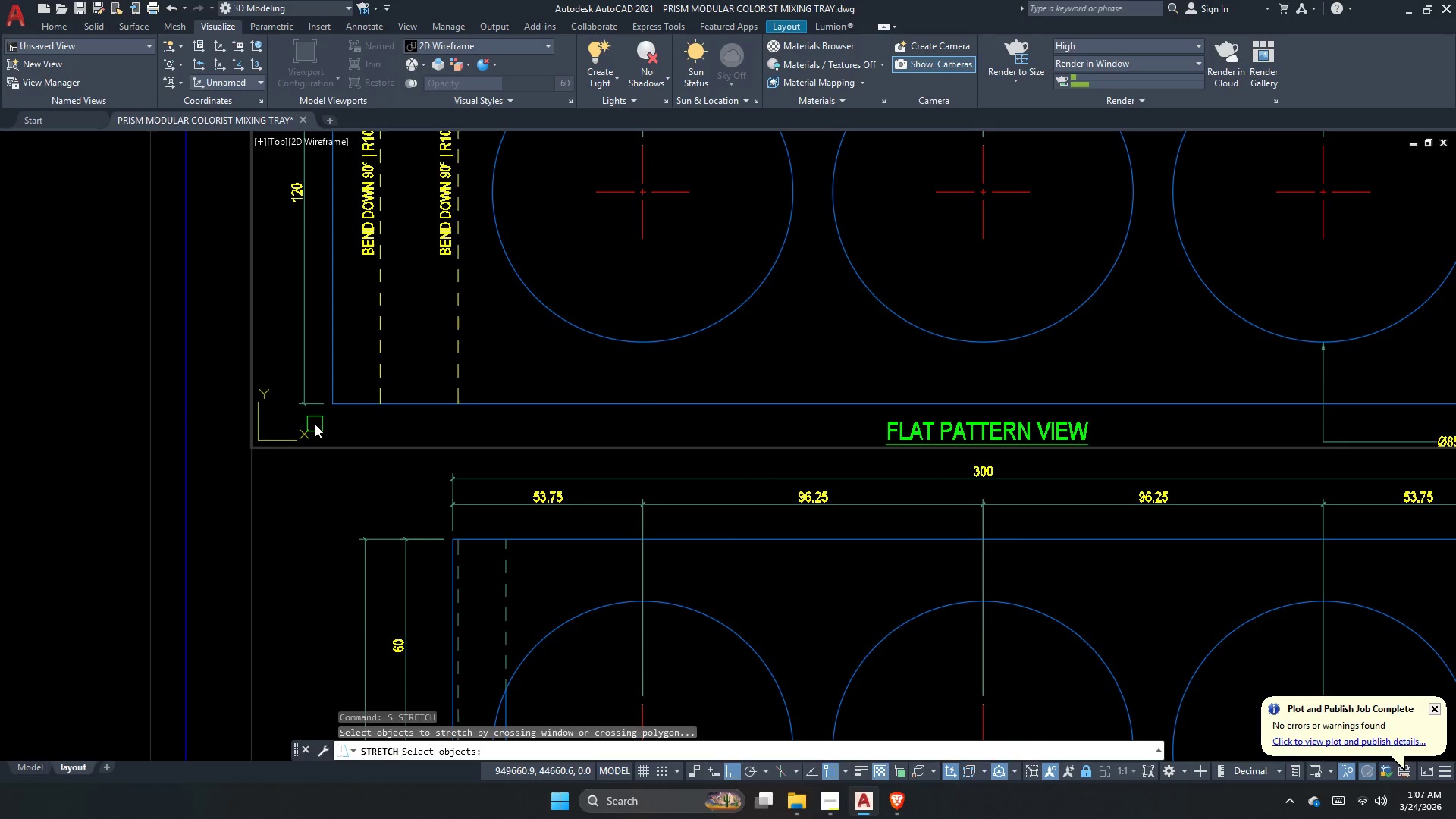 
left_click_drag(start_coordinate=[314, 424], to_coordinate=[306, 420])
 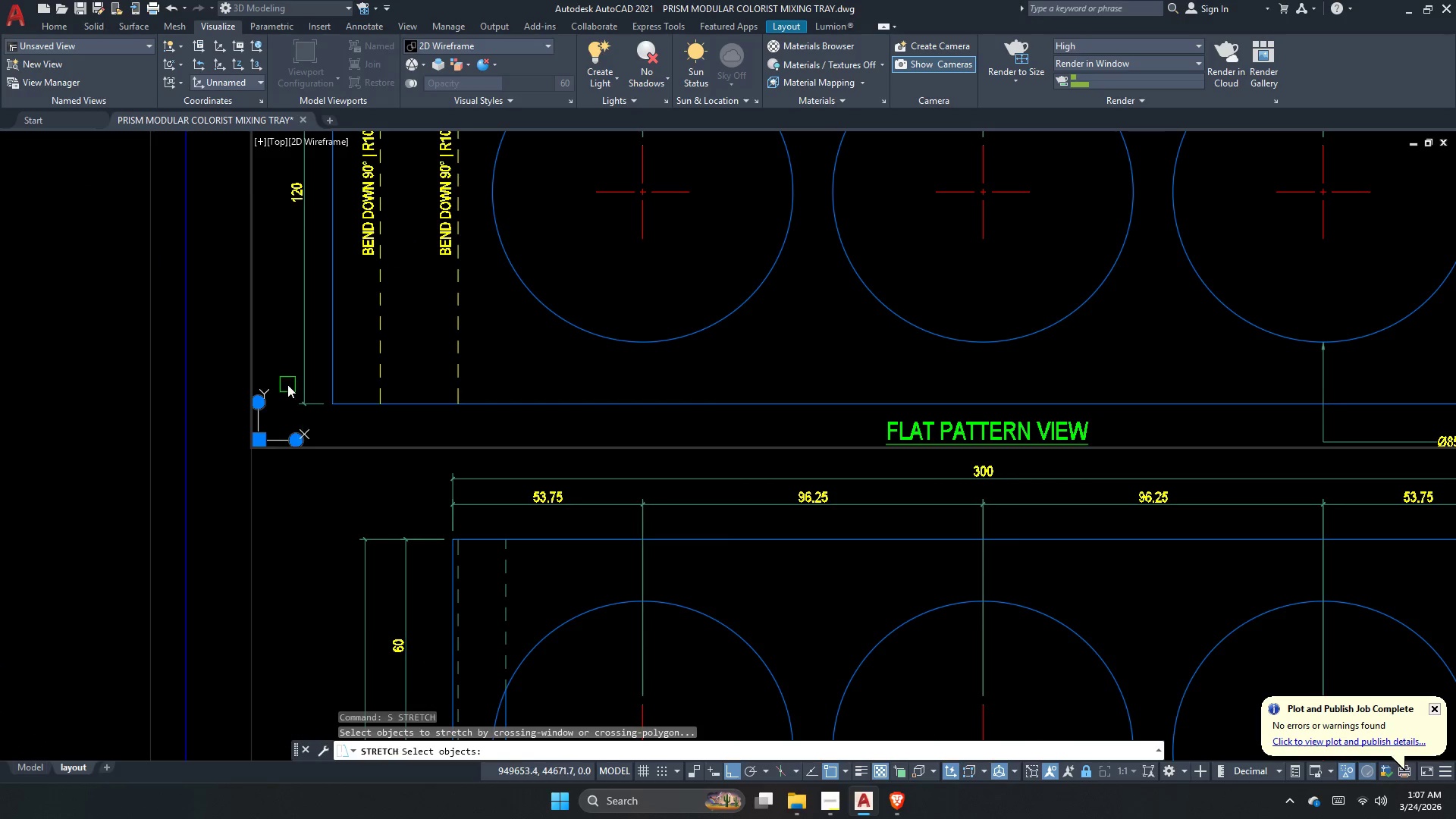 
left_click_drag(start_coordinate=[287, 384], to_coordinate=[293, 388])
 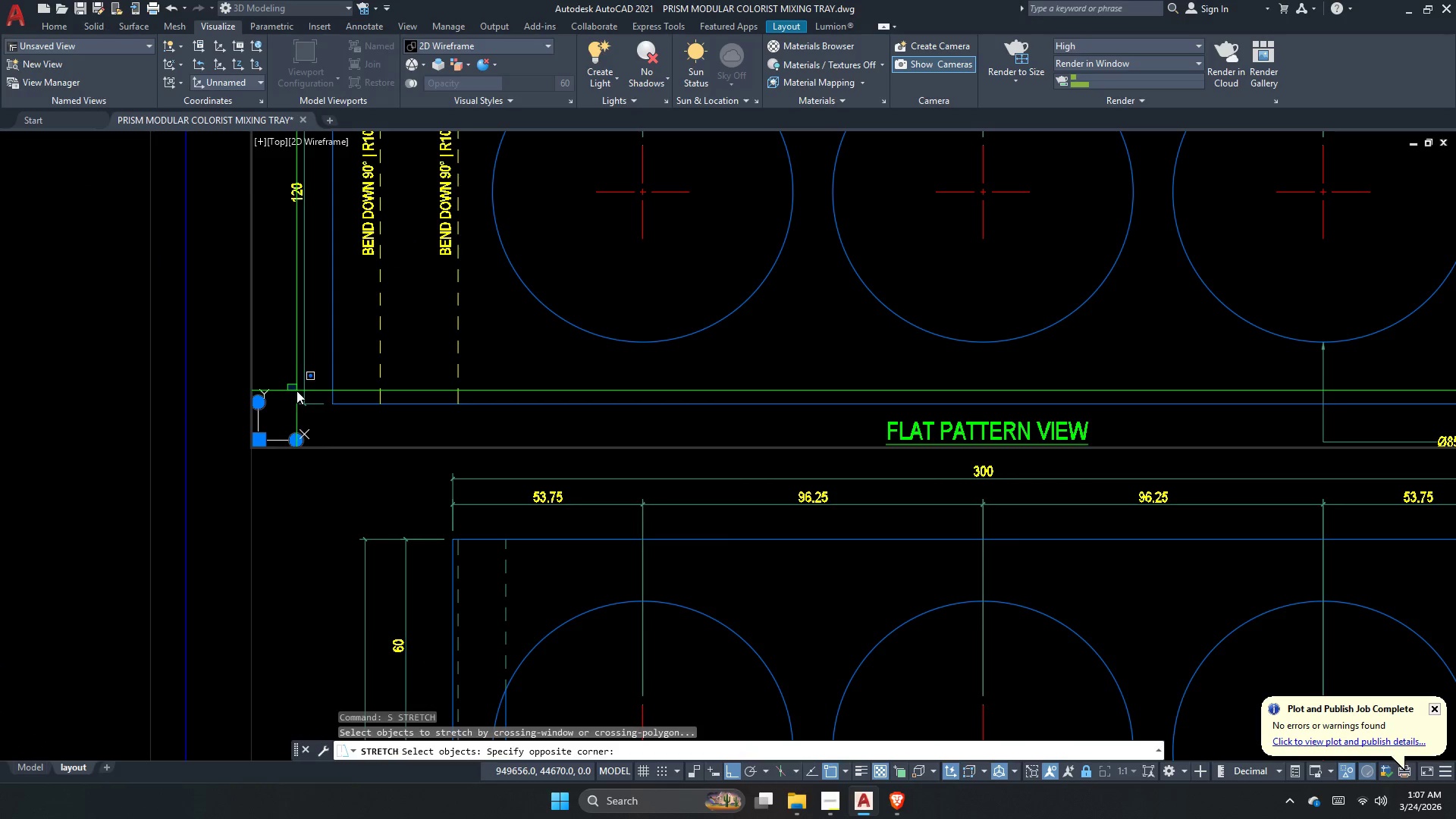 
key(Escape)
 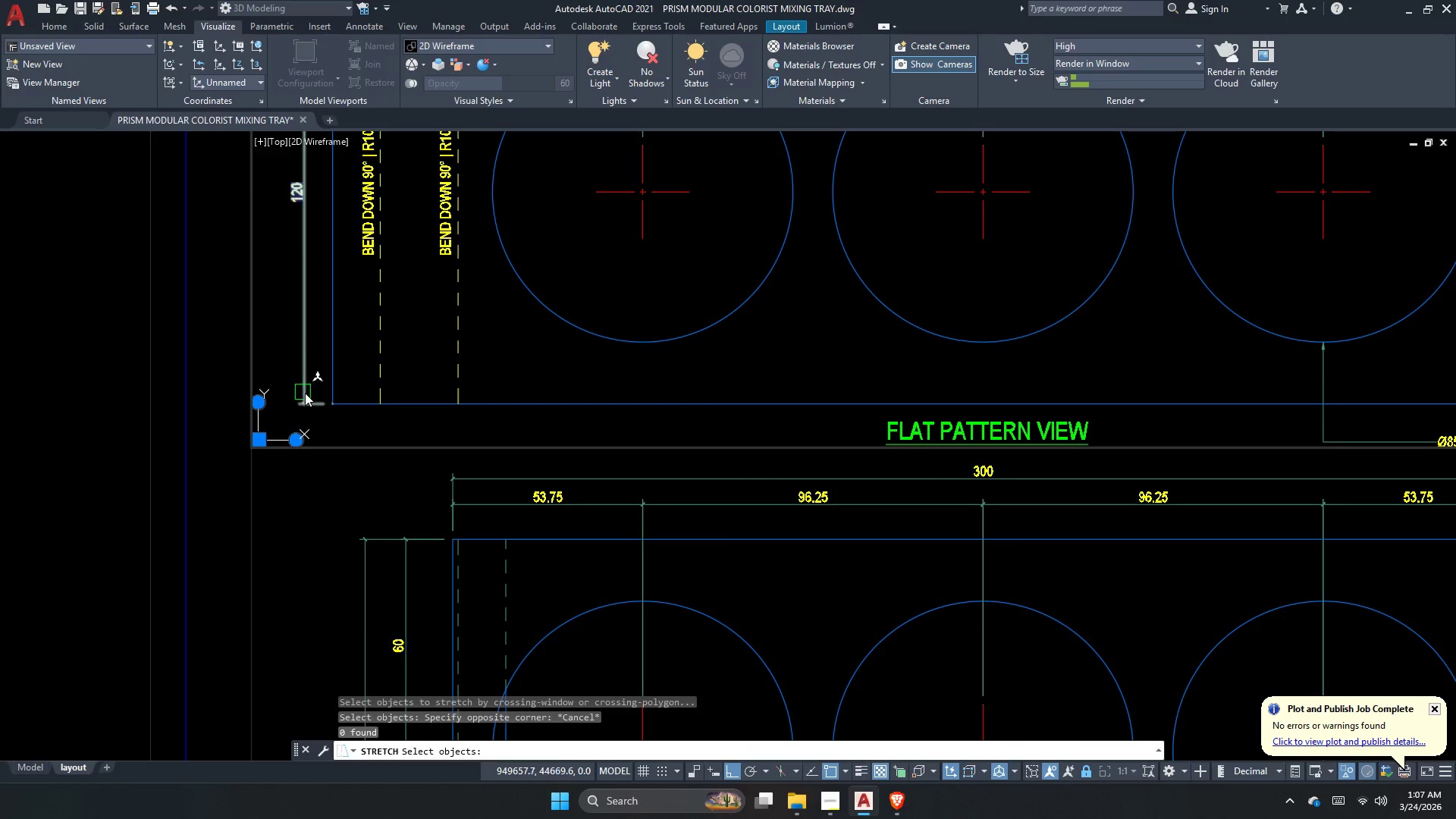 
key(Escape)
 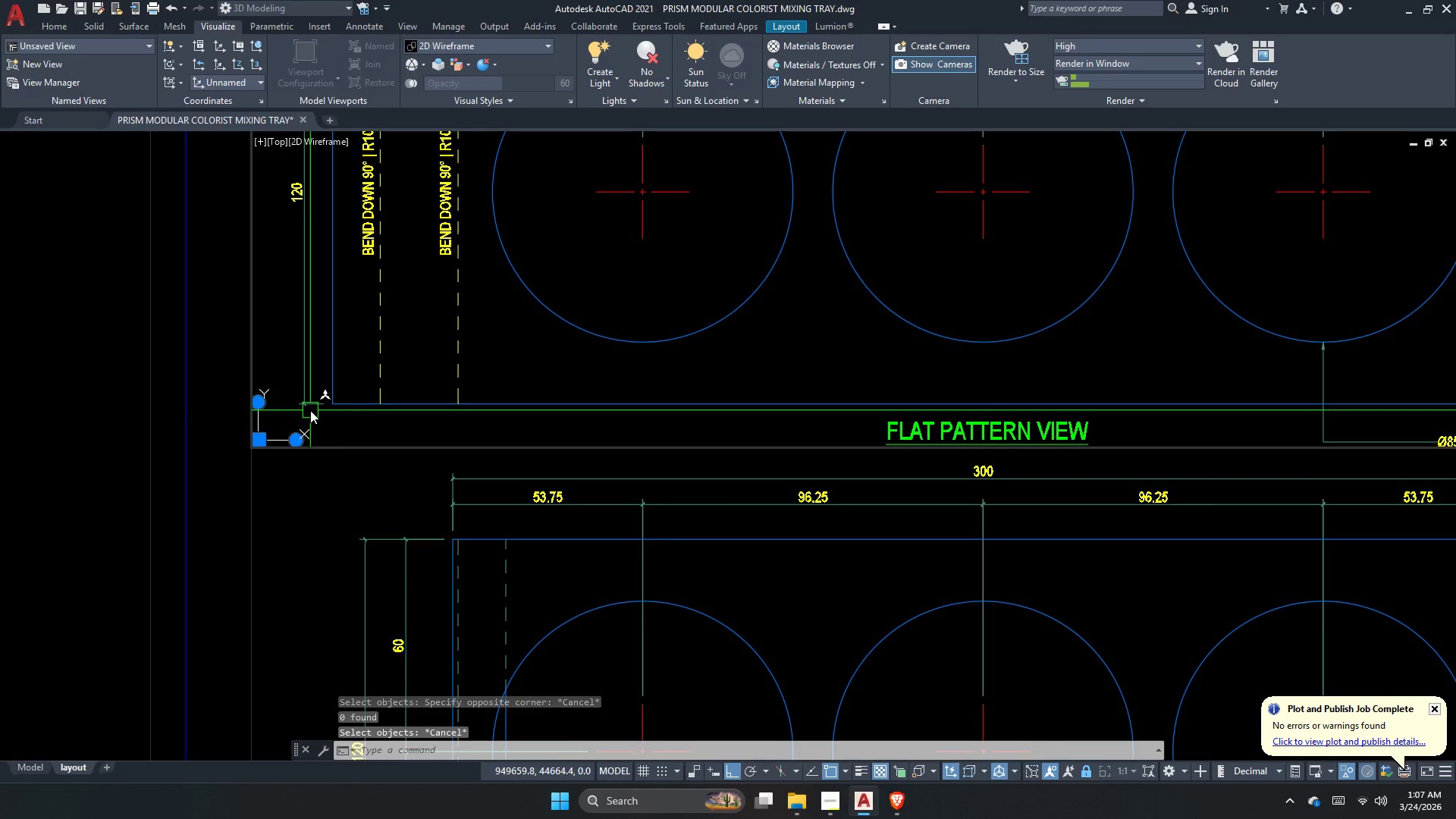 
key(S)
 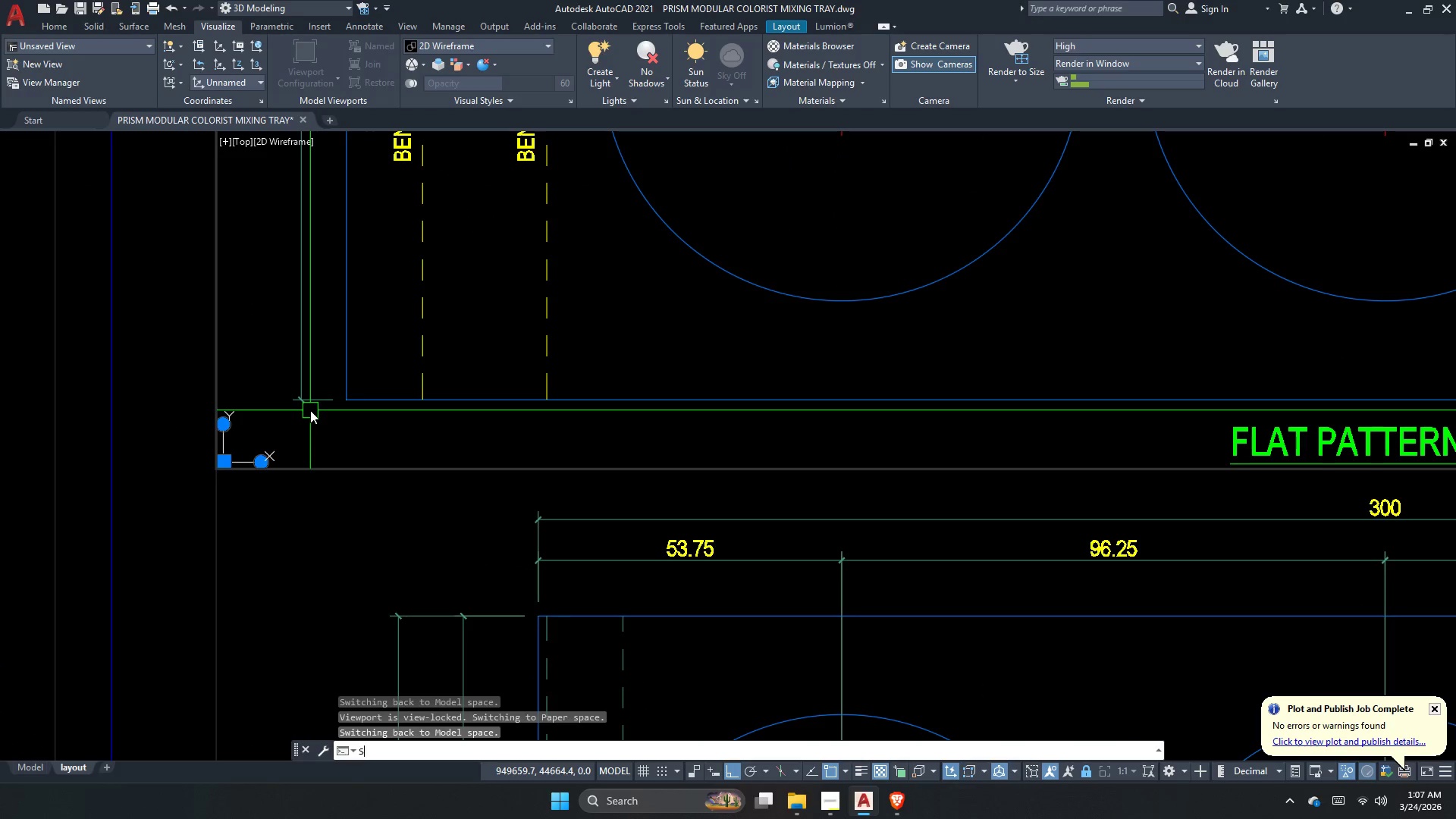 
key(Space)
 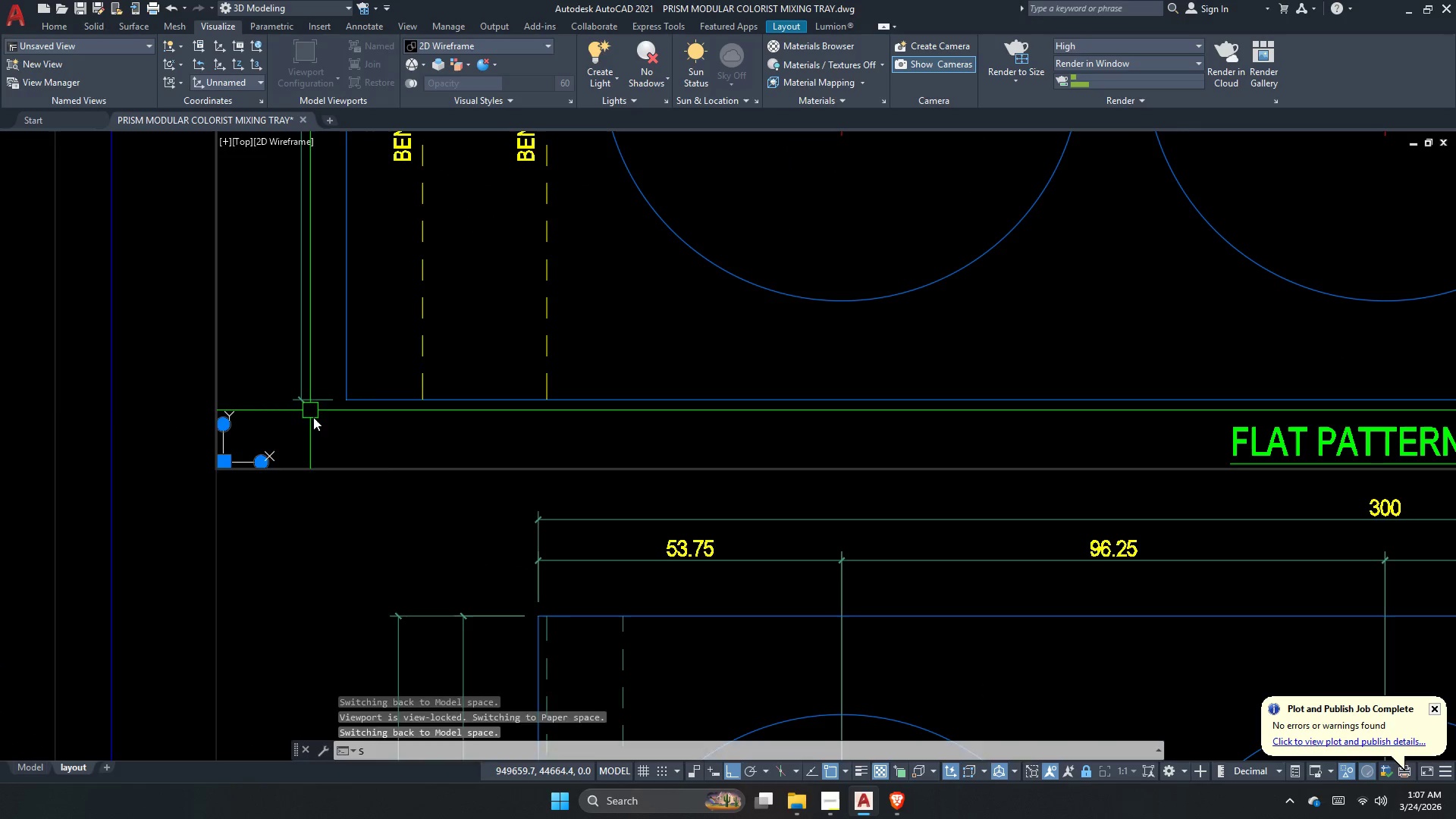 
scroll: coordinate [310, 410], scroll_direction: up, amount: 1.0
 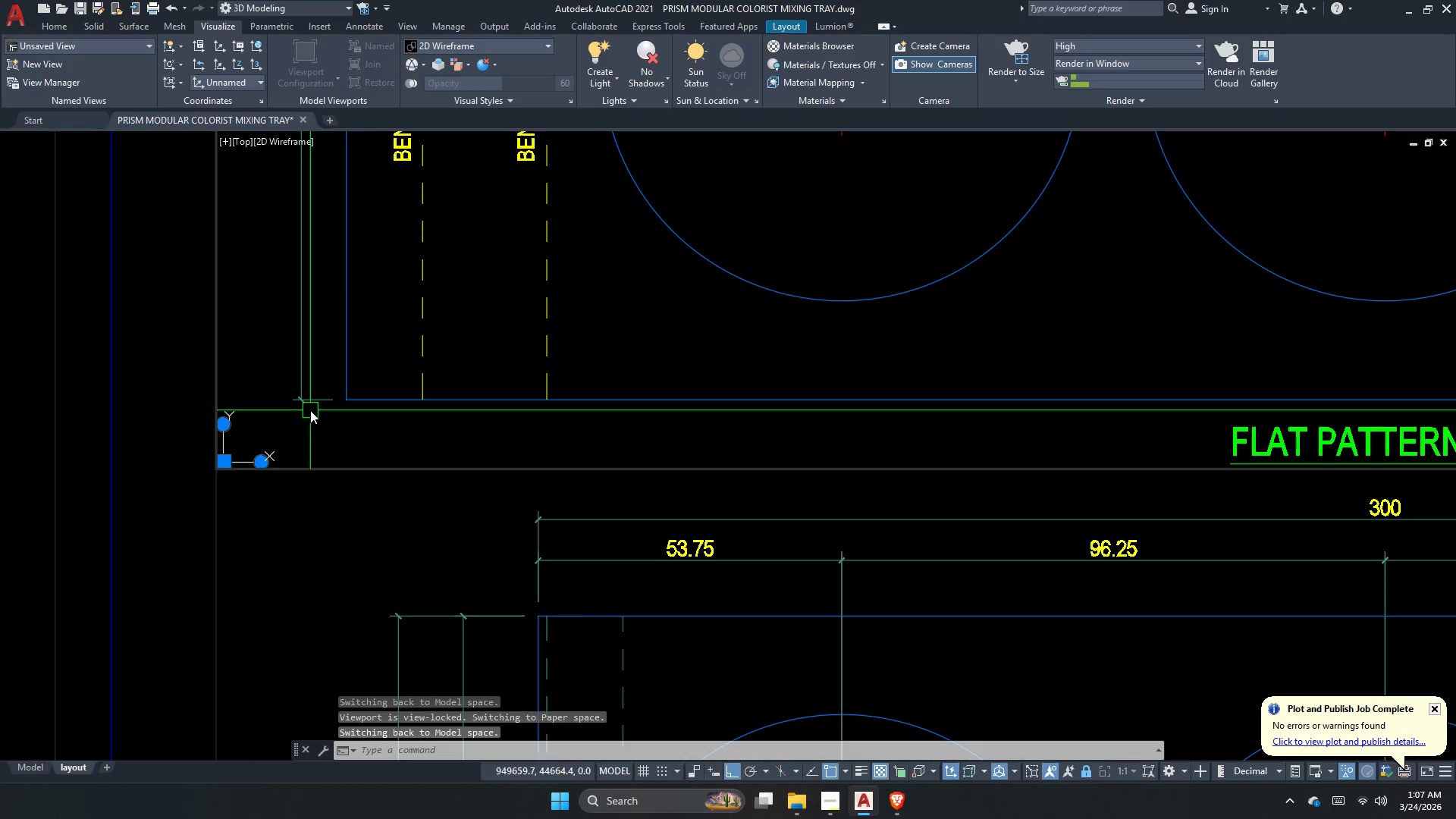 
left_click_drag(start_coordinate=[313, 417], to_coordinate=[302, 409])
 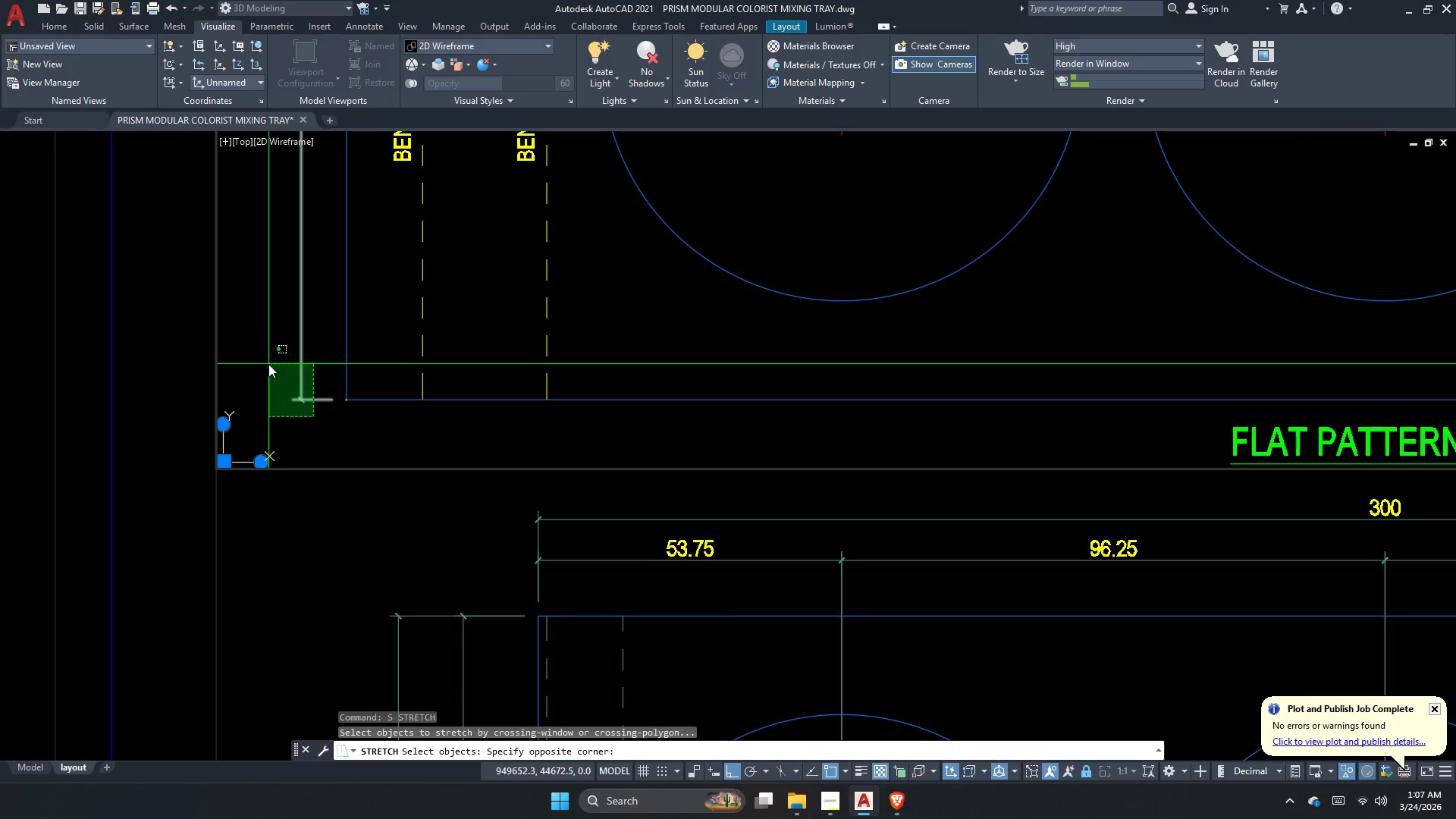 
left_click_drag(start_coordinate=[268, 364], to_coordinate=[278, 376])
 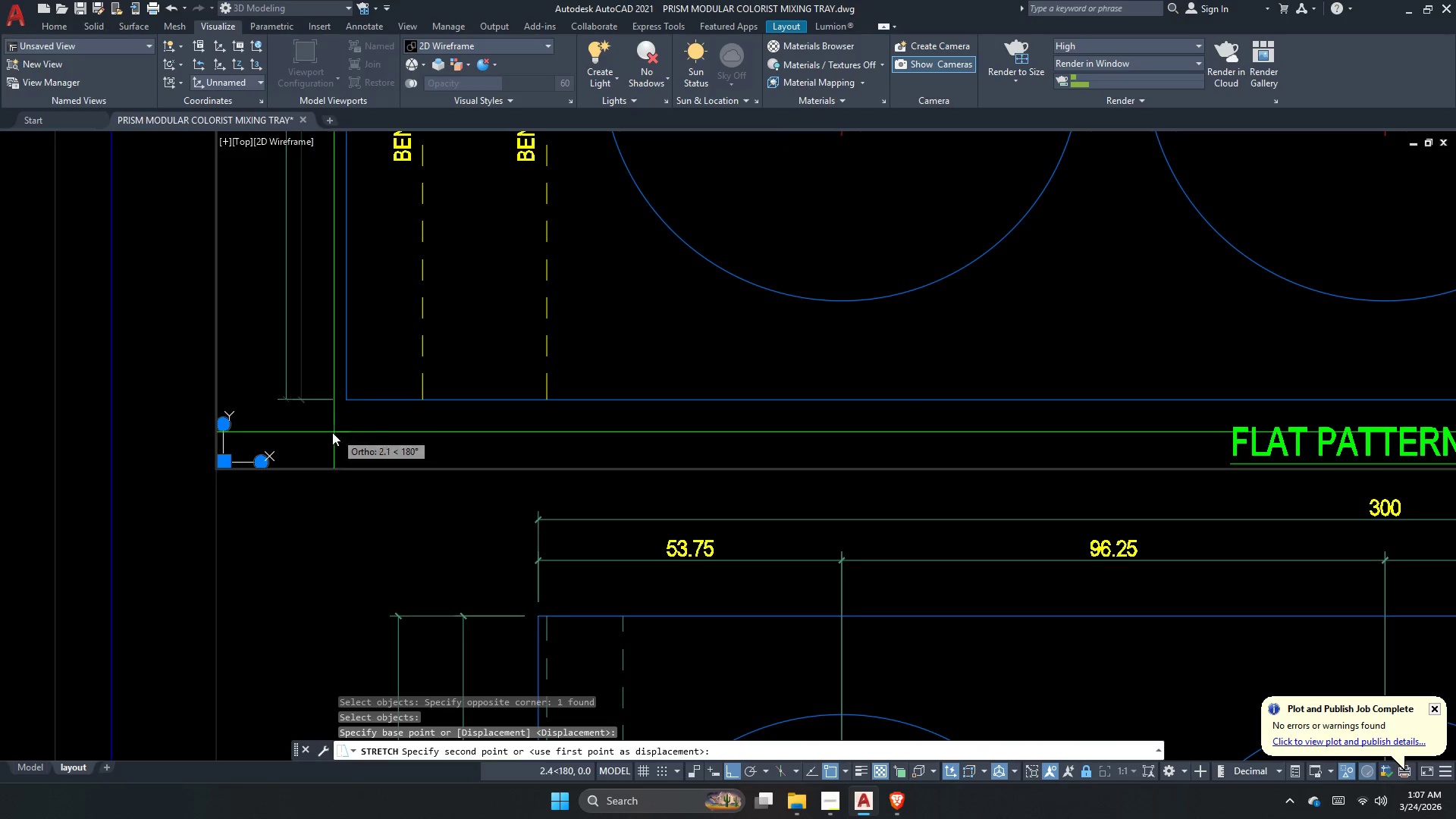 
key(Space)
 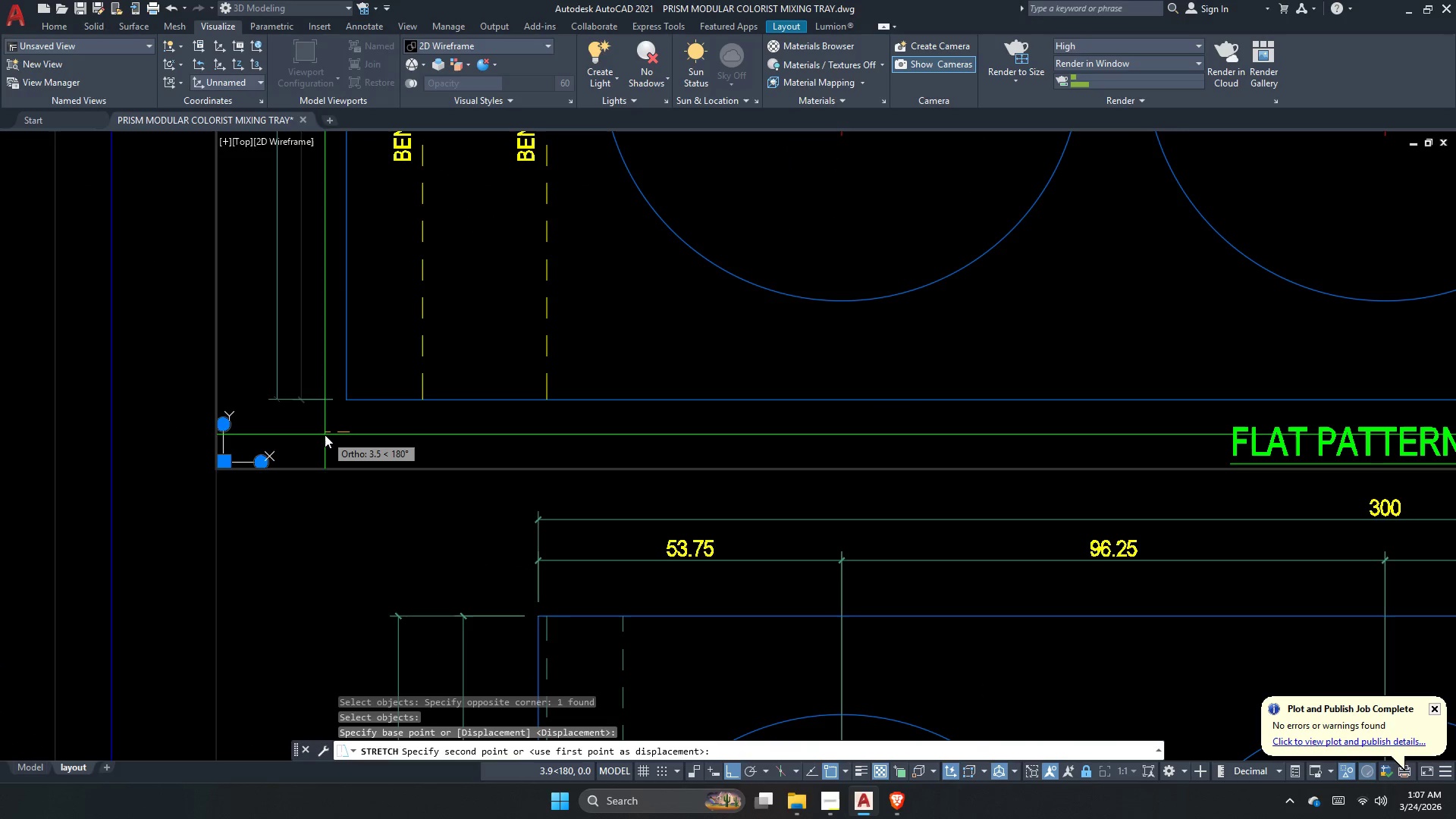 
left_click([317, 435])
 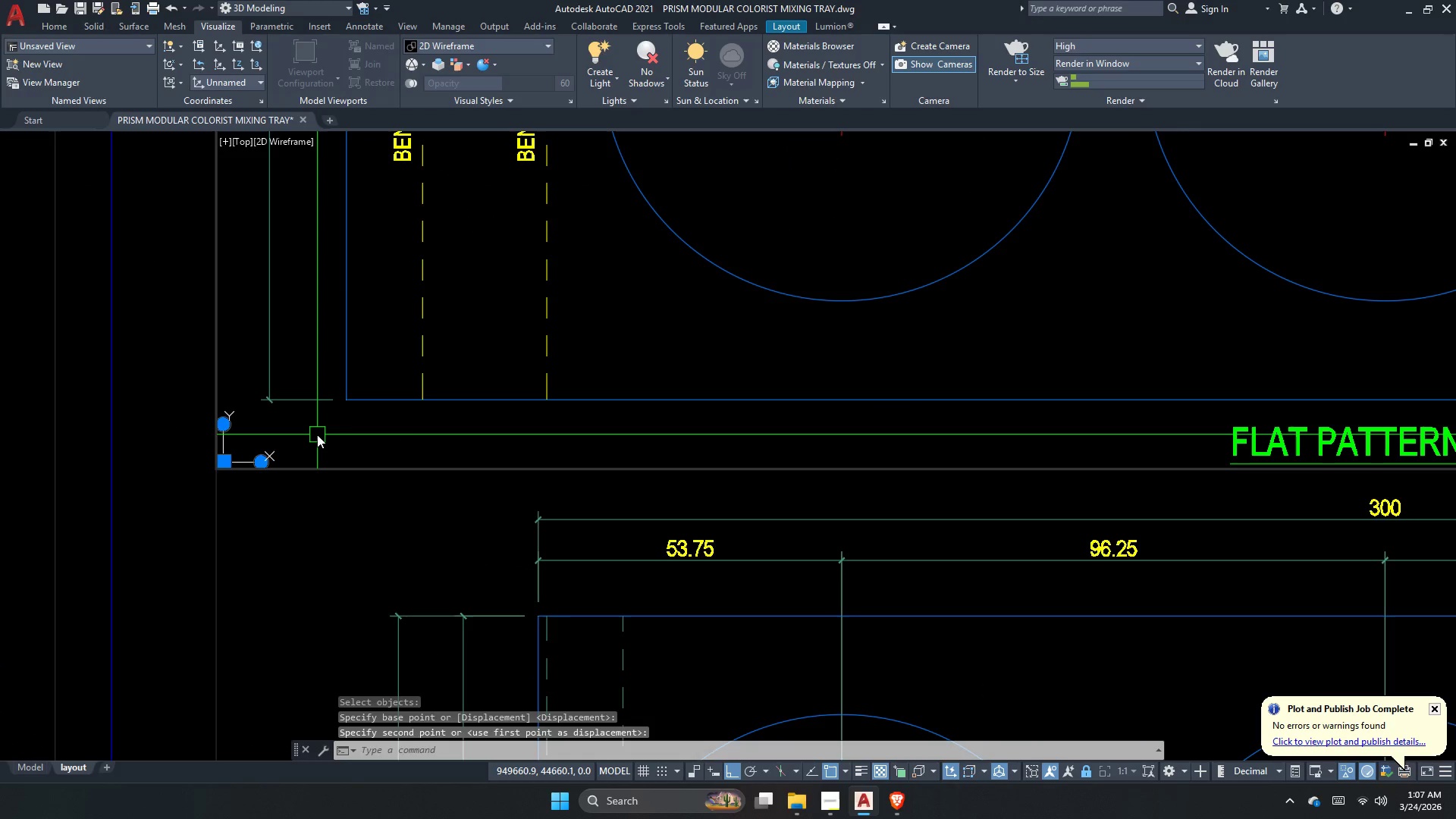 
key(Escape)
 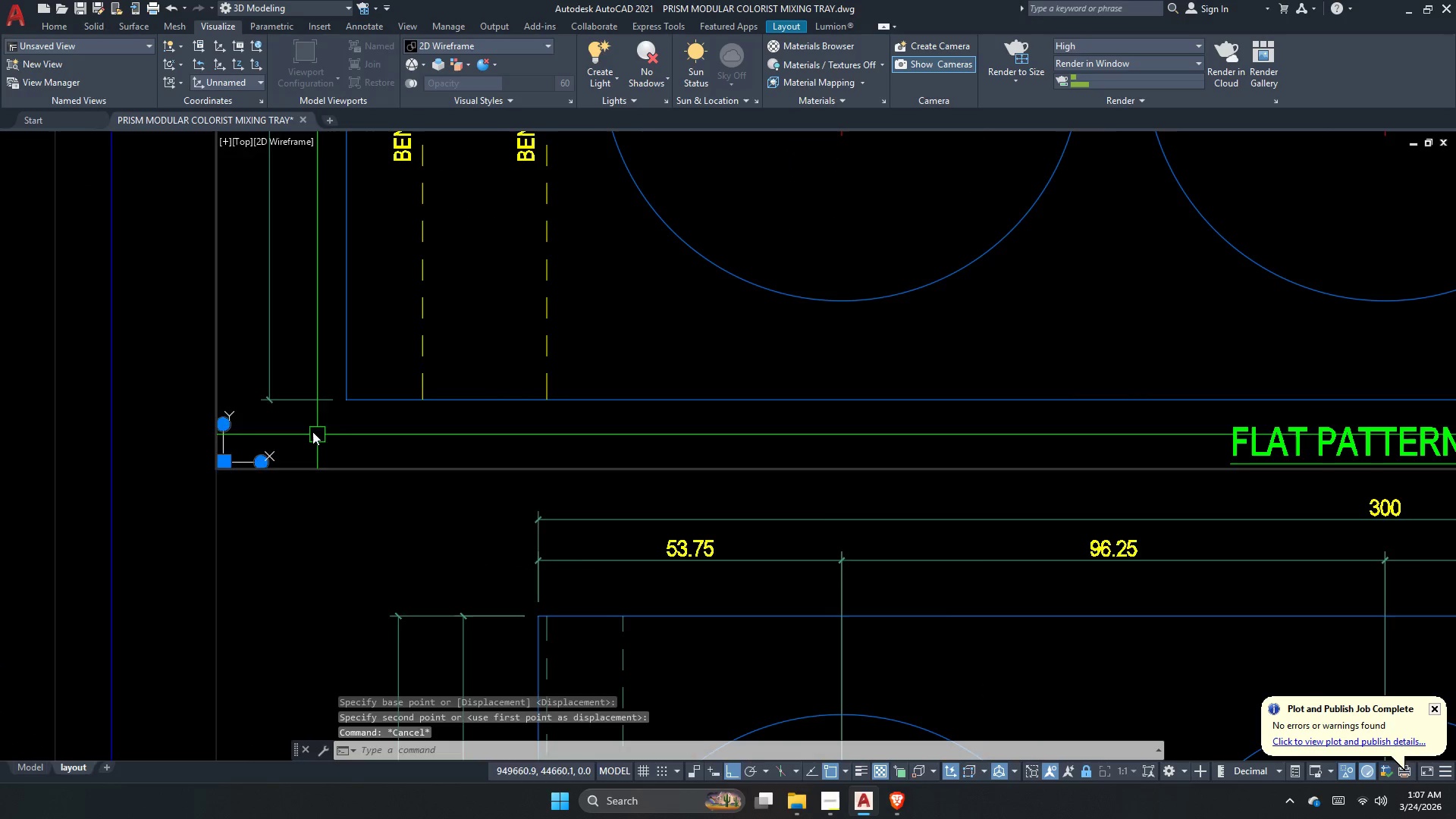 
key(S)
 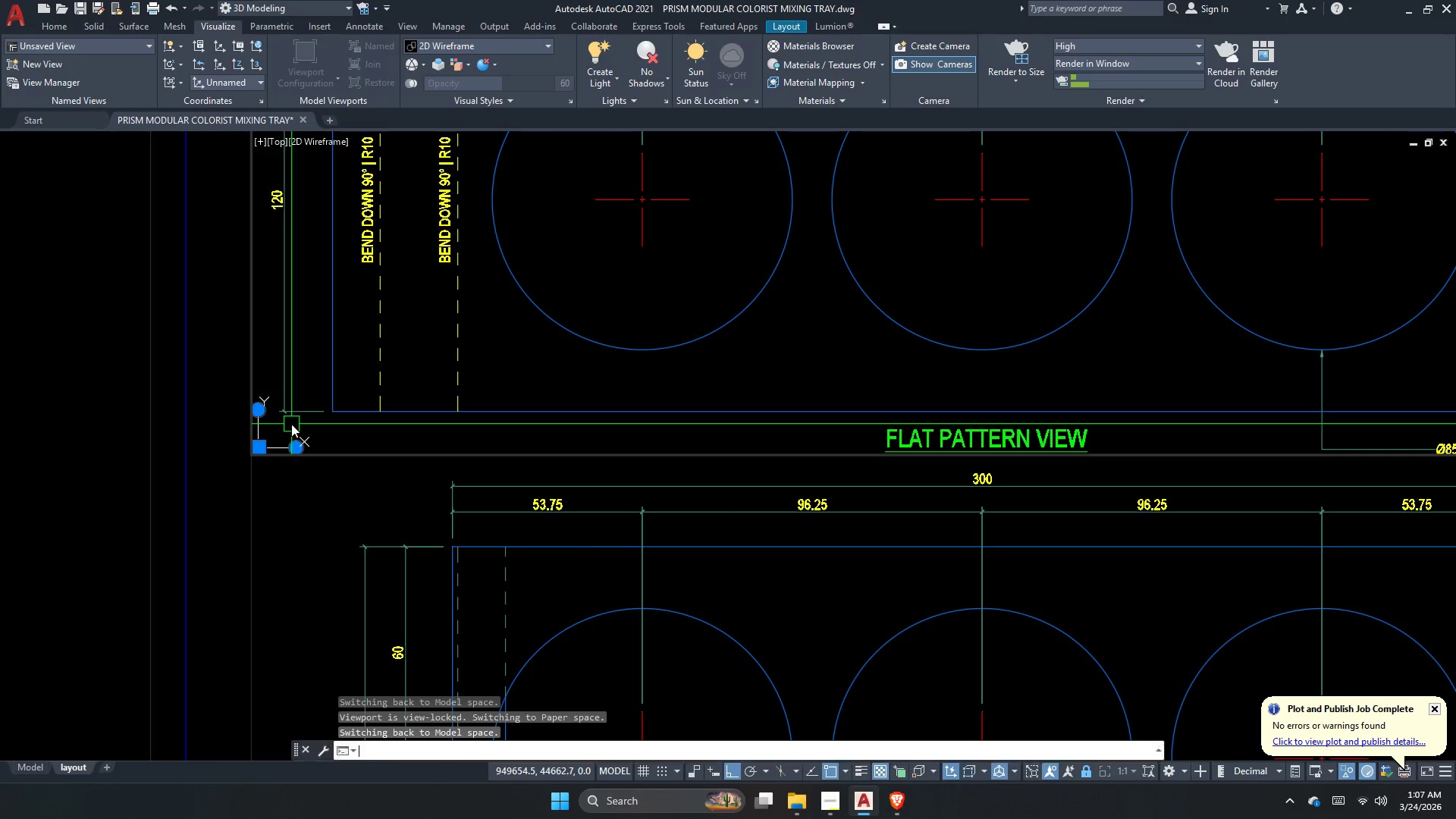 
key(Space)
 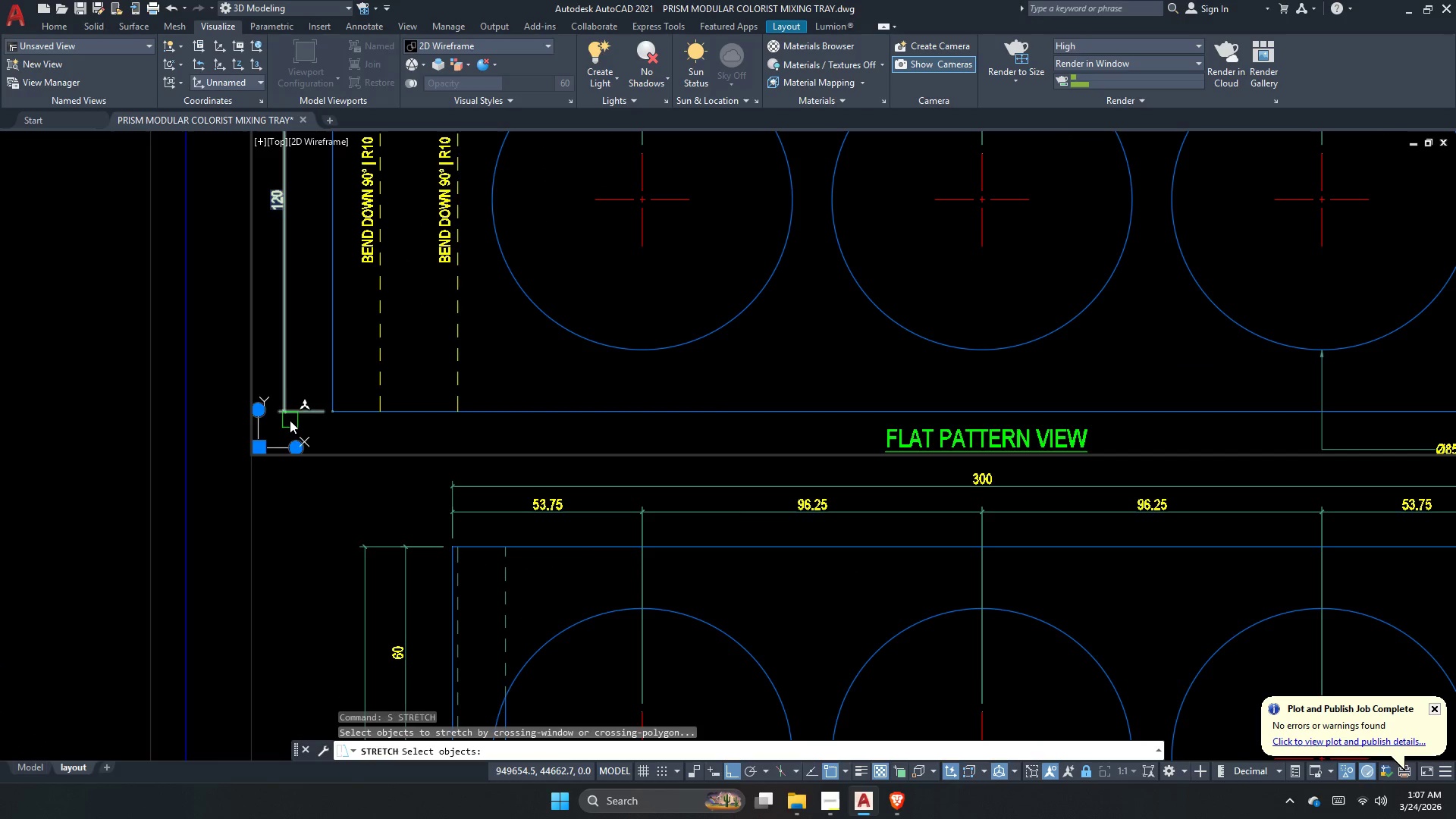 
left_click([290, 420])
 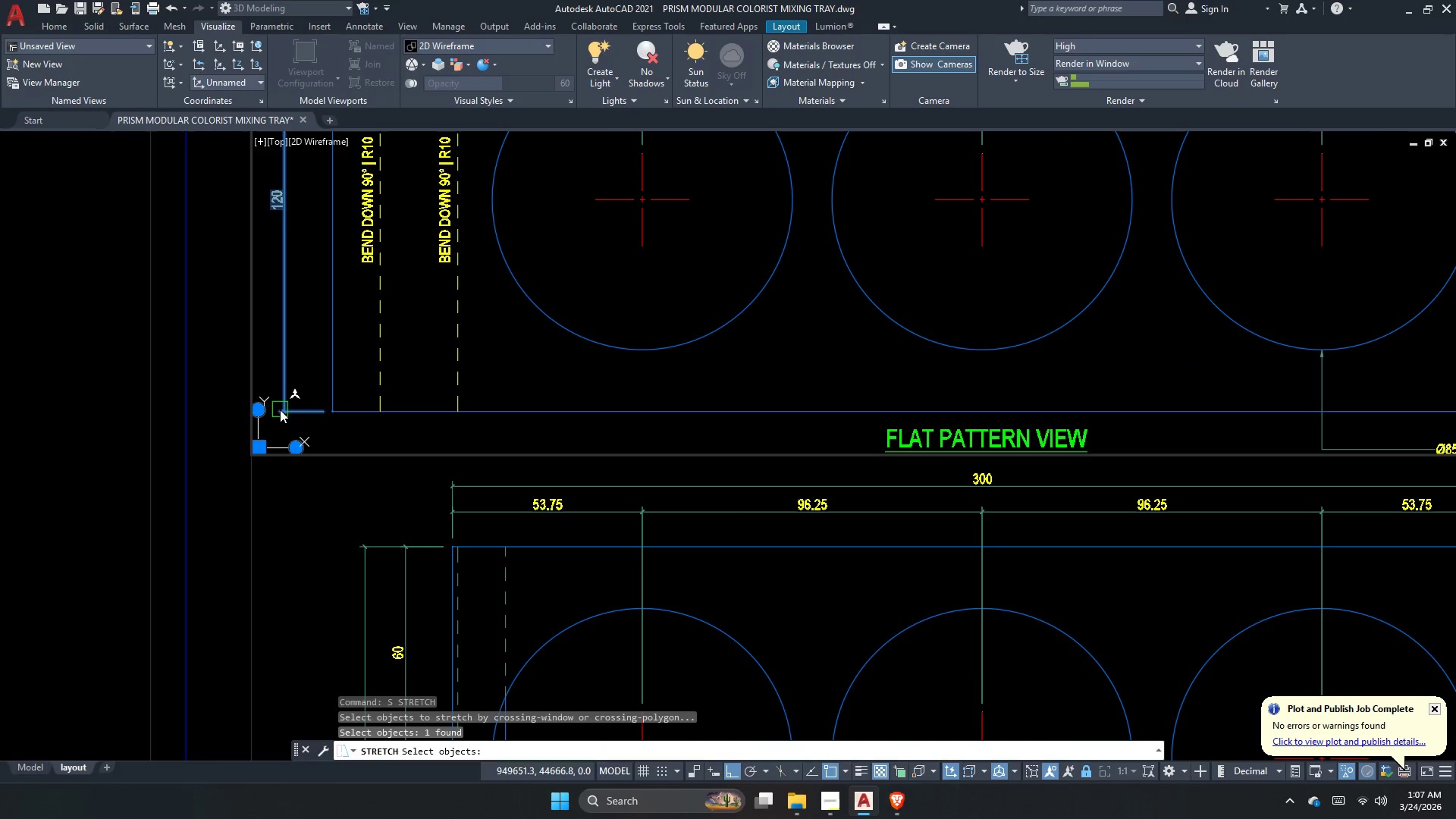 
scroll: coordinate [310, 431], scroll_direction: down, amount: 1.0
 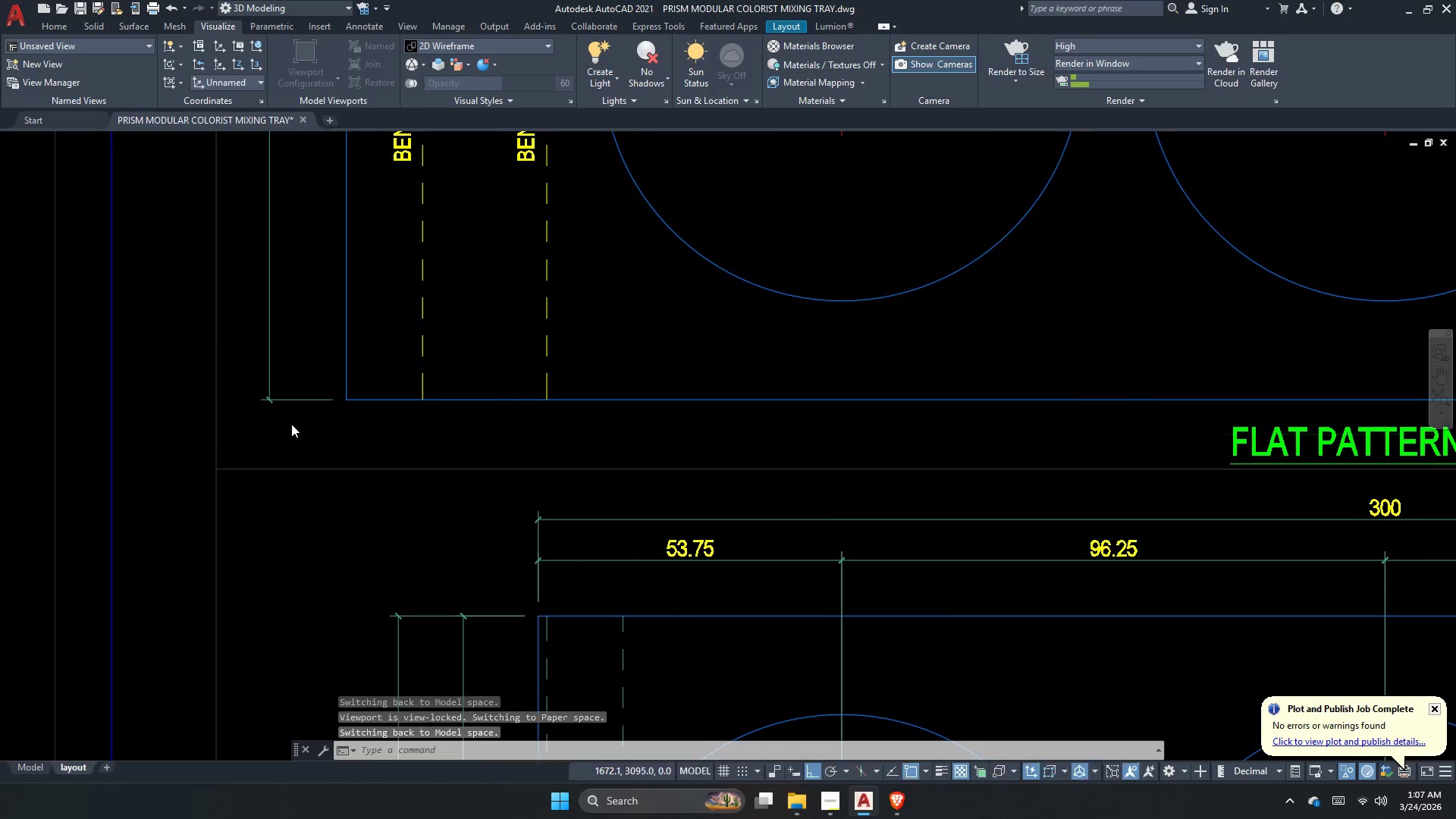 
key(Escape)
 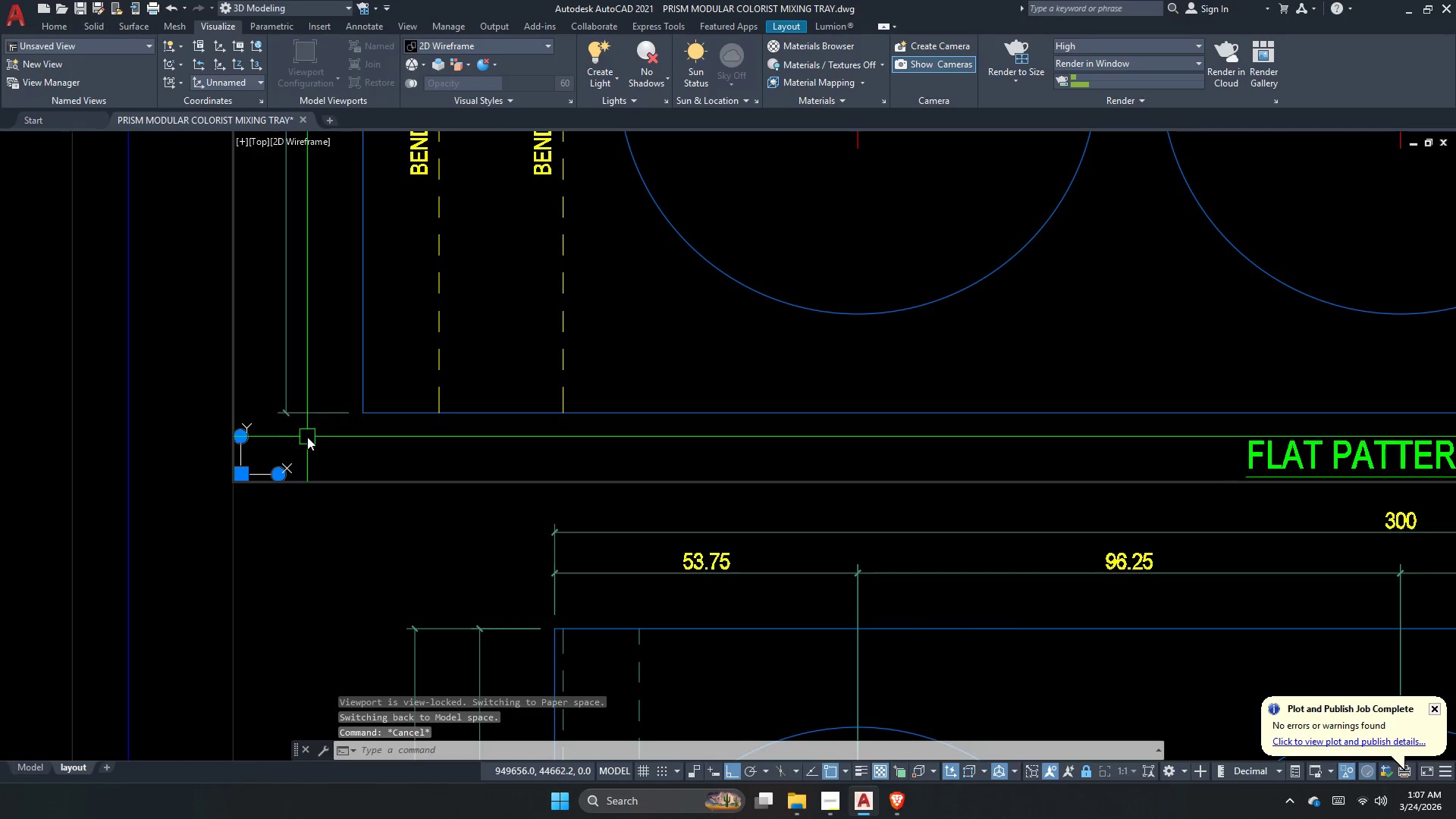 
key(S)
 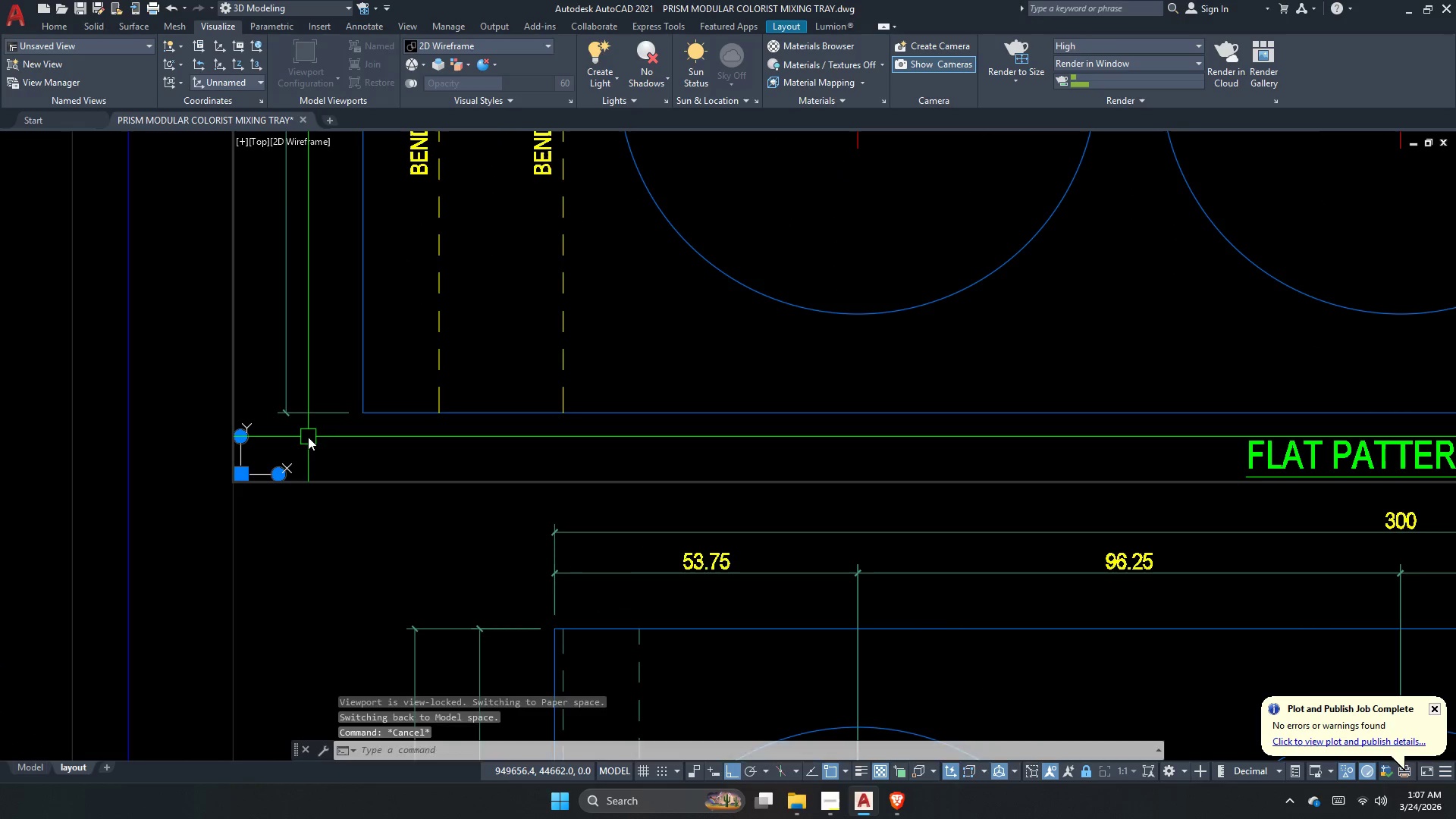 
scroll: coordinate [281, 410], scroll_direction: up, amount: 1.0
 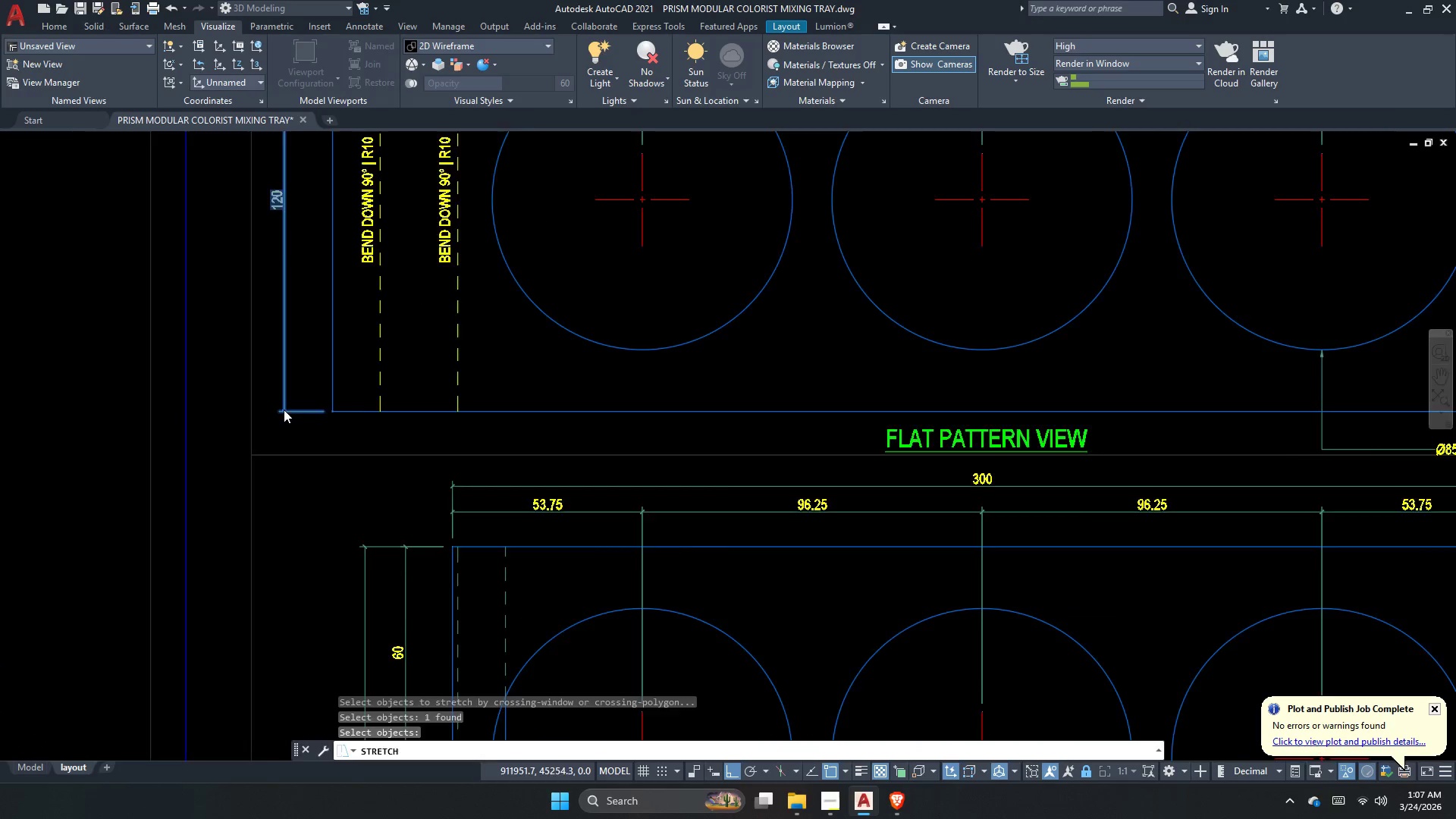 
key(Space)
 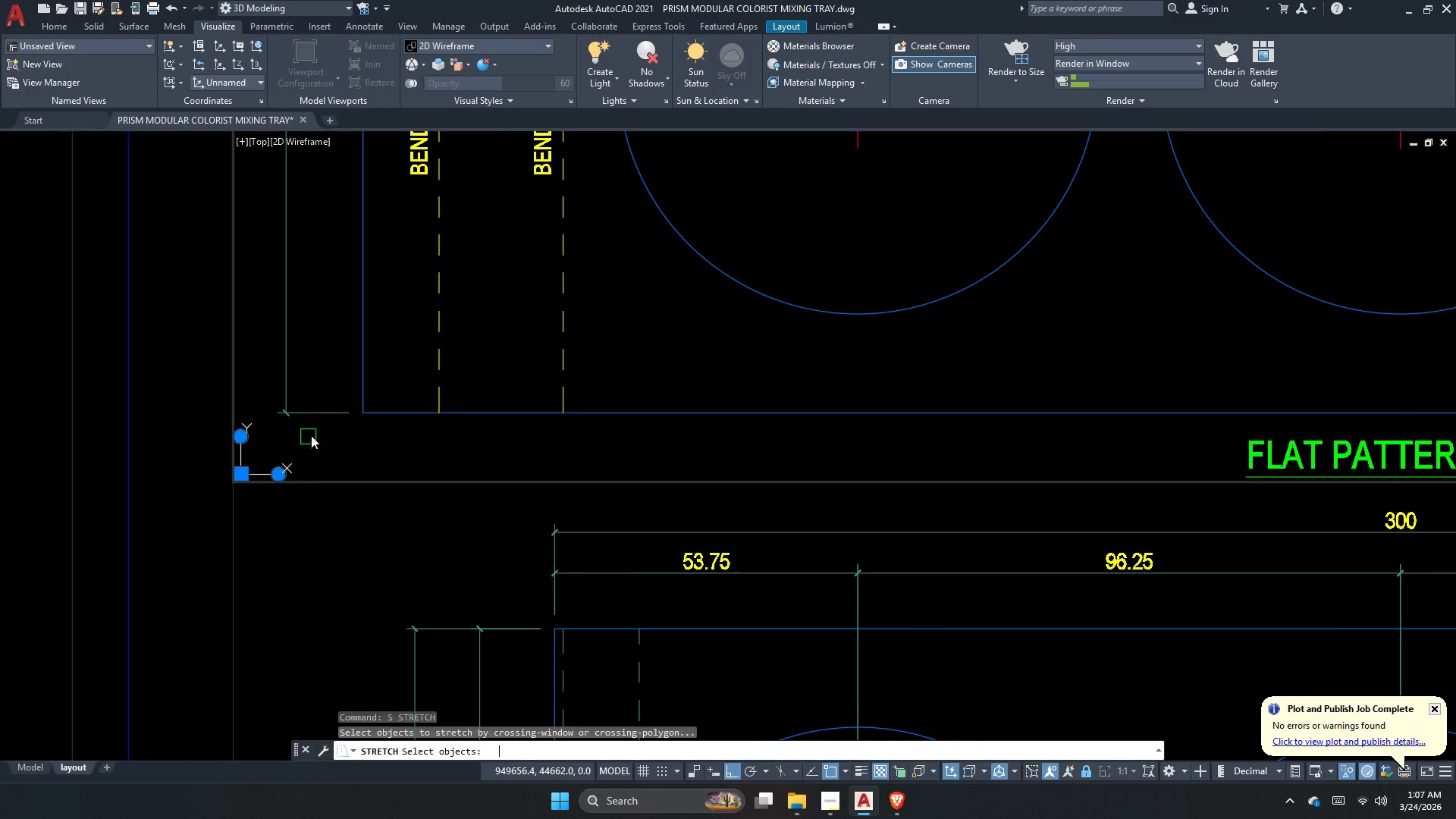 
left_click_drag(start_coordinate=[311, 435], to_coordinate=[307, 431])
 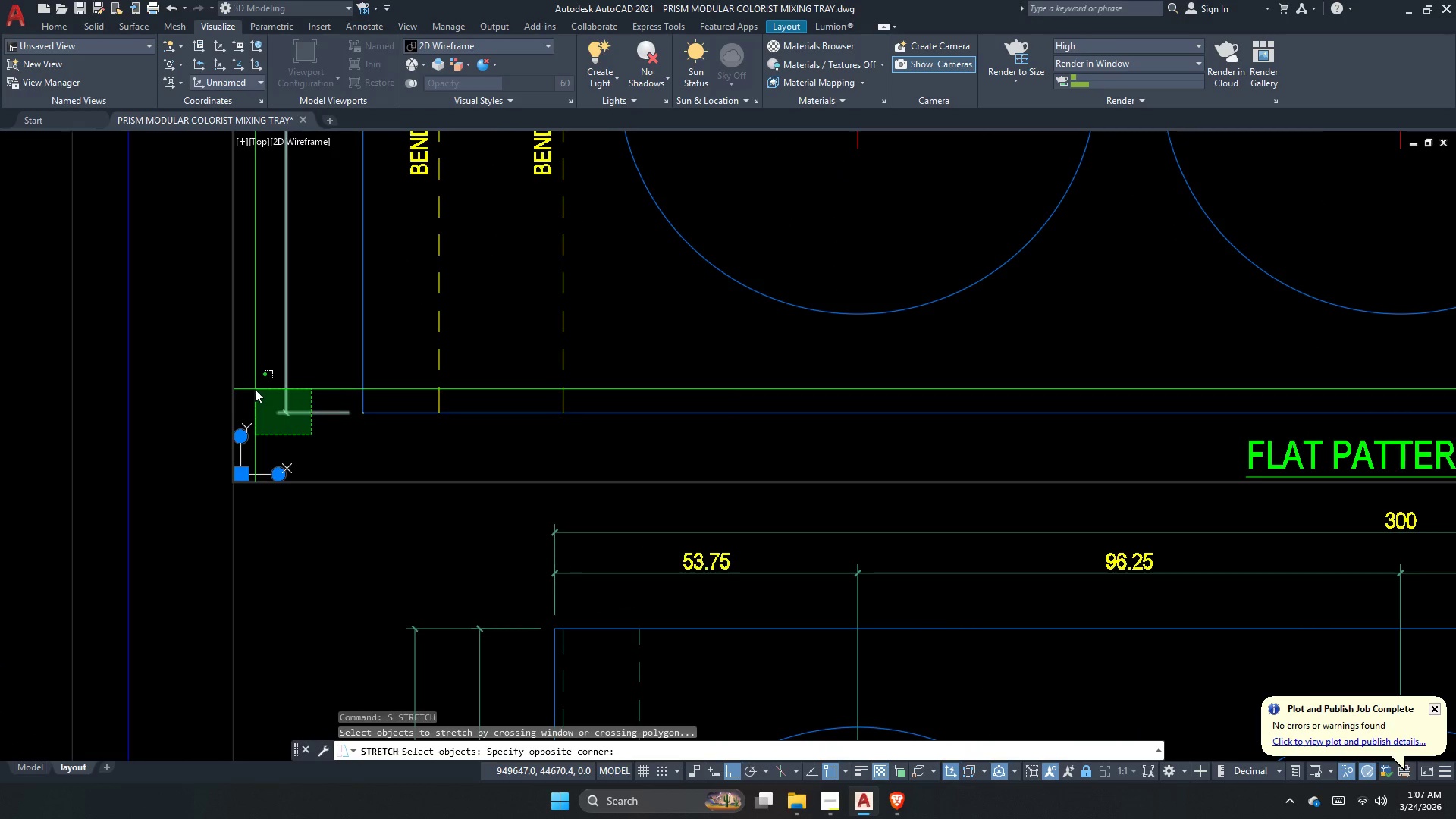 
left_click_drag(start_coordinate=[255, 389], to_coordinate=[266, 398])
 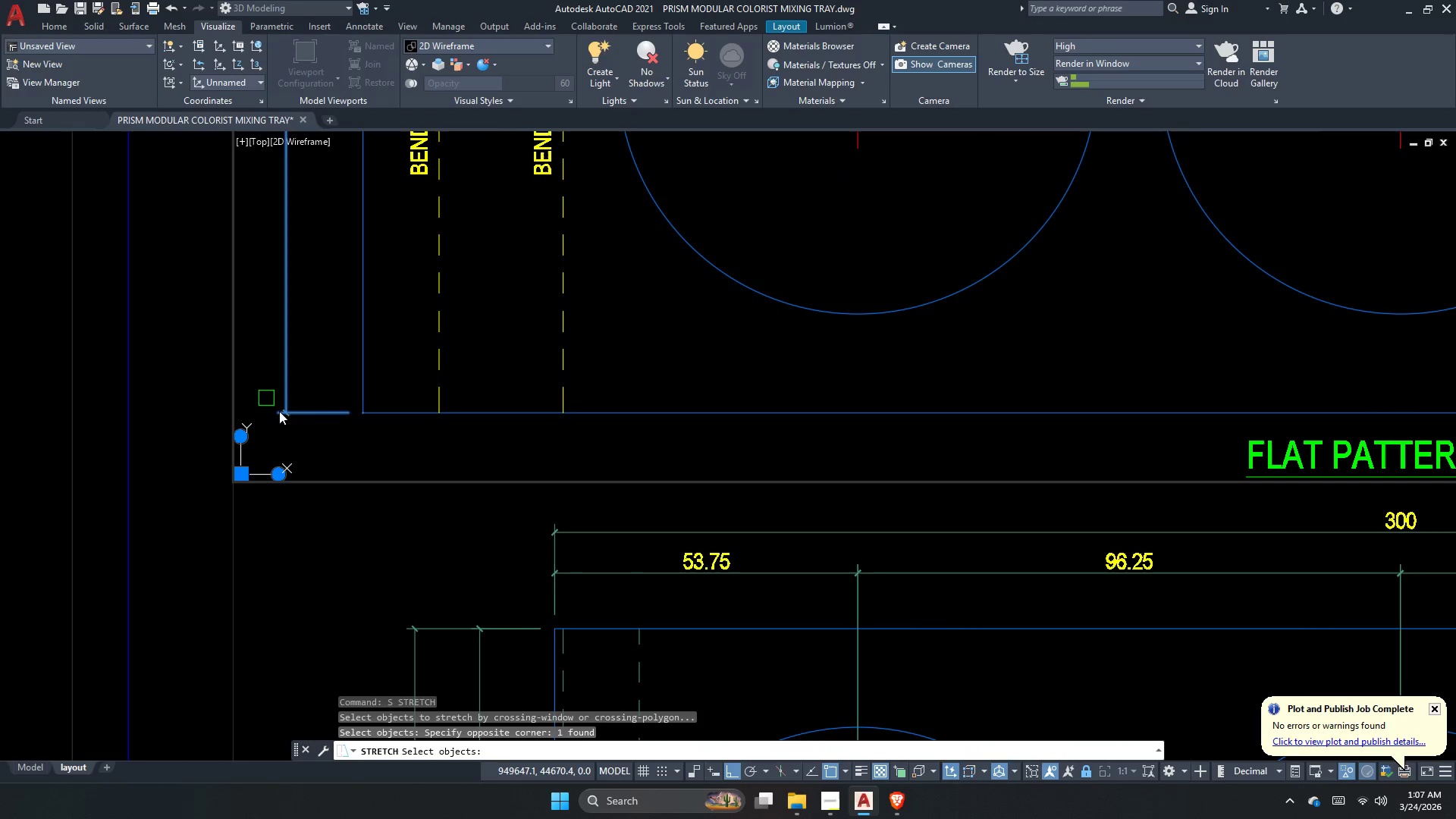 
key(Space)
 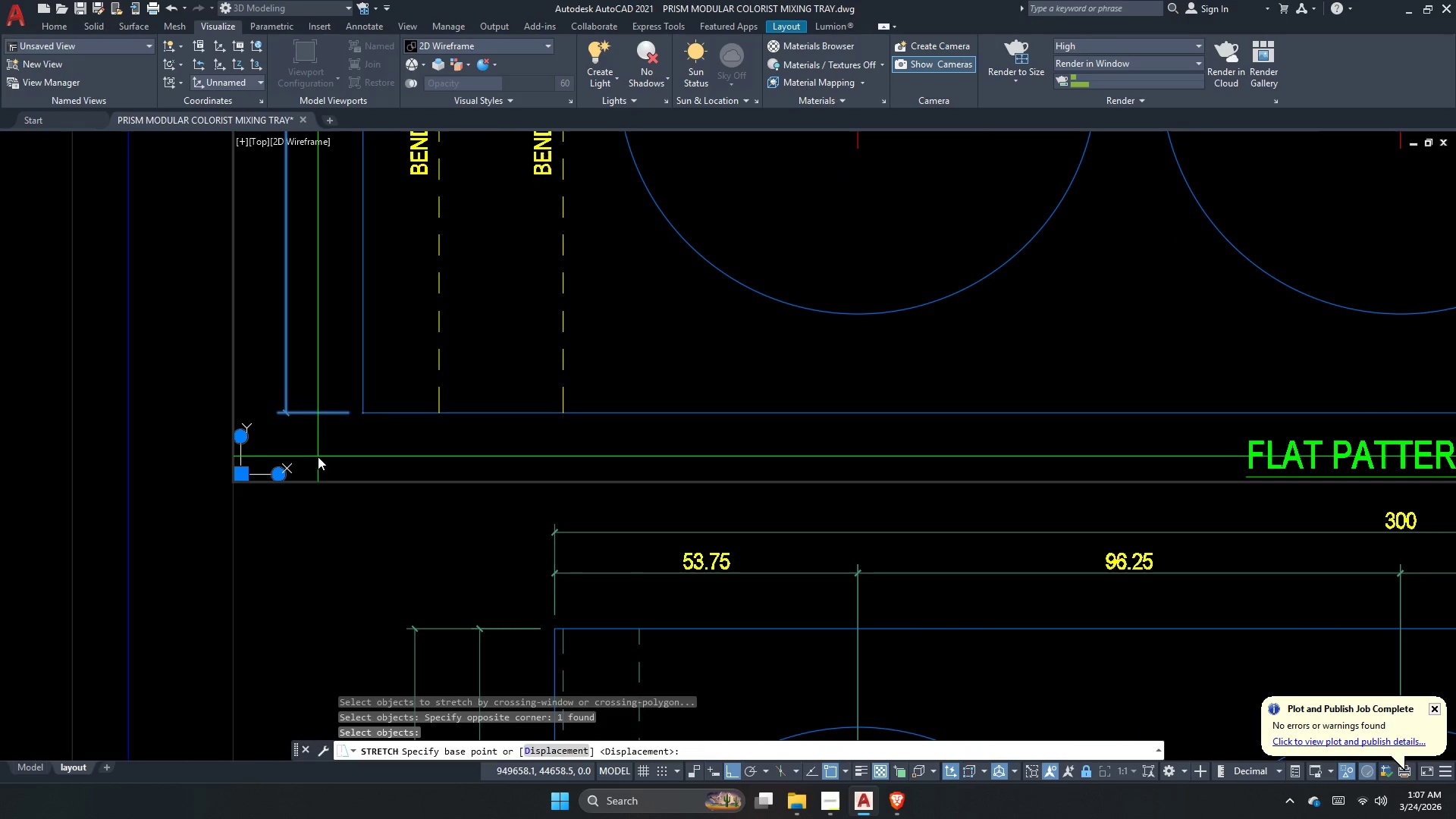 
triple_click([318, 457])
 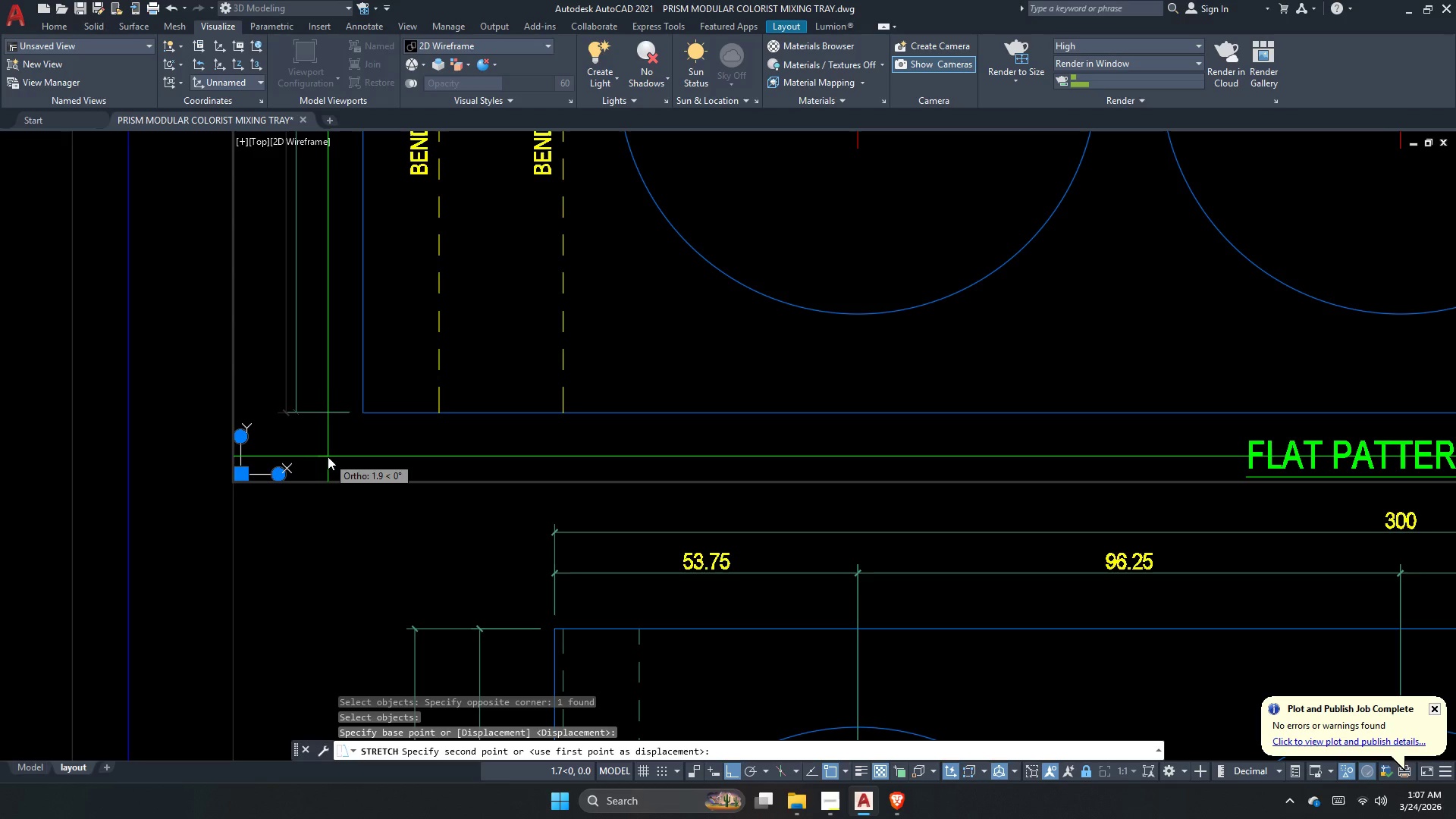 
left_click([328, 457])
 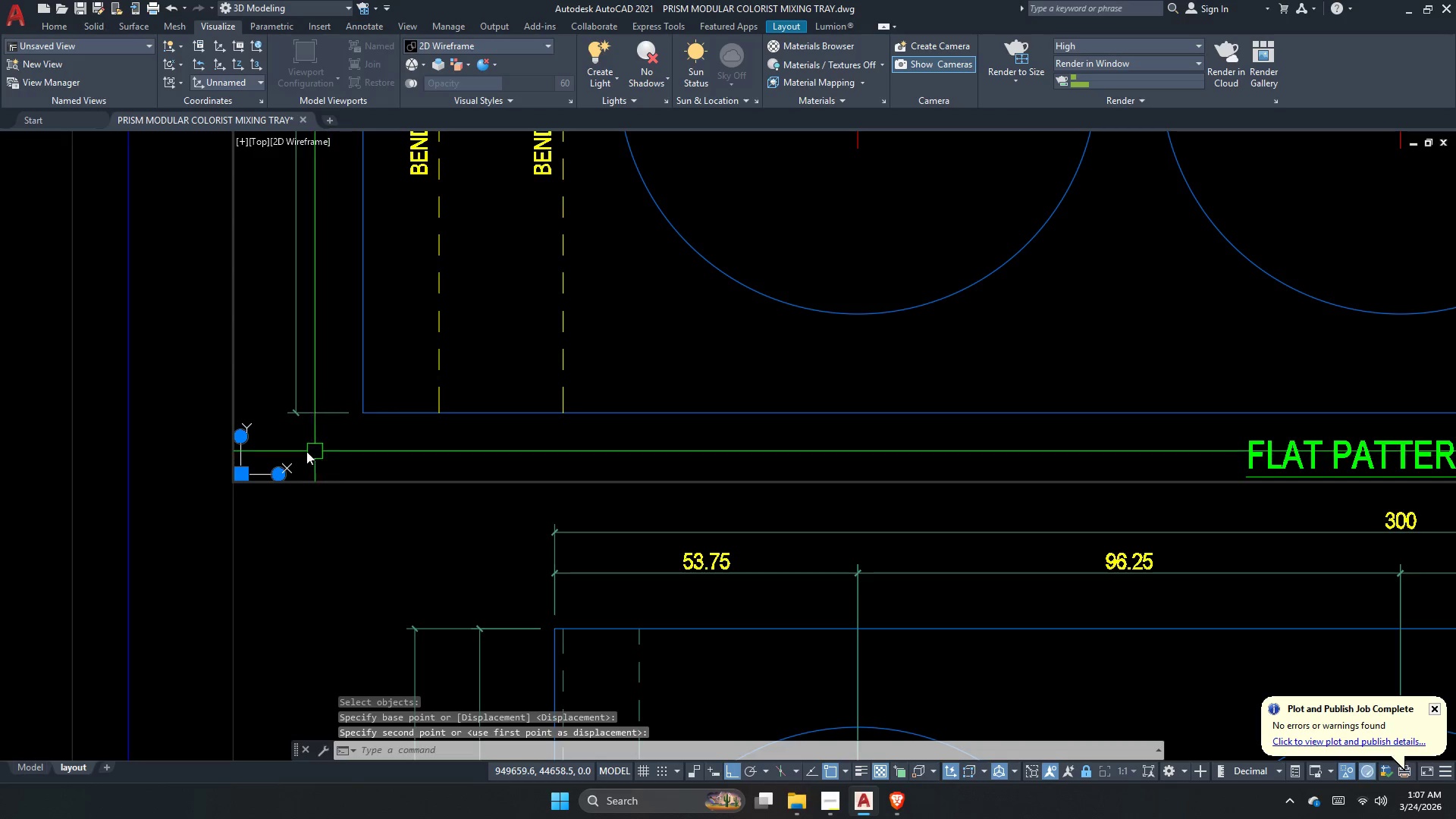 
key(Escape)
 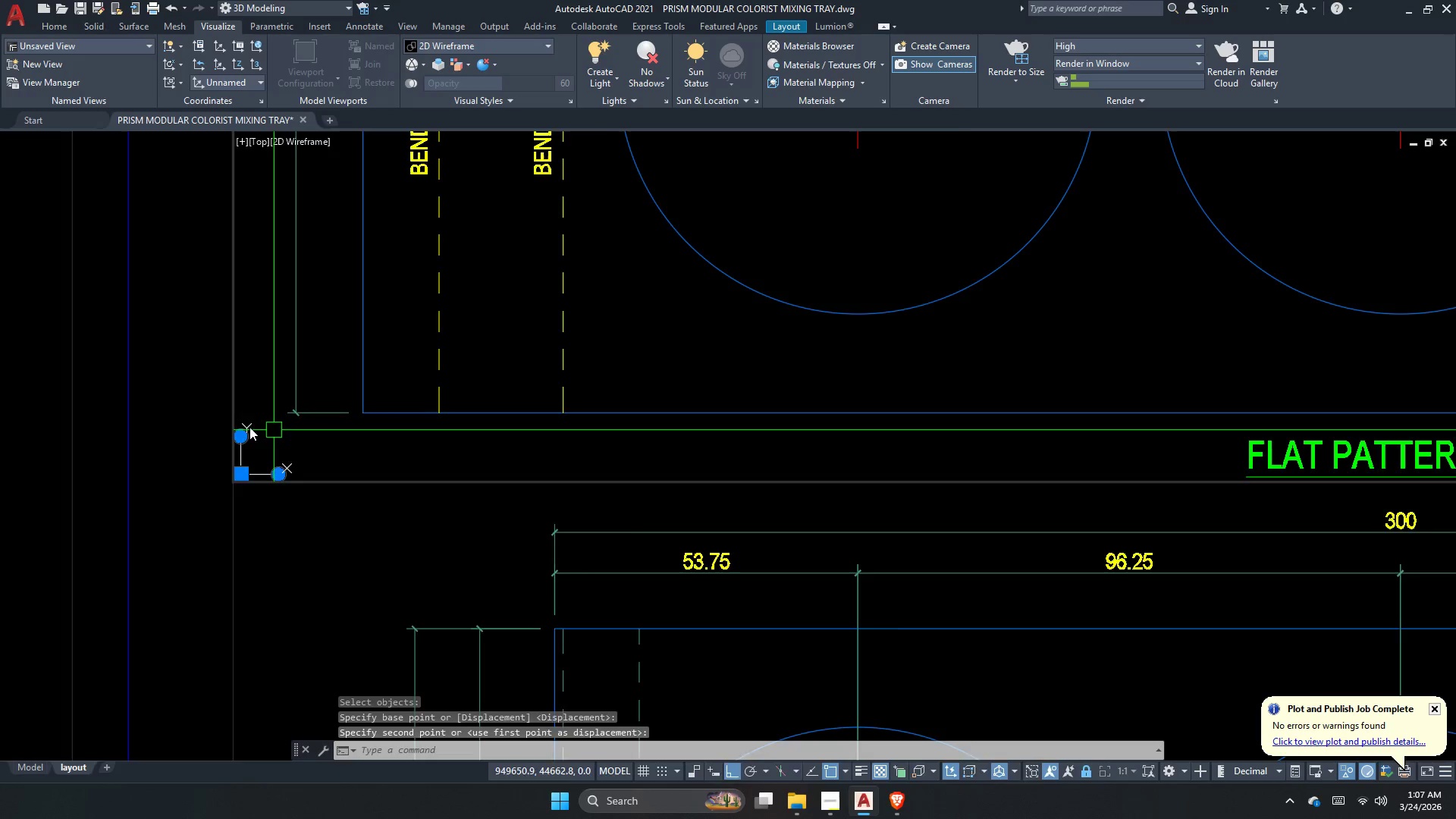 
left_click([188, 418])
 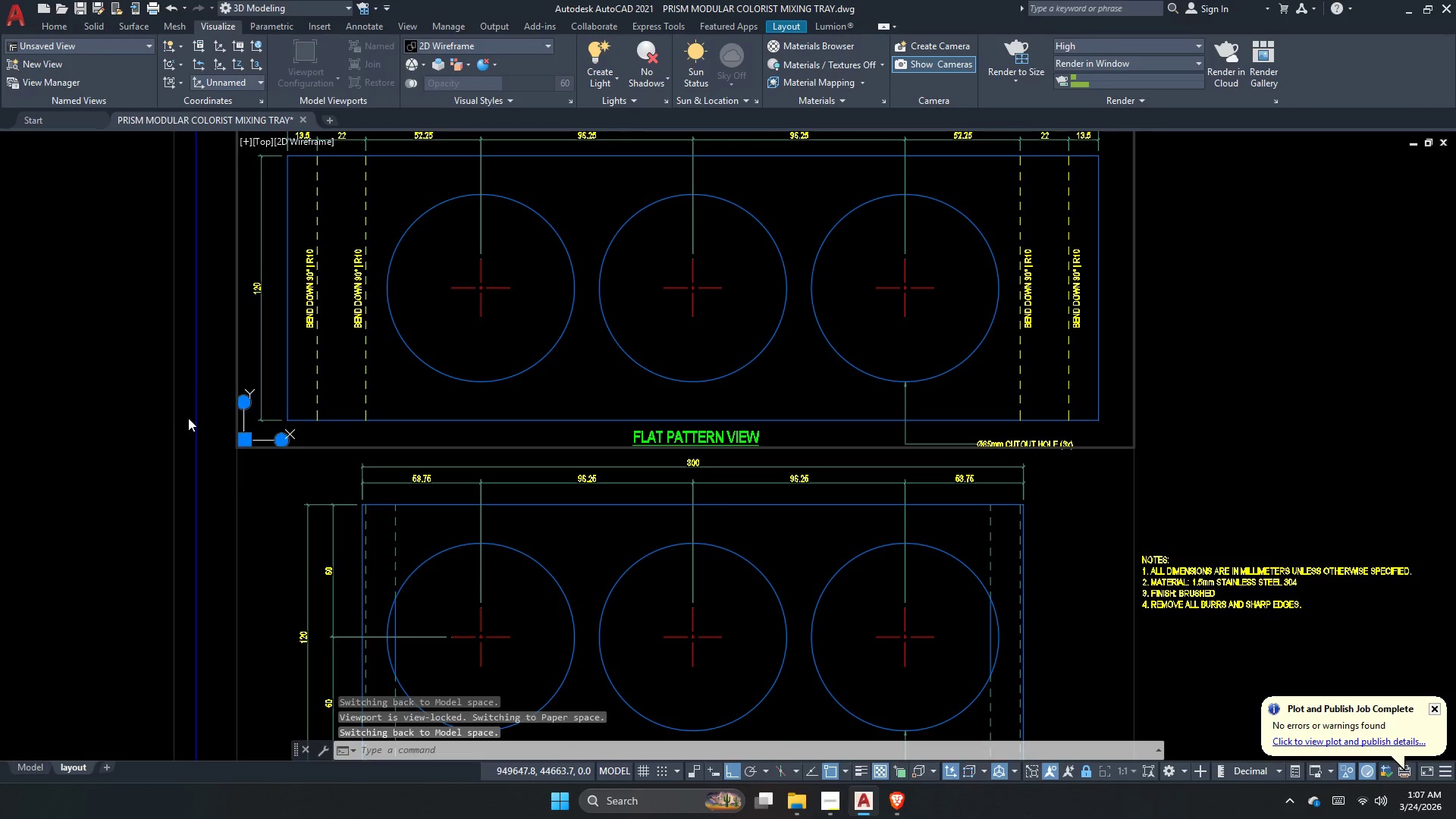 
scroll: coordinate [233, 424], scroll_direction: down, amount: 2.0
 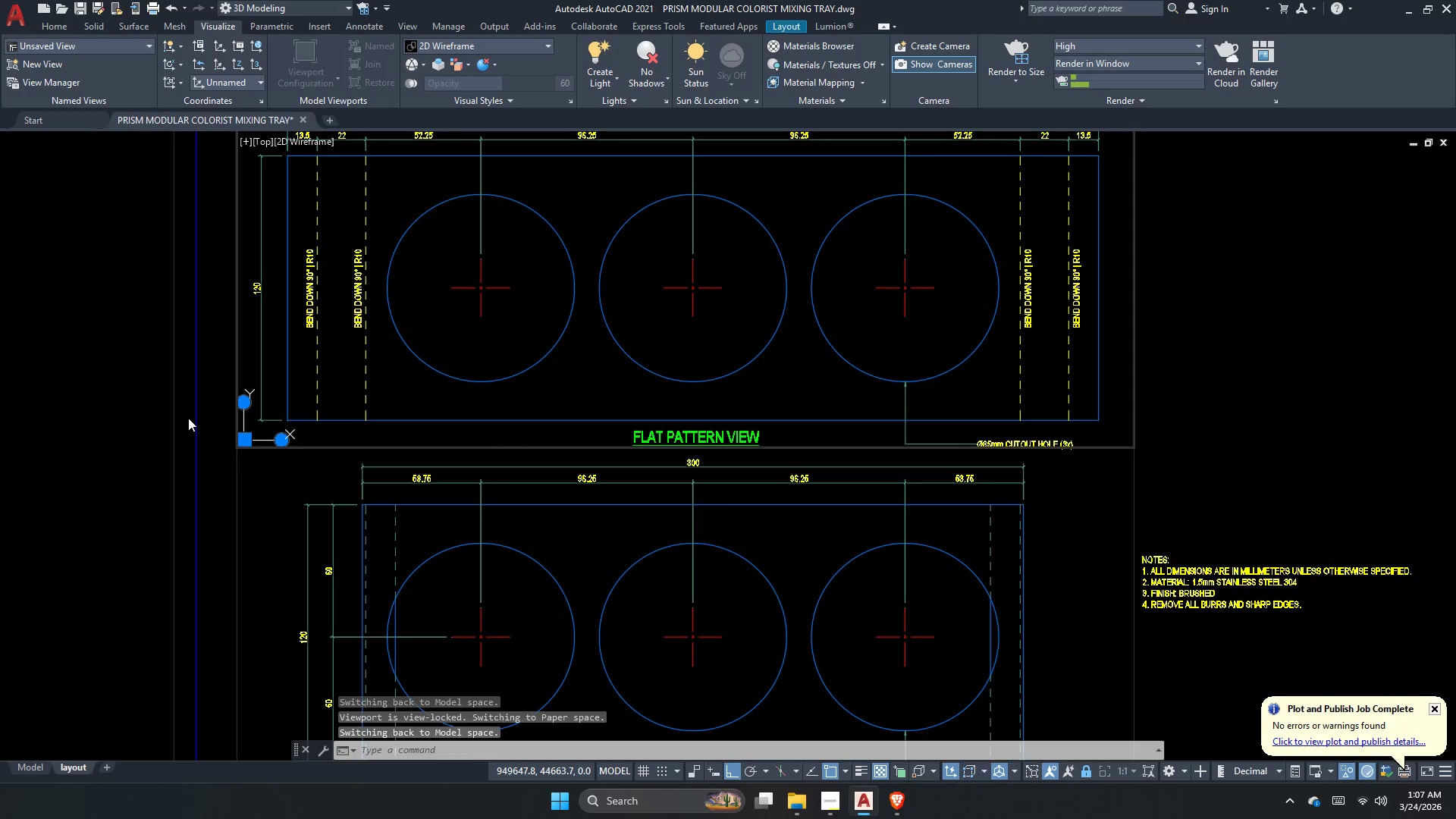 
double_click([188, 418])
 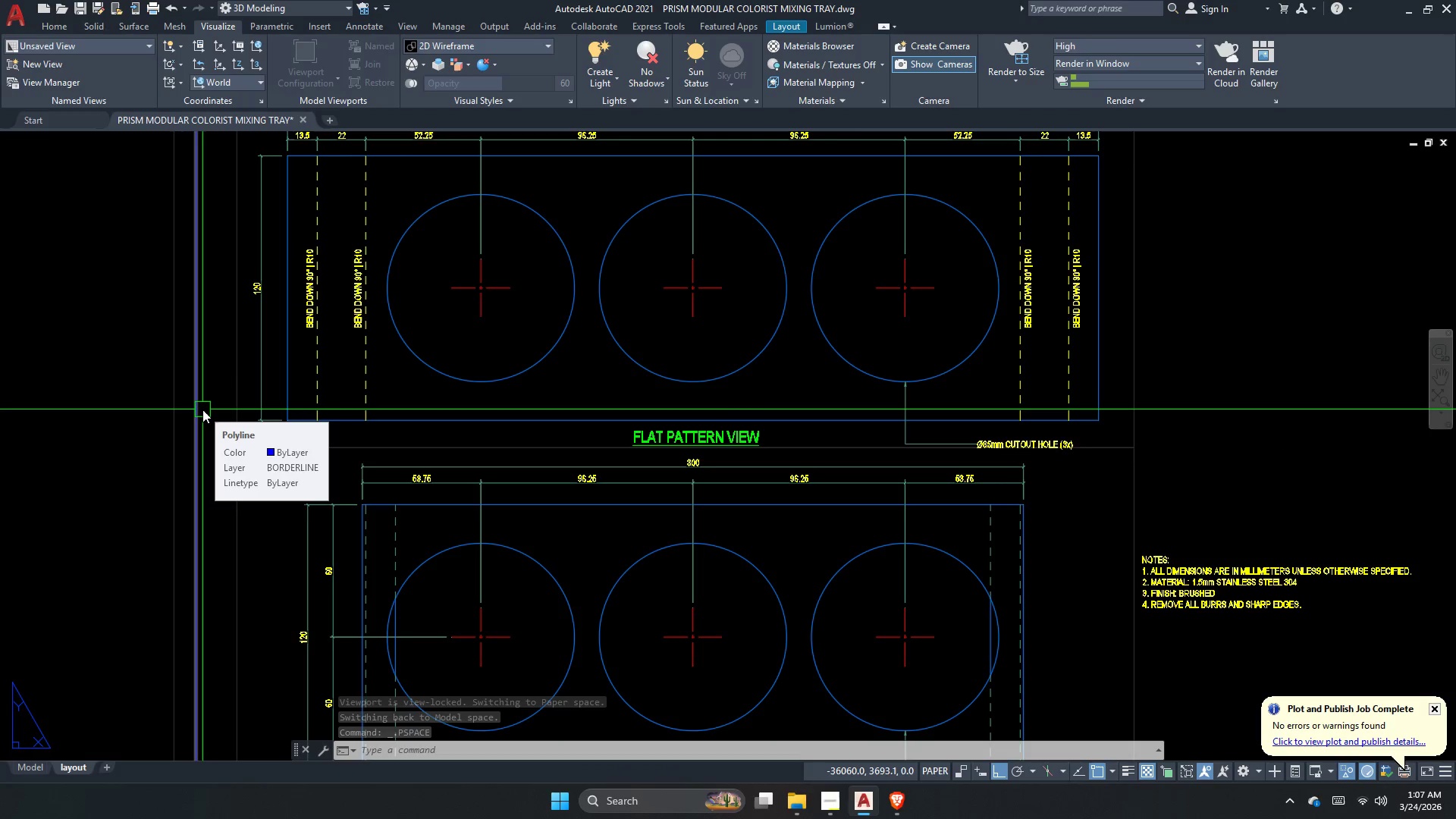 
wait(9.62)
 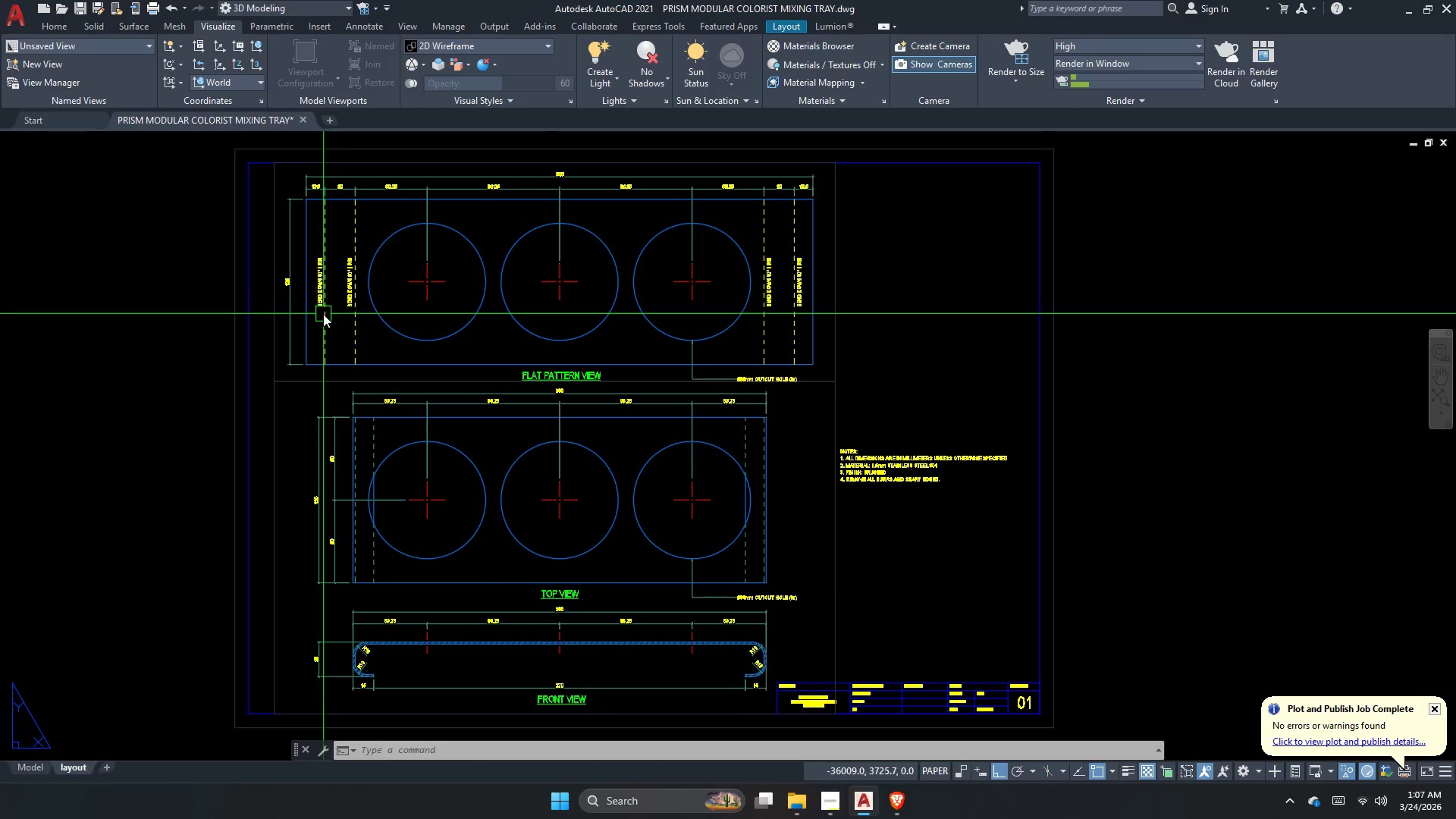 
key(Escape)
 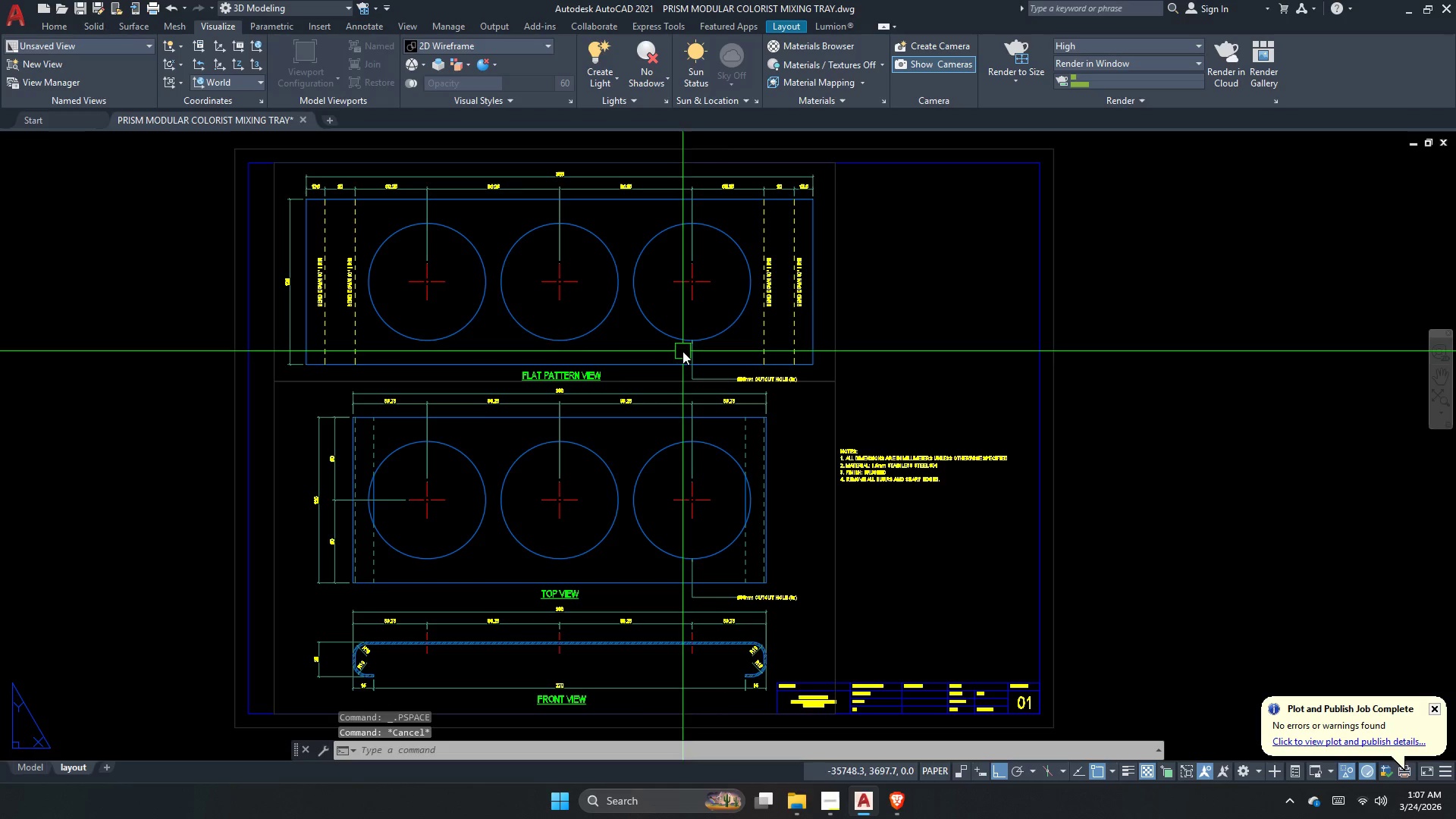 
scroll: coordinate [337, 270], scroll_direction: down, amount: 1.0
 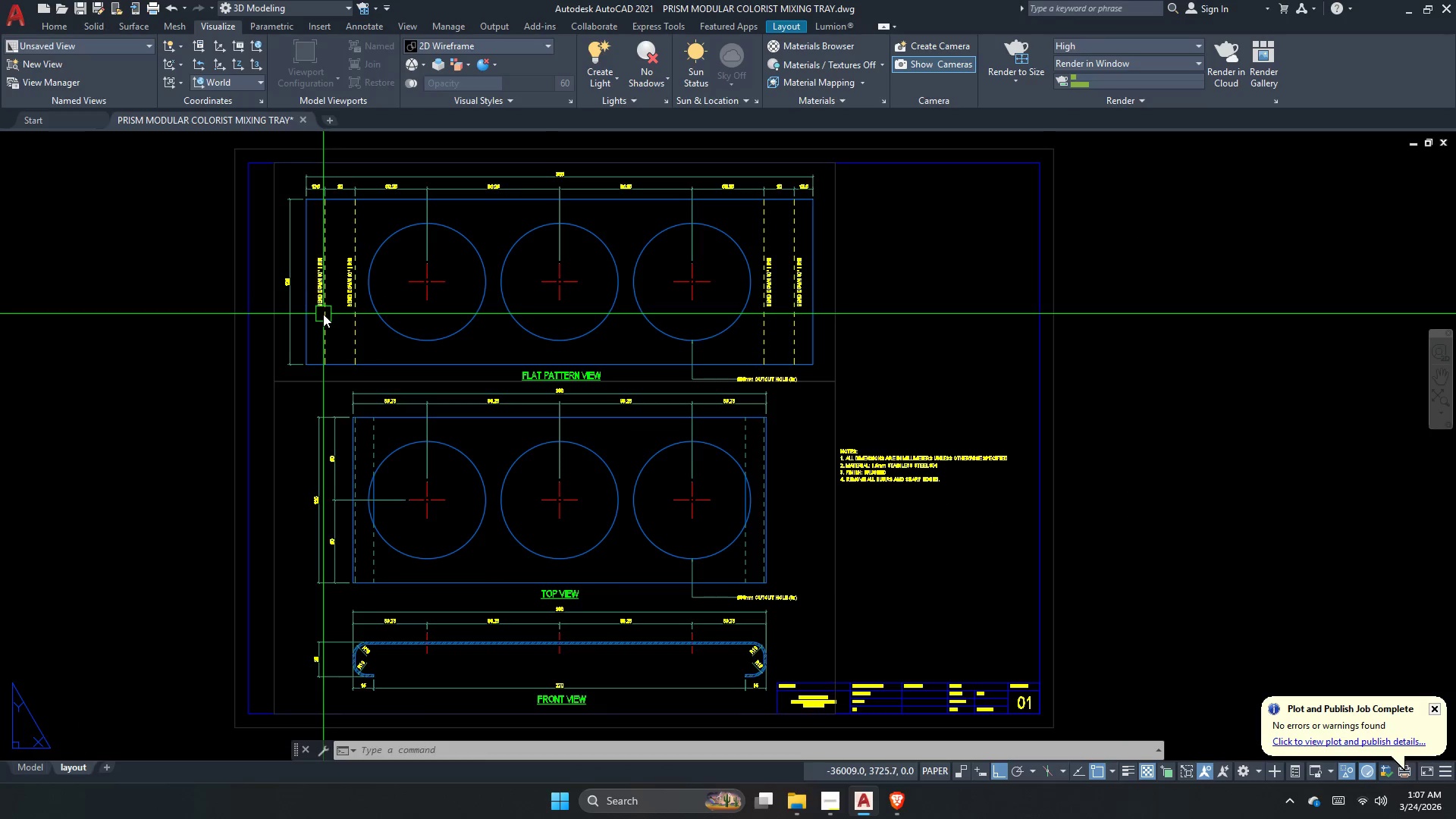 
double_click([476, 309])
 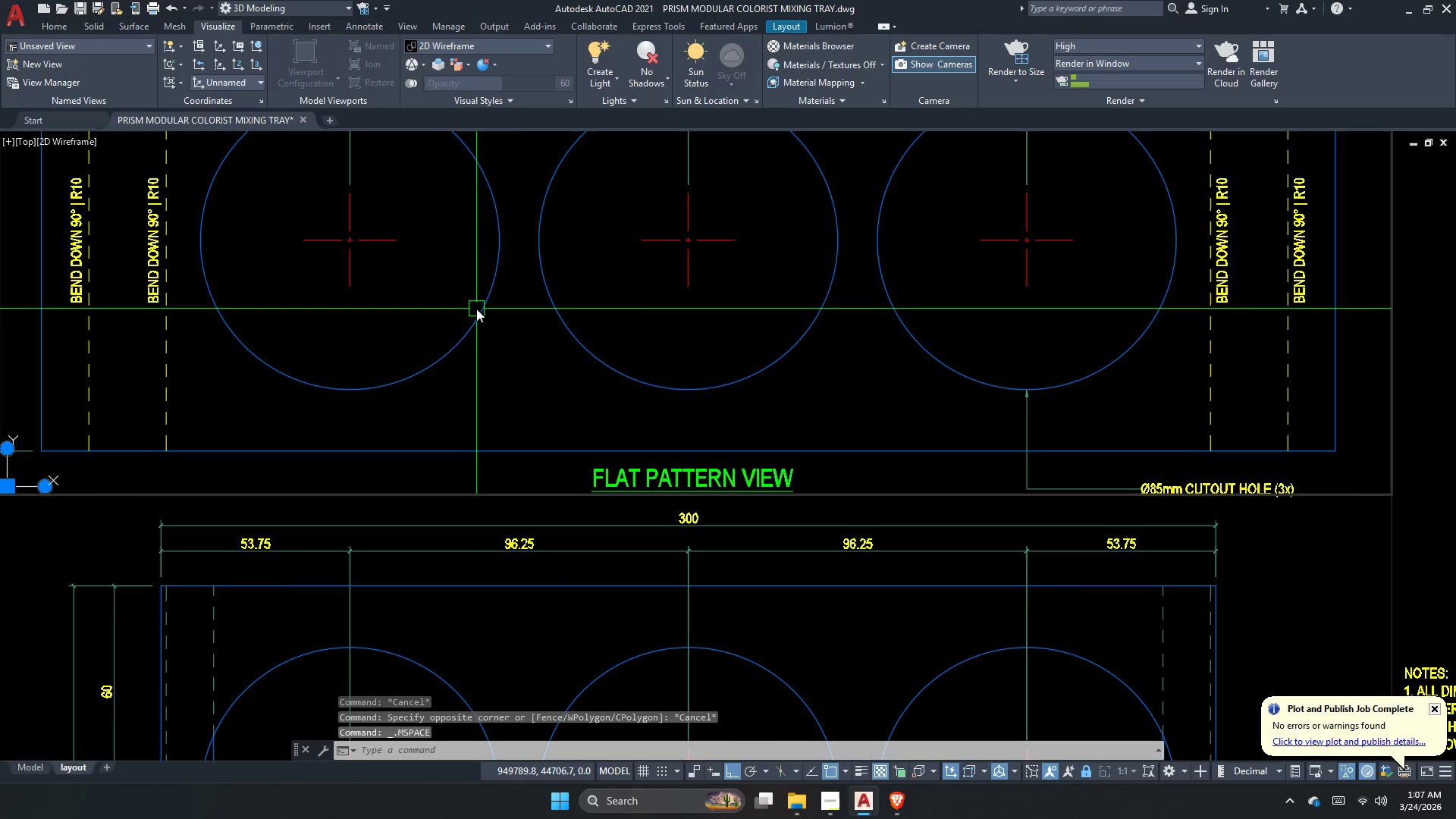 
scroll: coordinate [476, 309], scroll_direction: up, amount: 2.0
 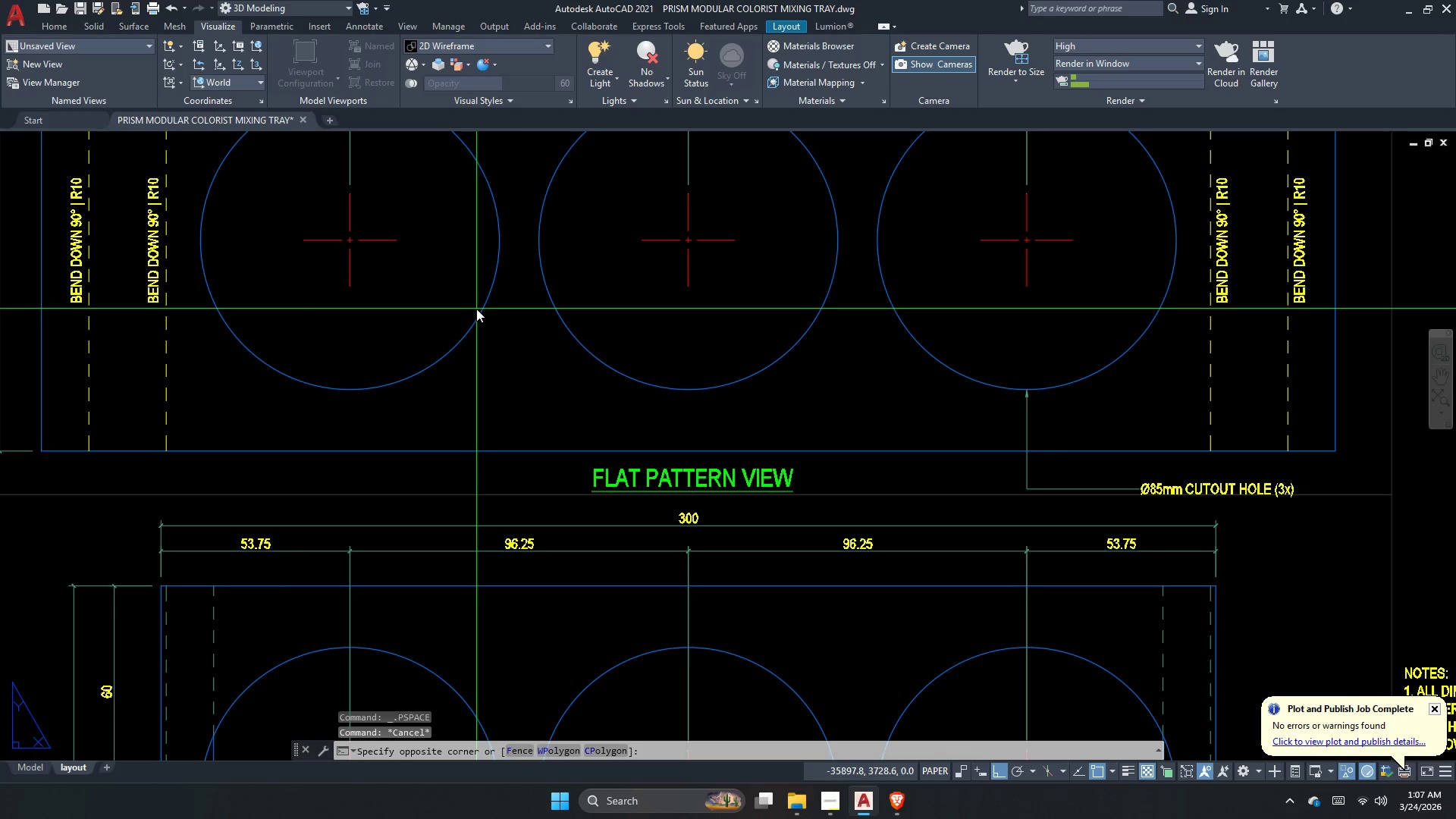 
key(D)
 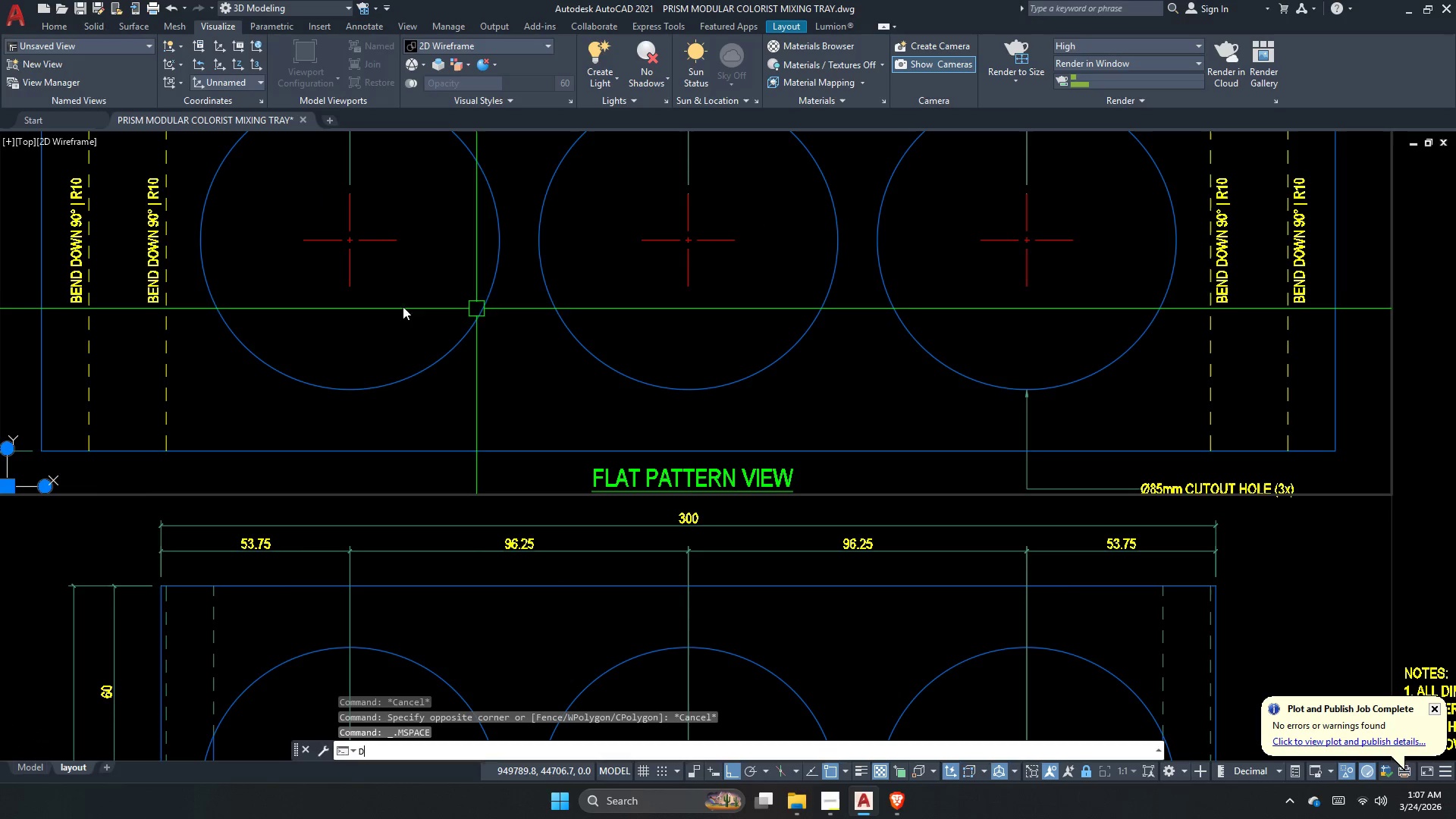 
type(ra )
 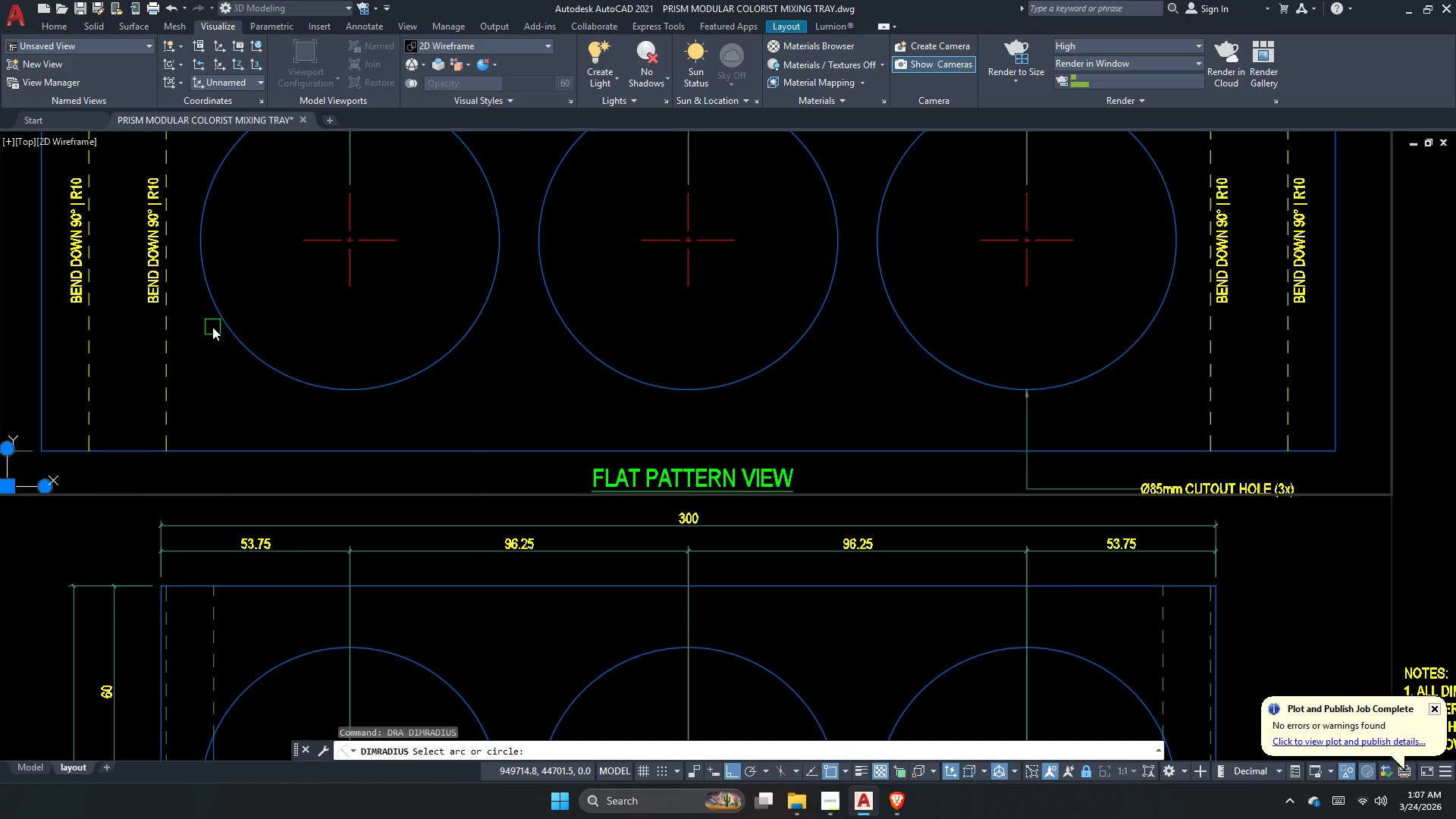 
left_click([228, 318])
 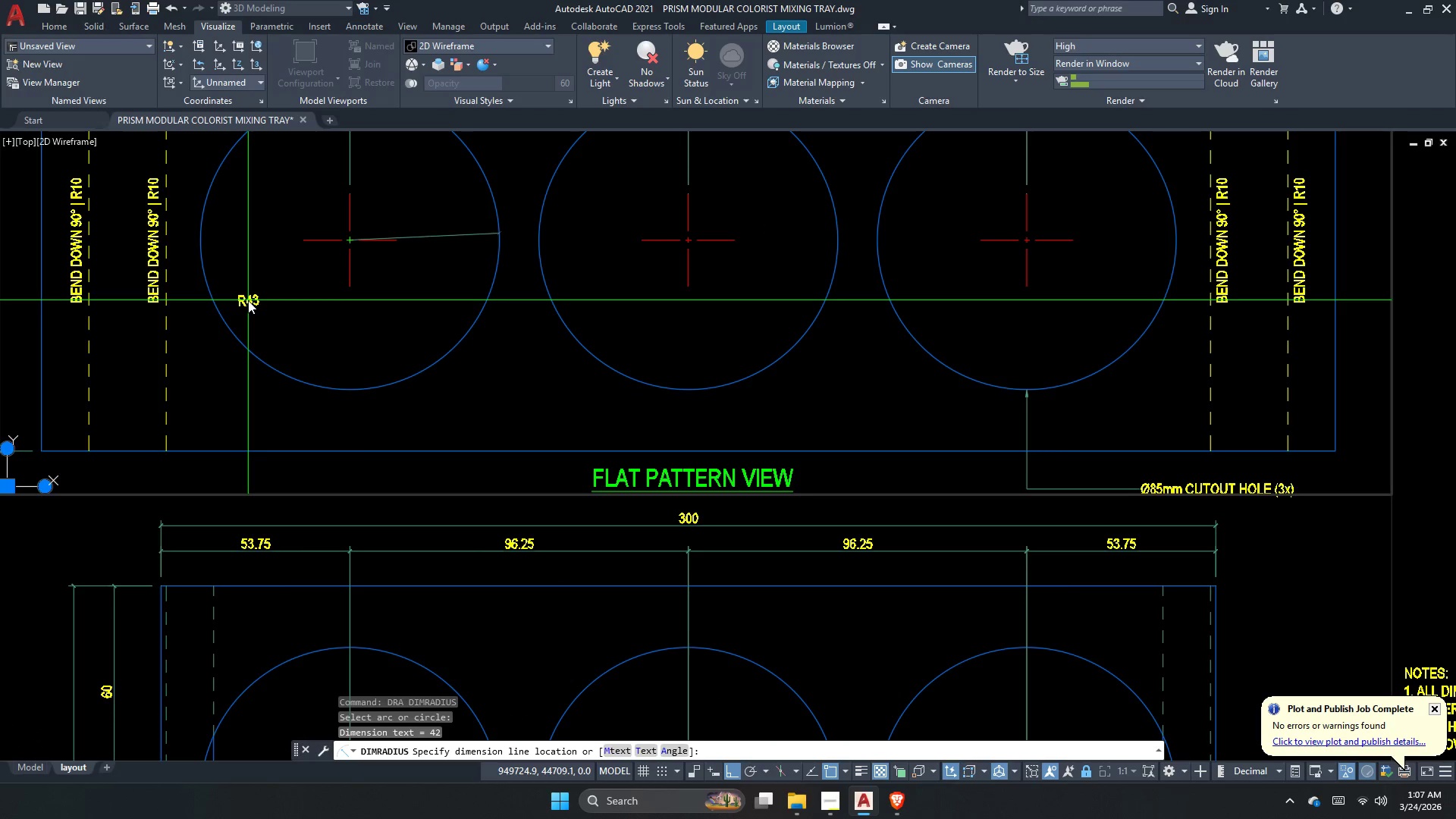 
scroll: coordinate [248, 300], scroll_direction: up, amount: 1.0
 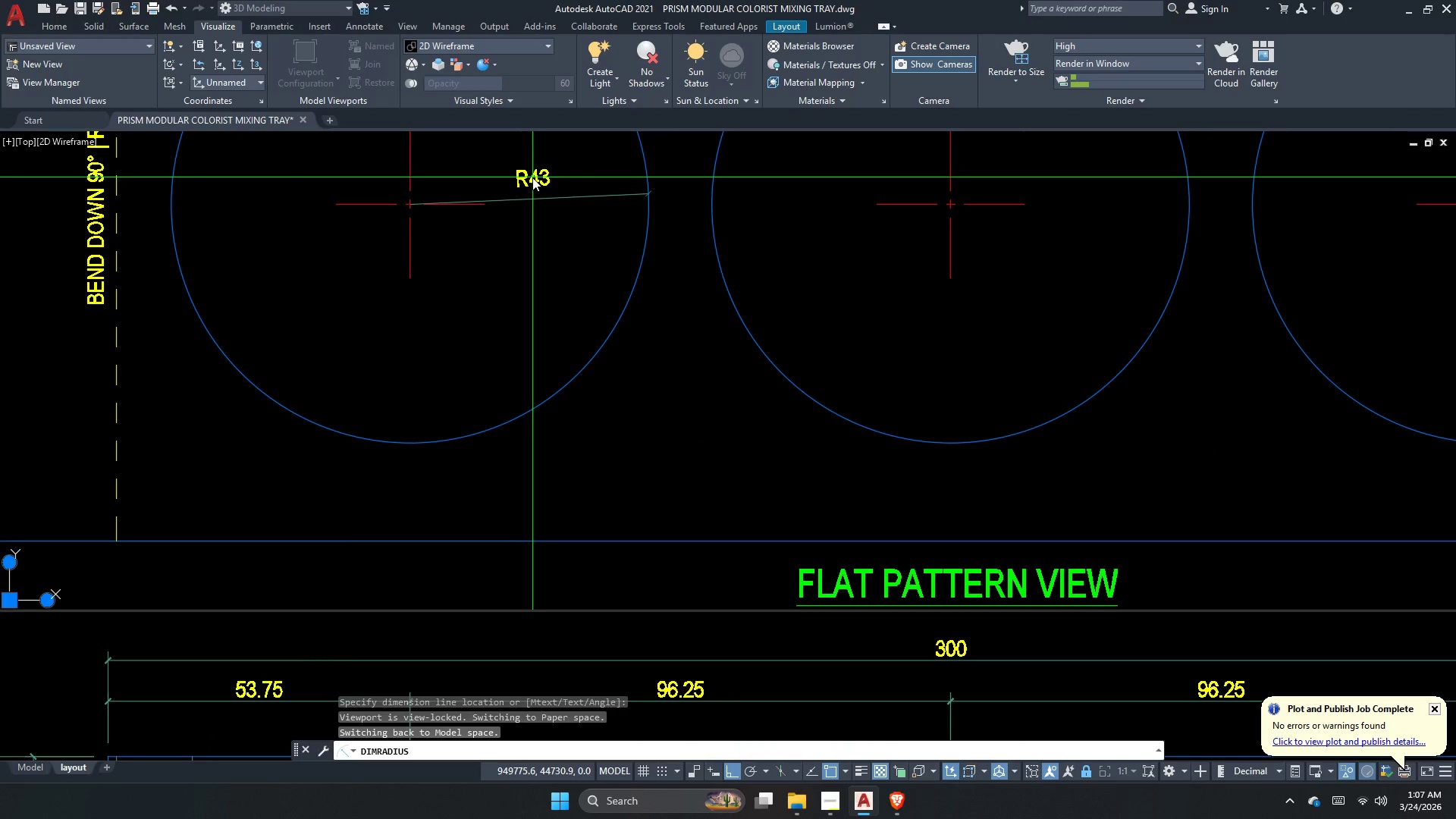 
left_click([531, 182])
 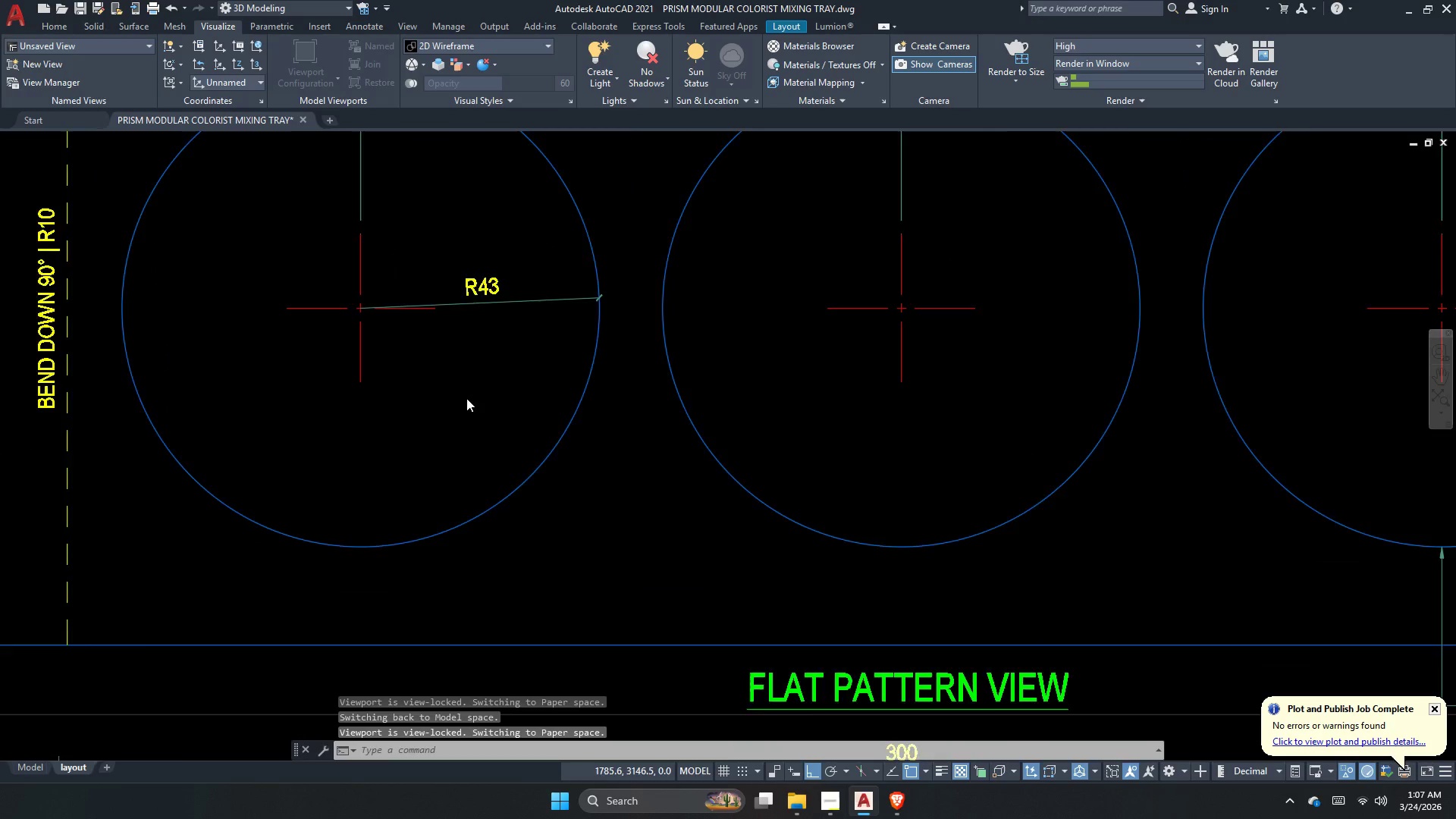 
key(Escape)
 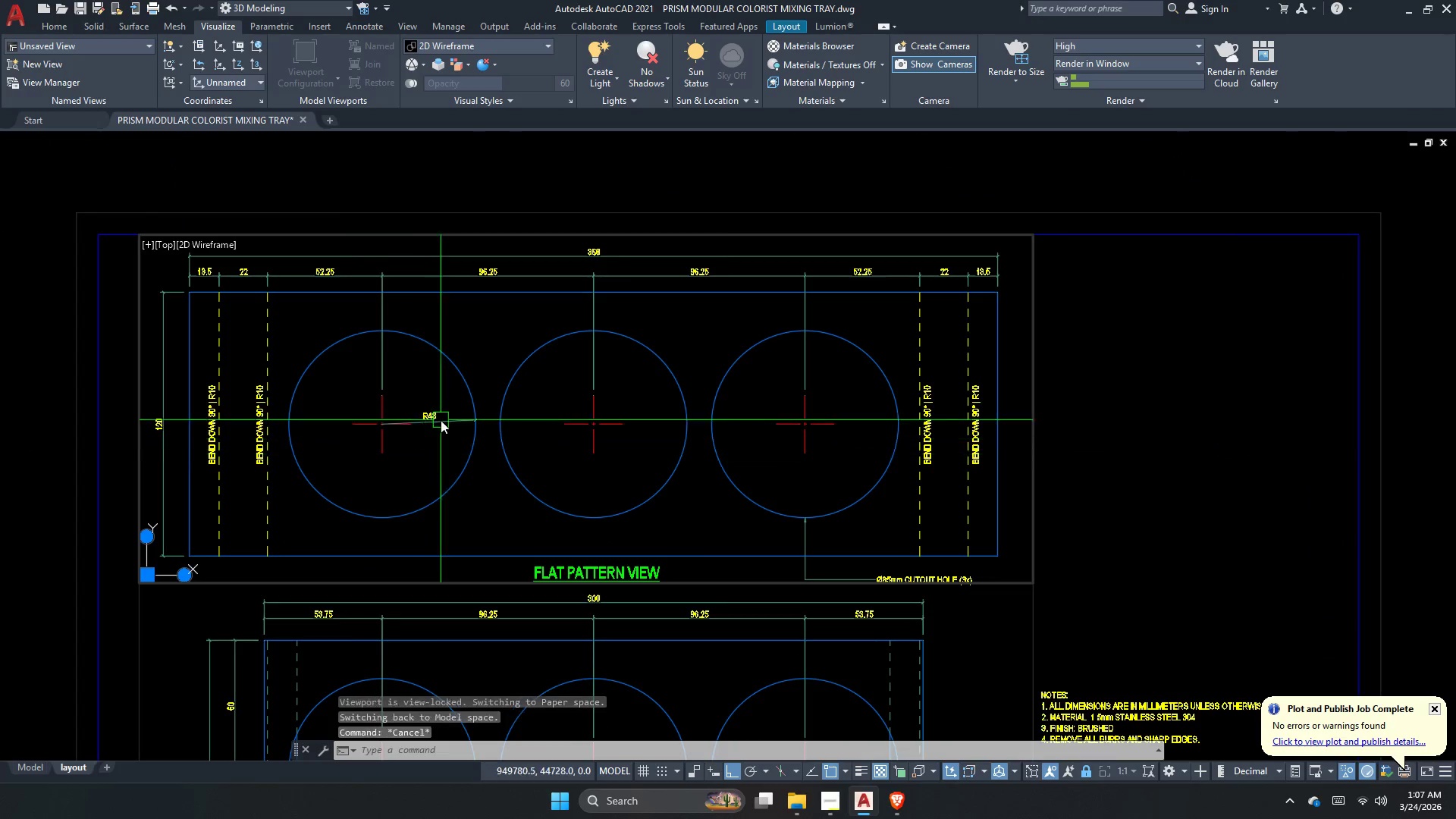 
left_click([441, 420])
 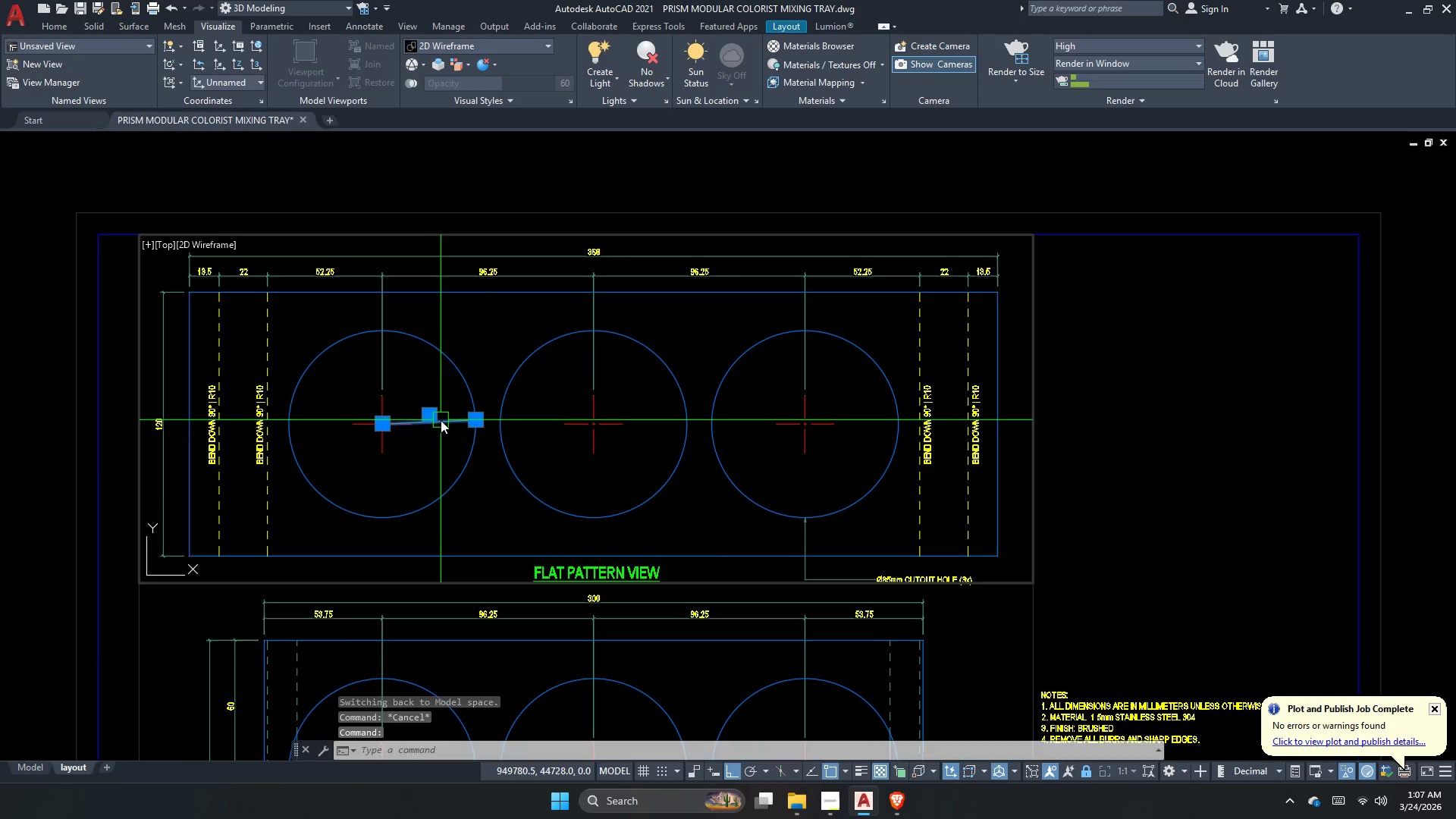 
scroll: coordinate [425, 455], scroll_direction: down, amount: 2.0
 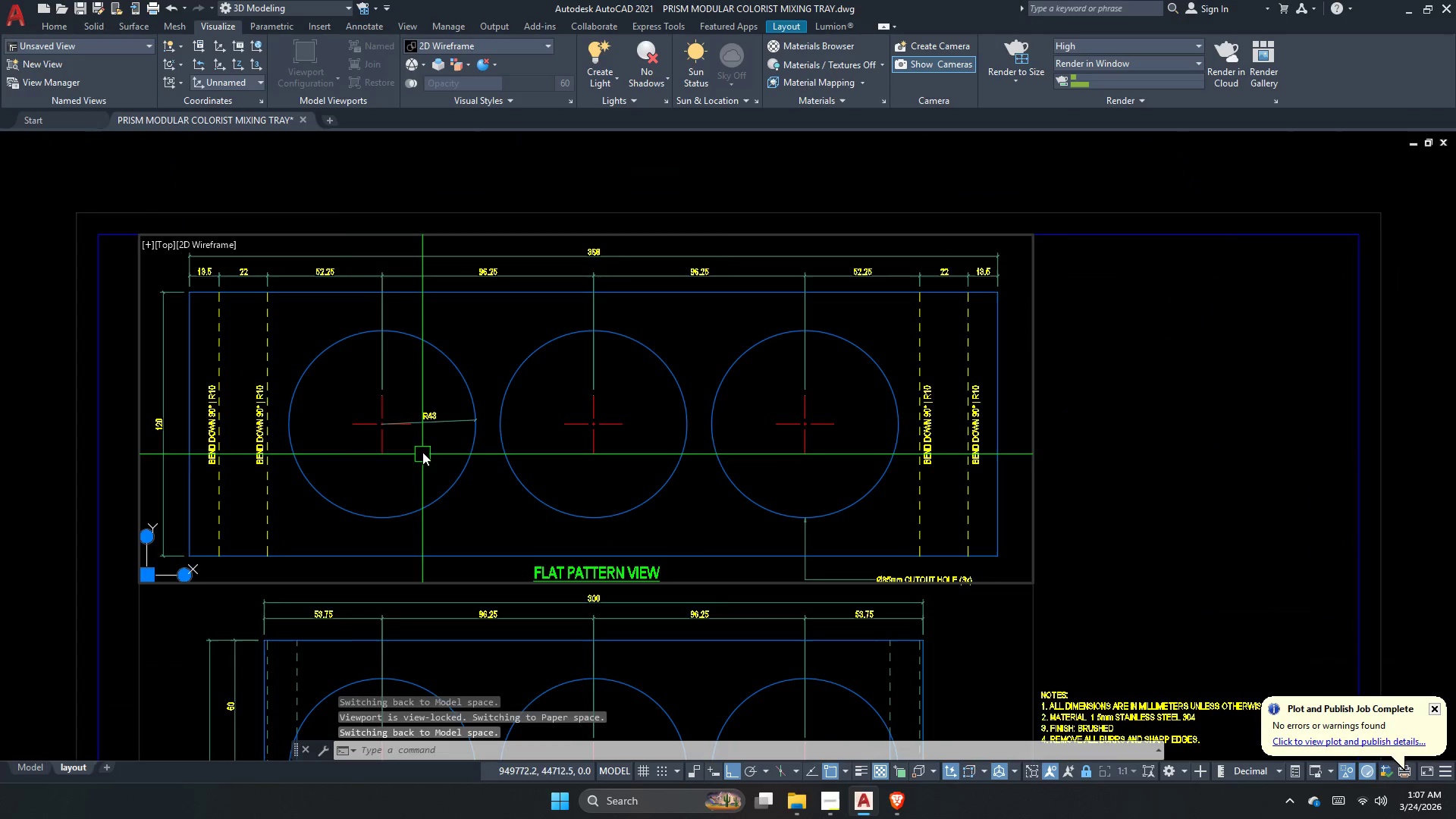 
key(E)
 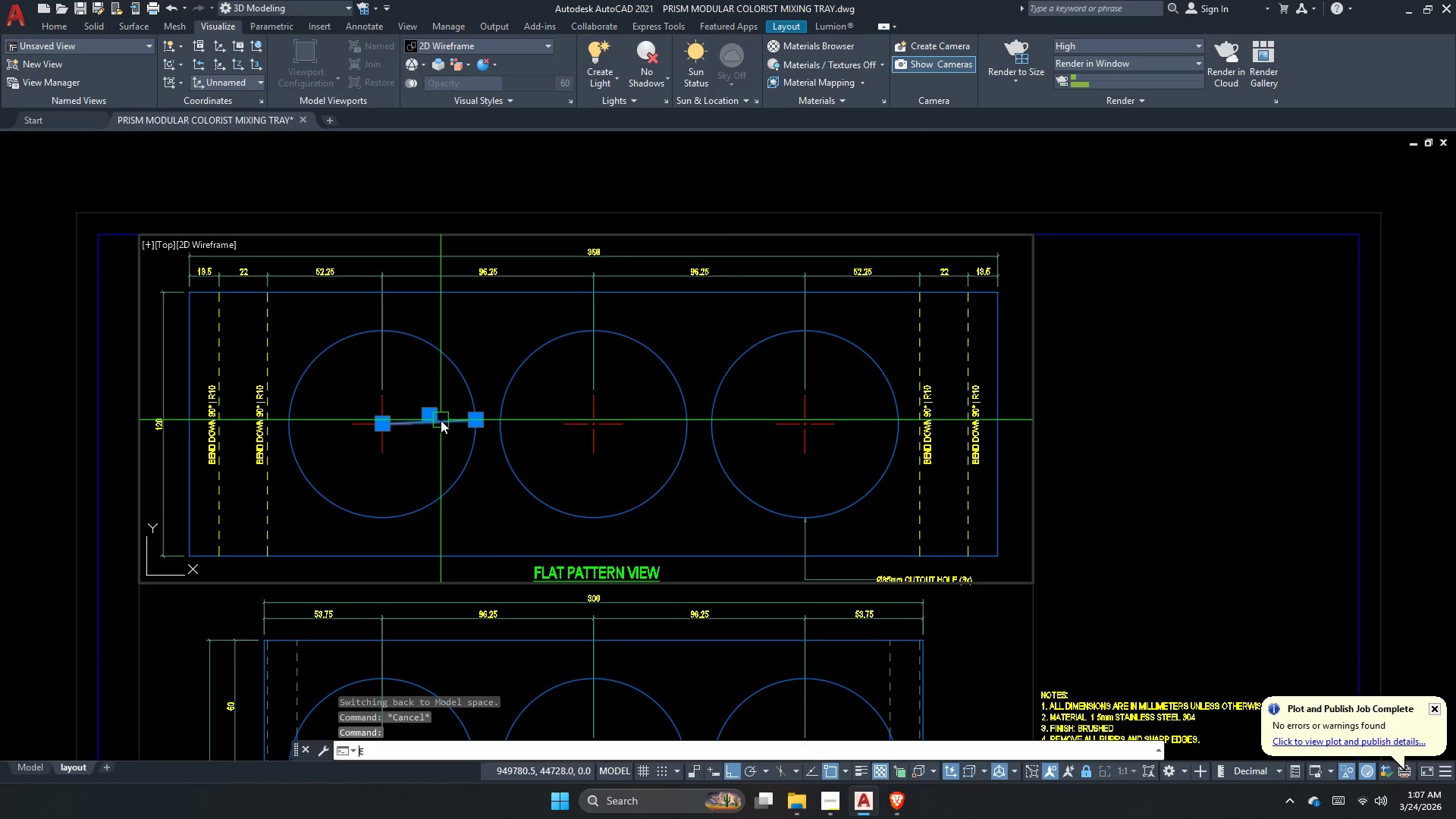 
key(Space)
 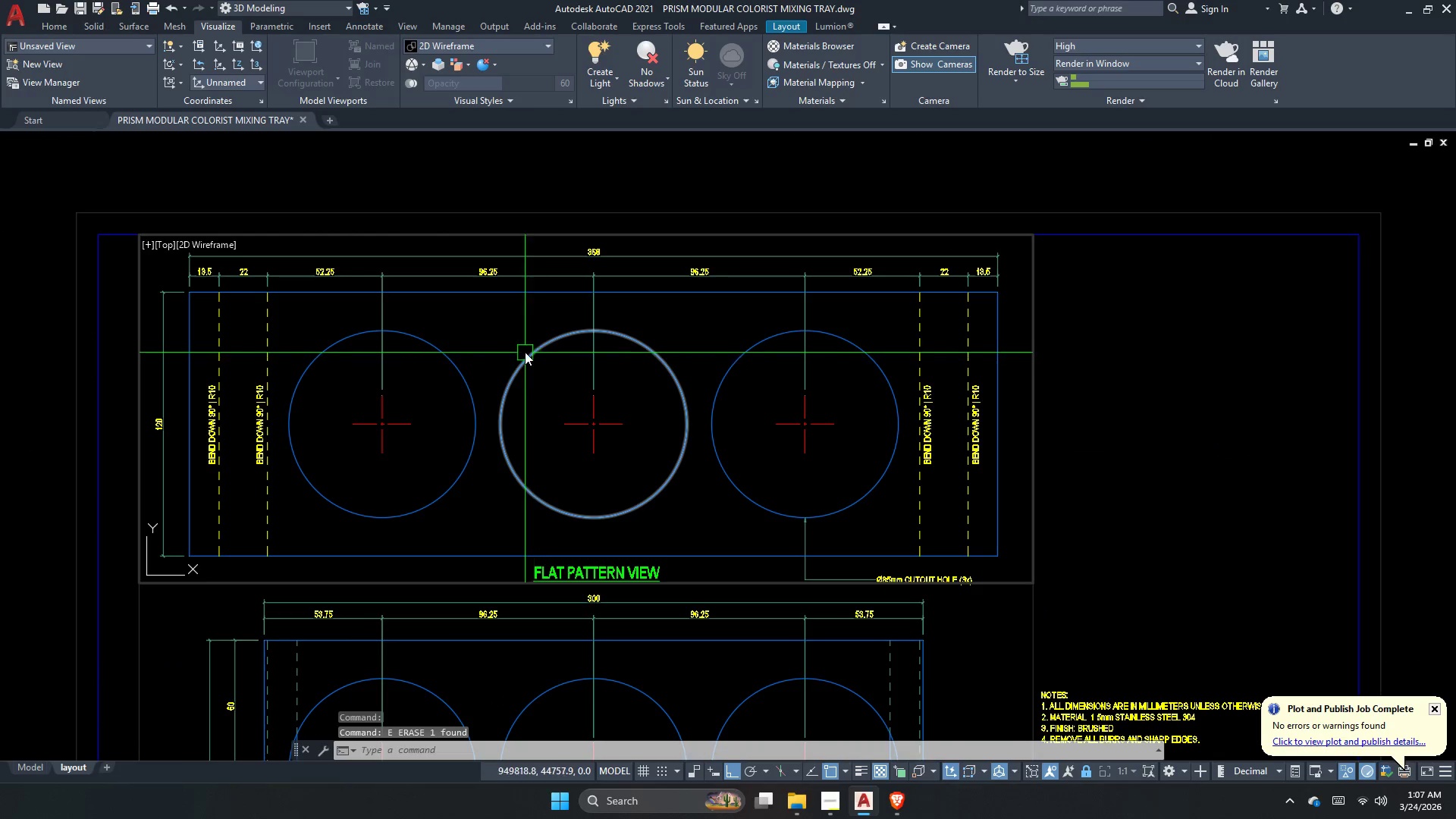 
scroll: coordinate [522, 352], scroll_direction: down, amount: 1.0
 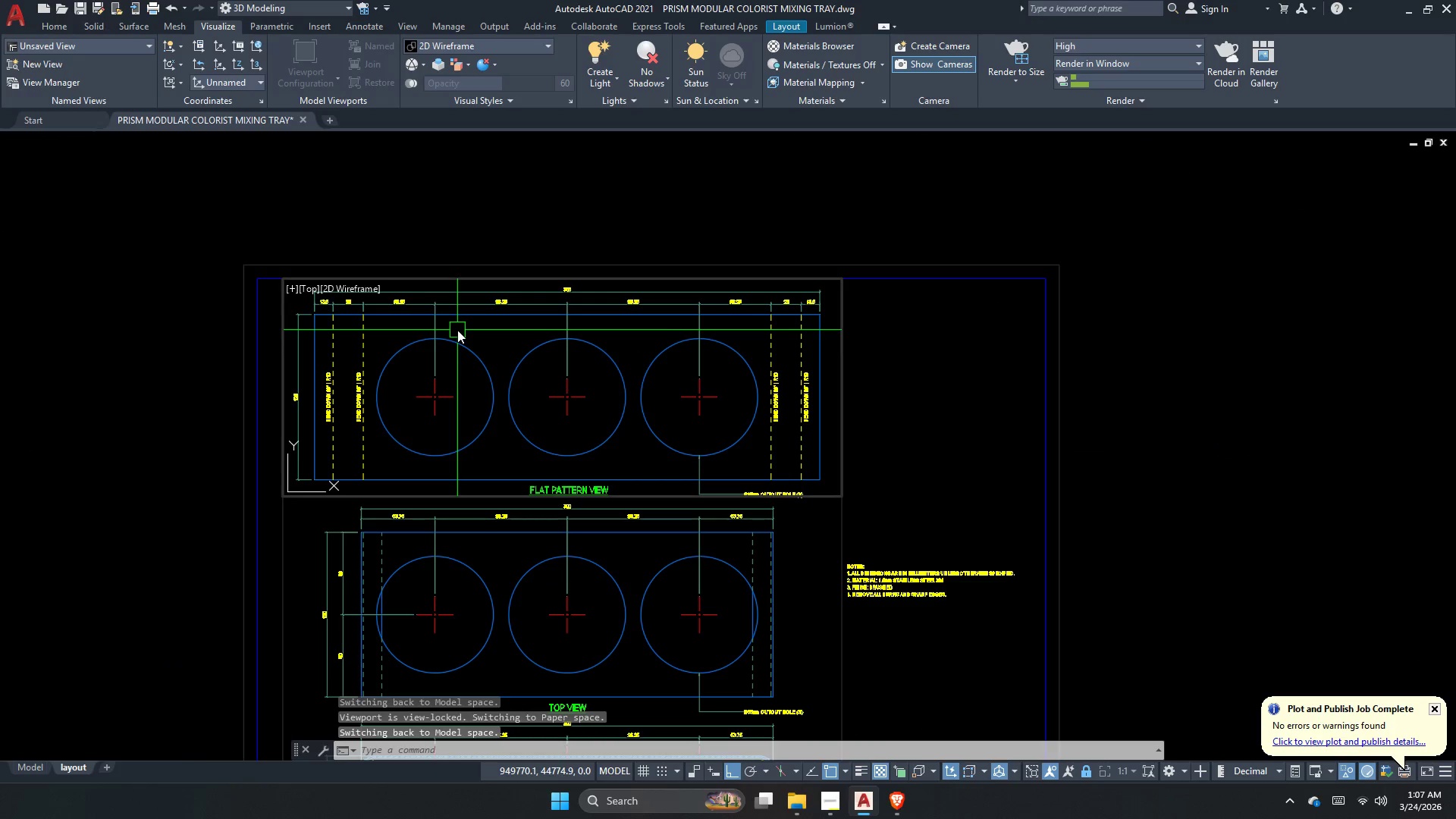 
scroll: coordinate [457, 330], scroll_direction: up, amount: 2.0
 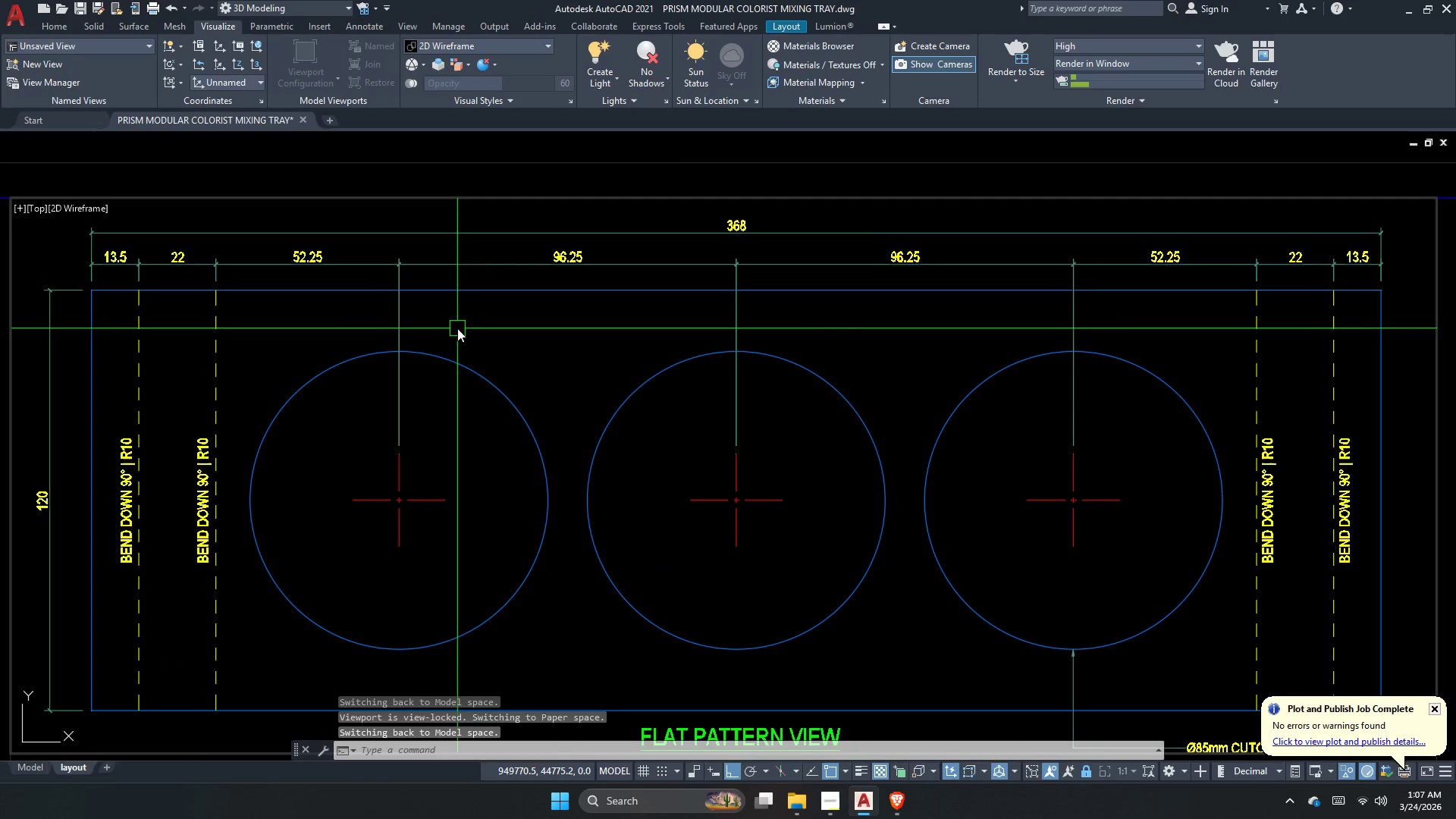 
left_click([585, 248])
 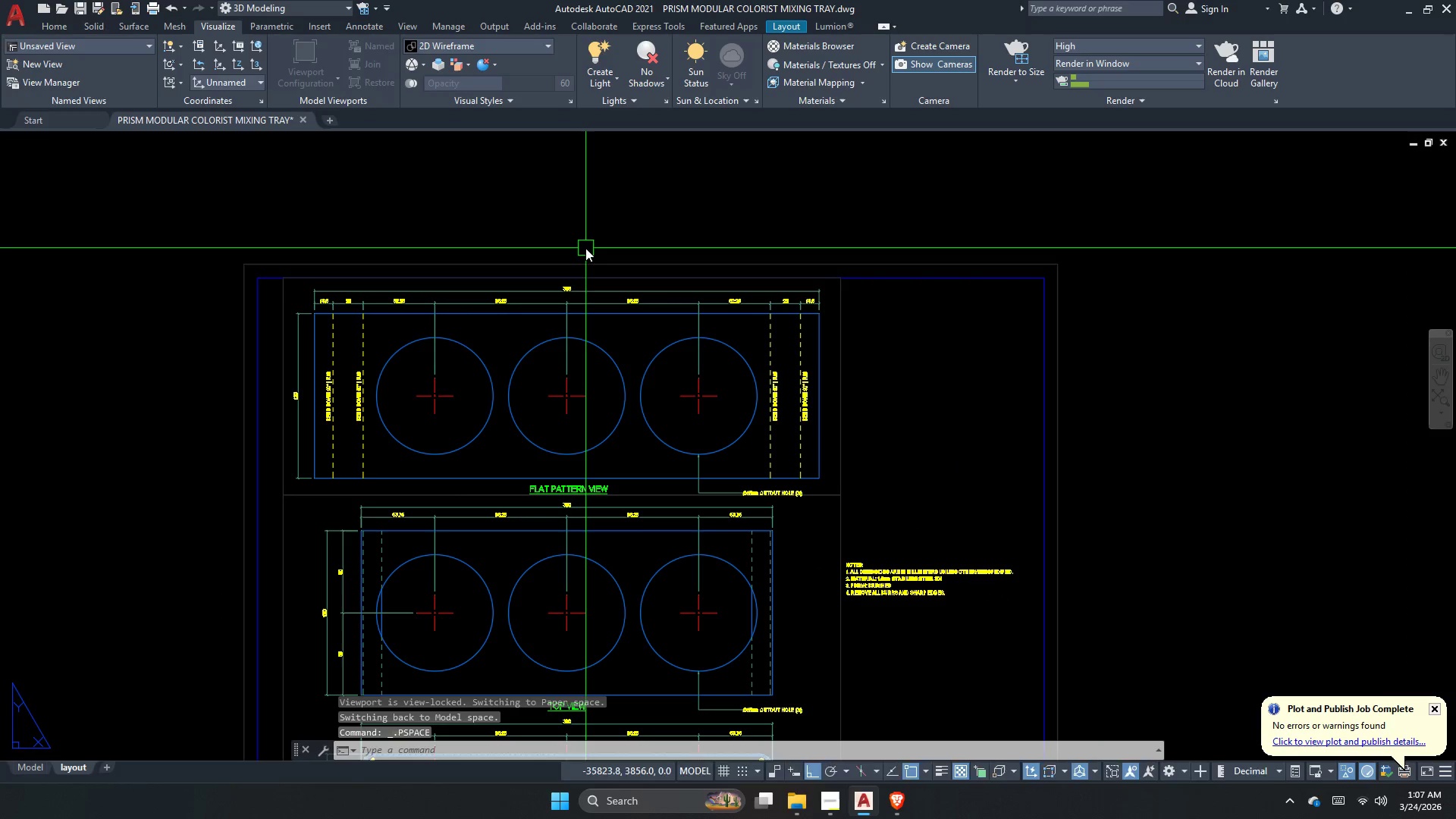 
scroll: coordinate [457, 328], scroll_direction: down, amount: 2.0
 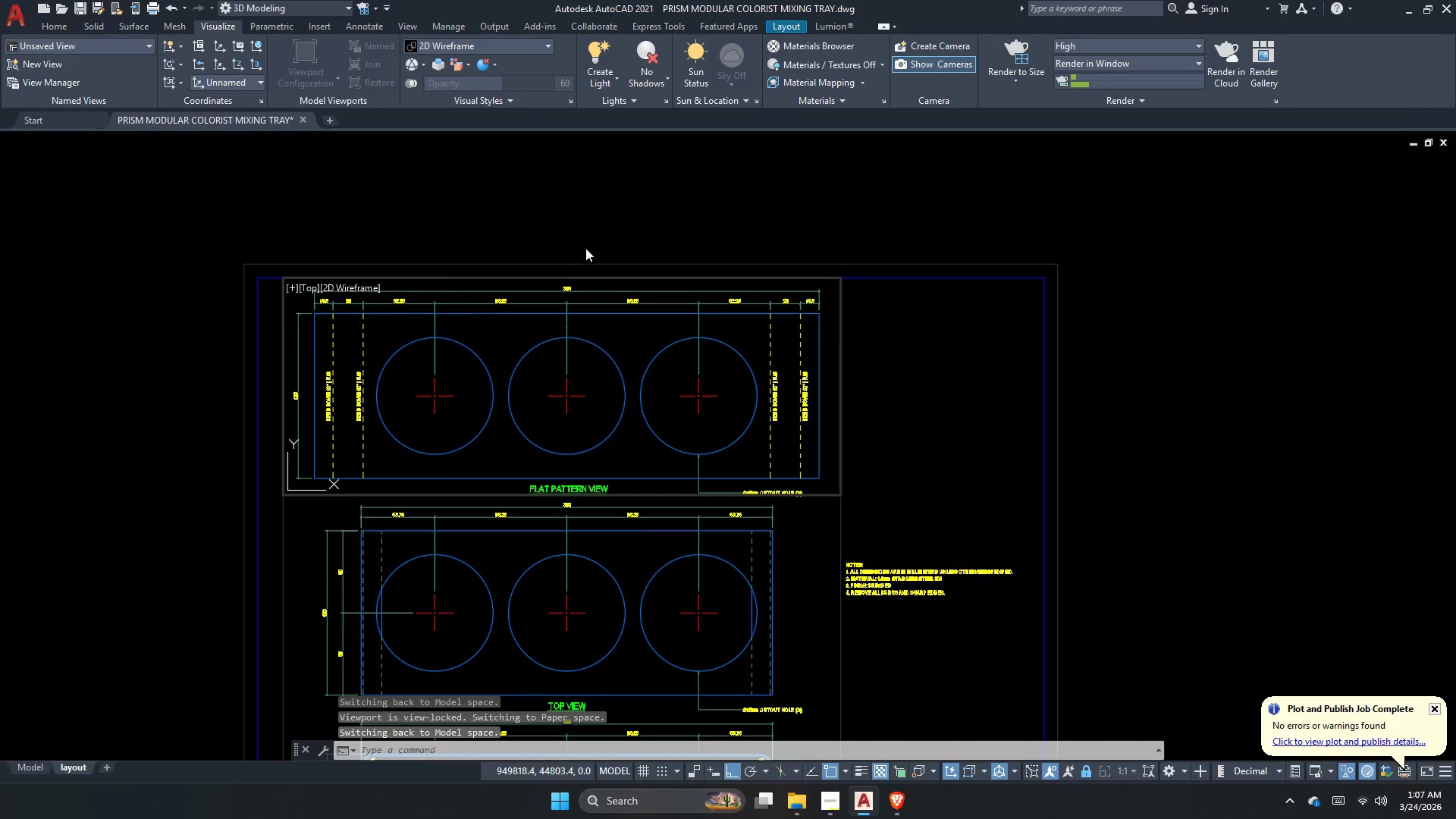 
double_click([585, 248])
 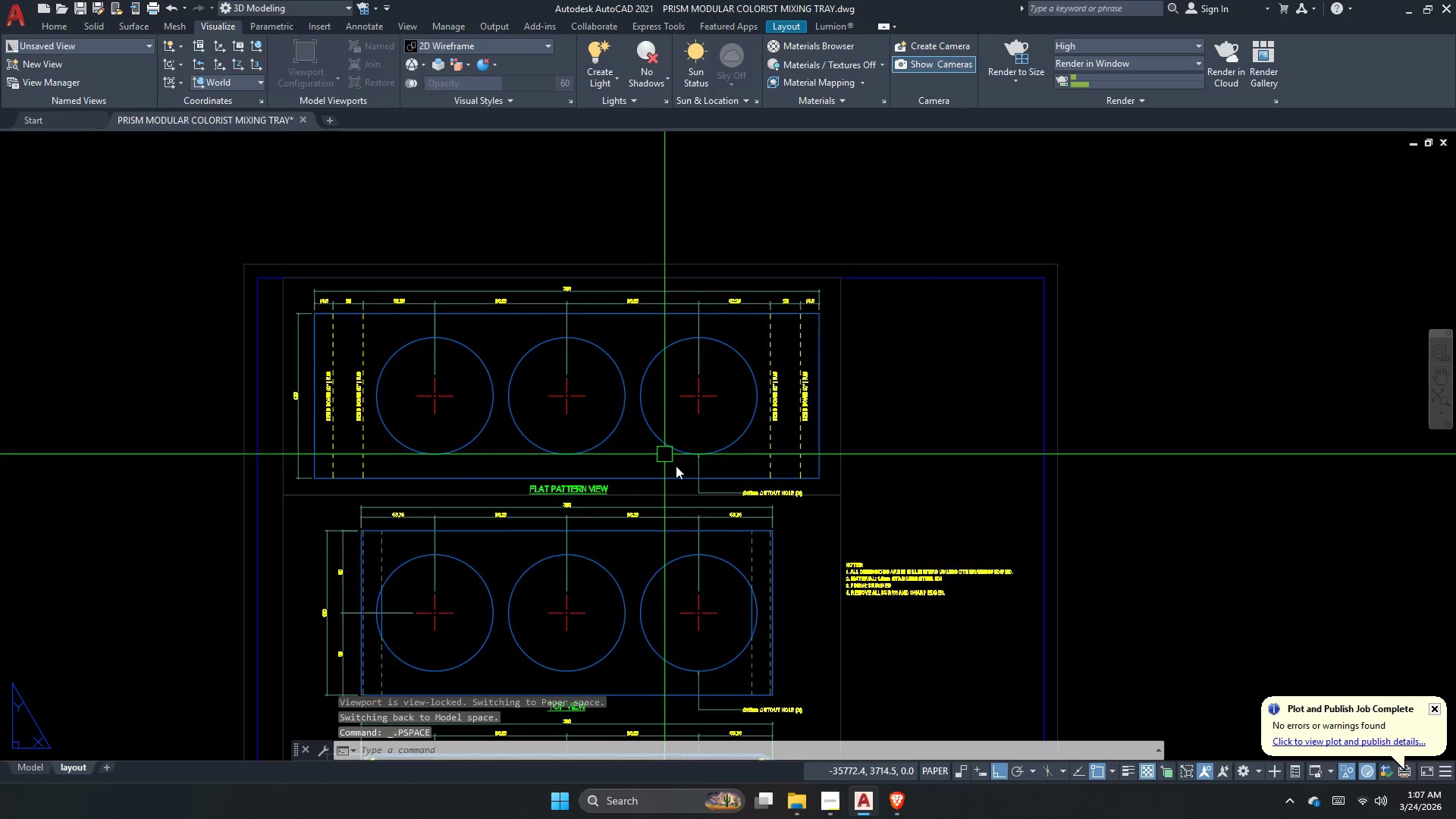 
scroll: coordinate [679, 471], scroll_direction: down, amount: 1.0
 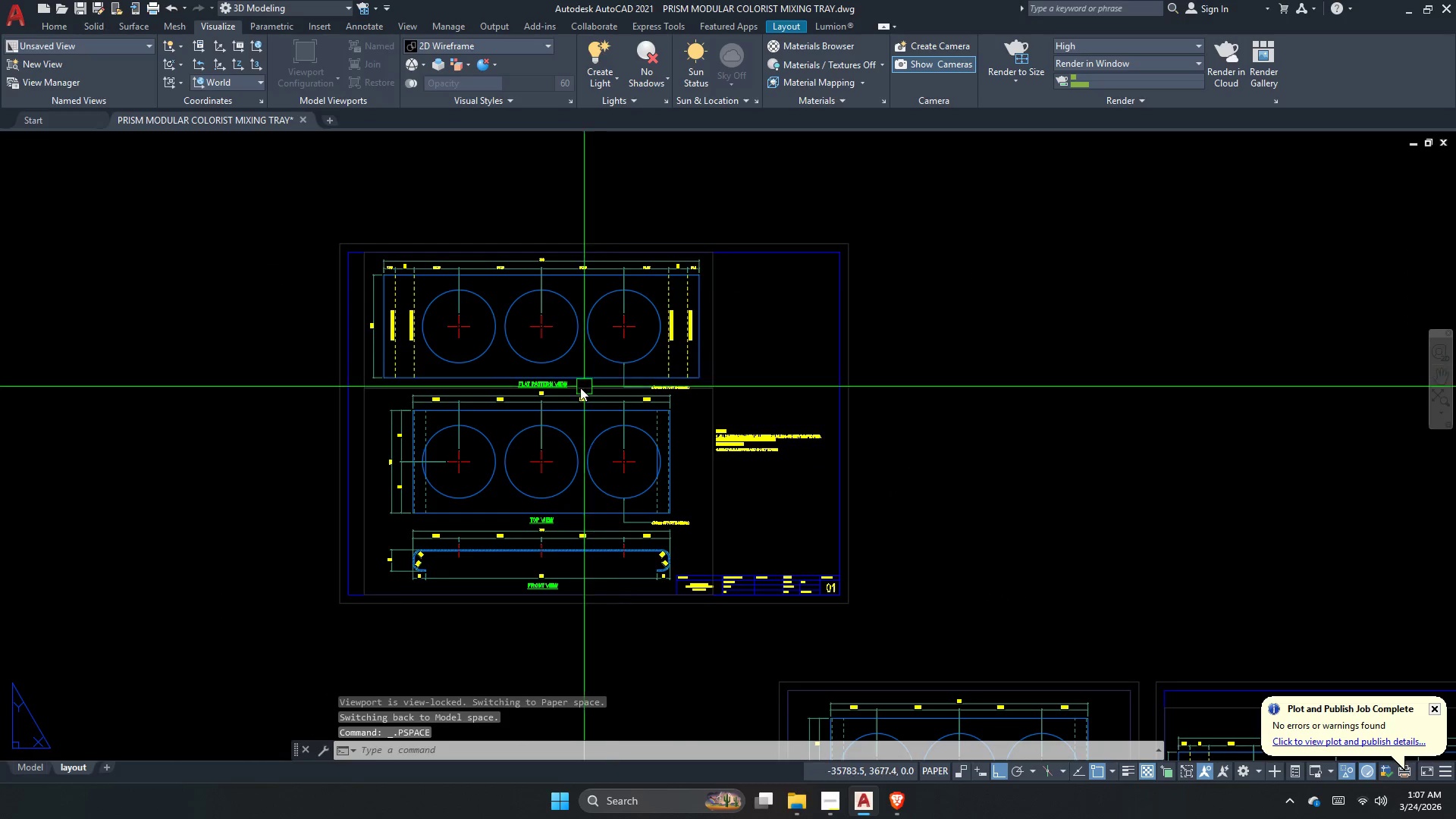 
scroll: coordinate [427, 353], scroll_direction: up, amount: 4.0
 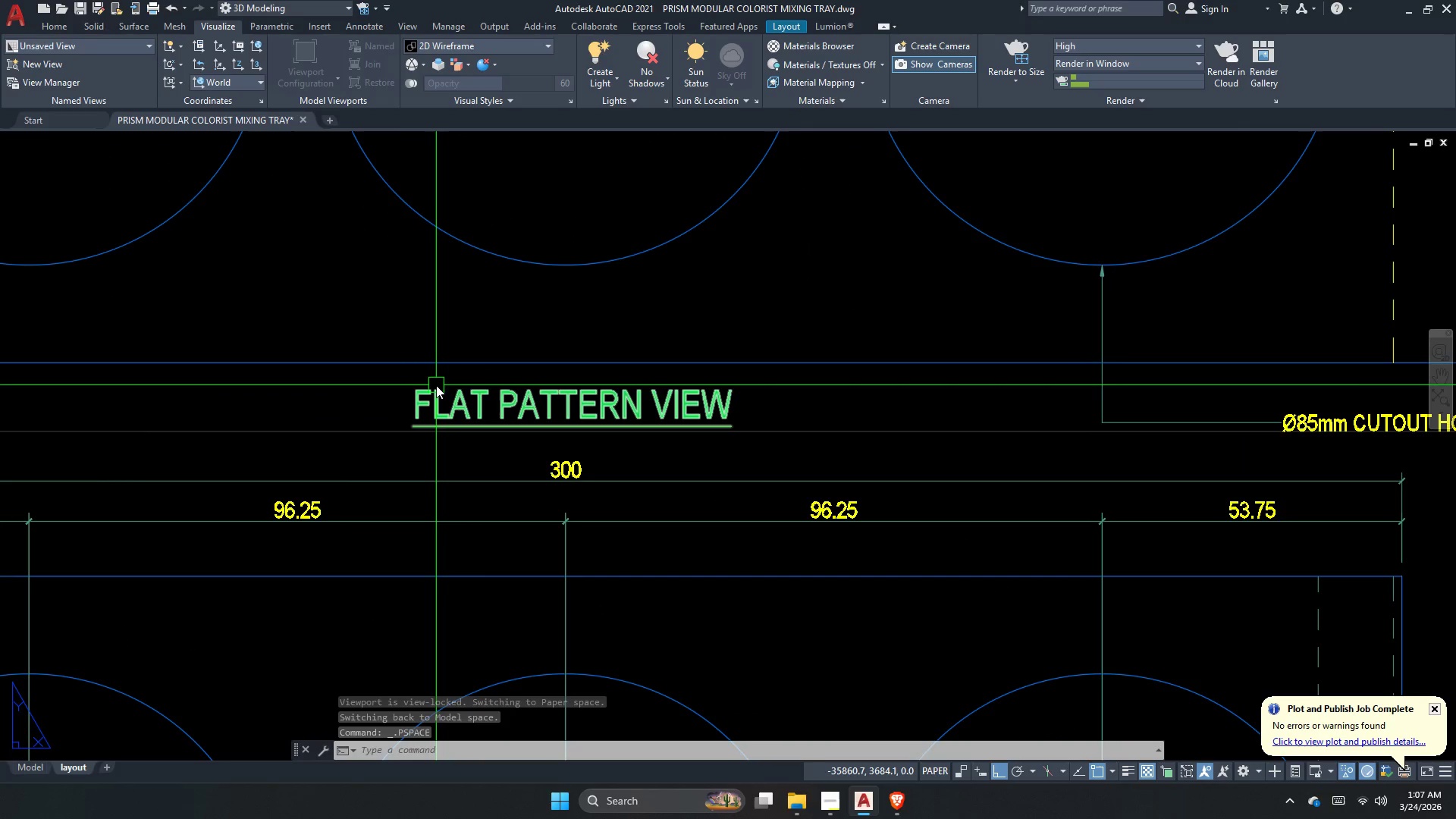 
scroll: coordinate [425, 478], scroll_direction: down, amount: 3.0
 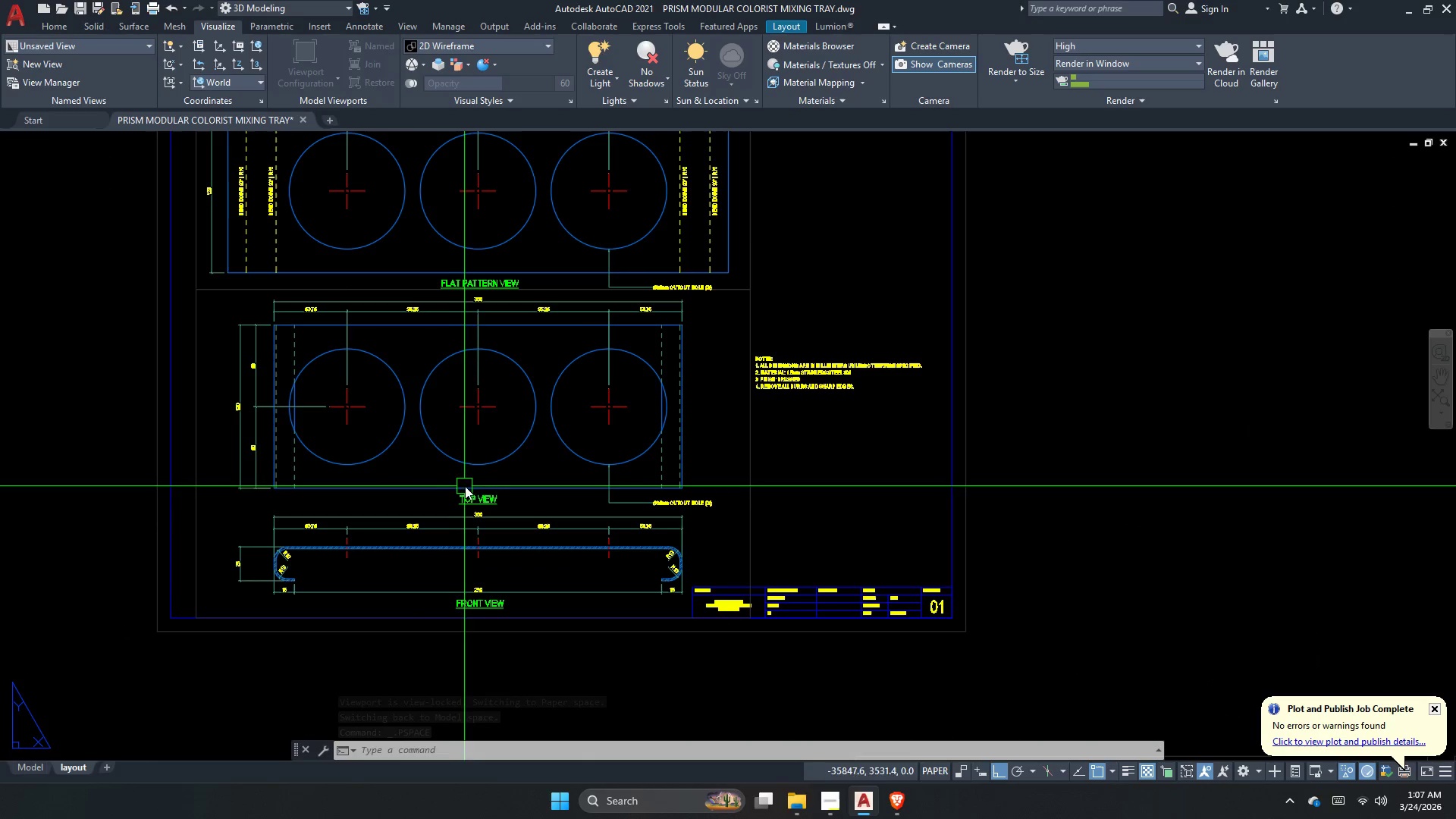 
scroll: coordinate [475, 500], scroll_direction: up, amount: 1.0
 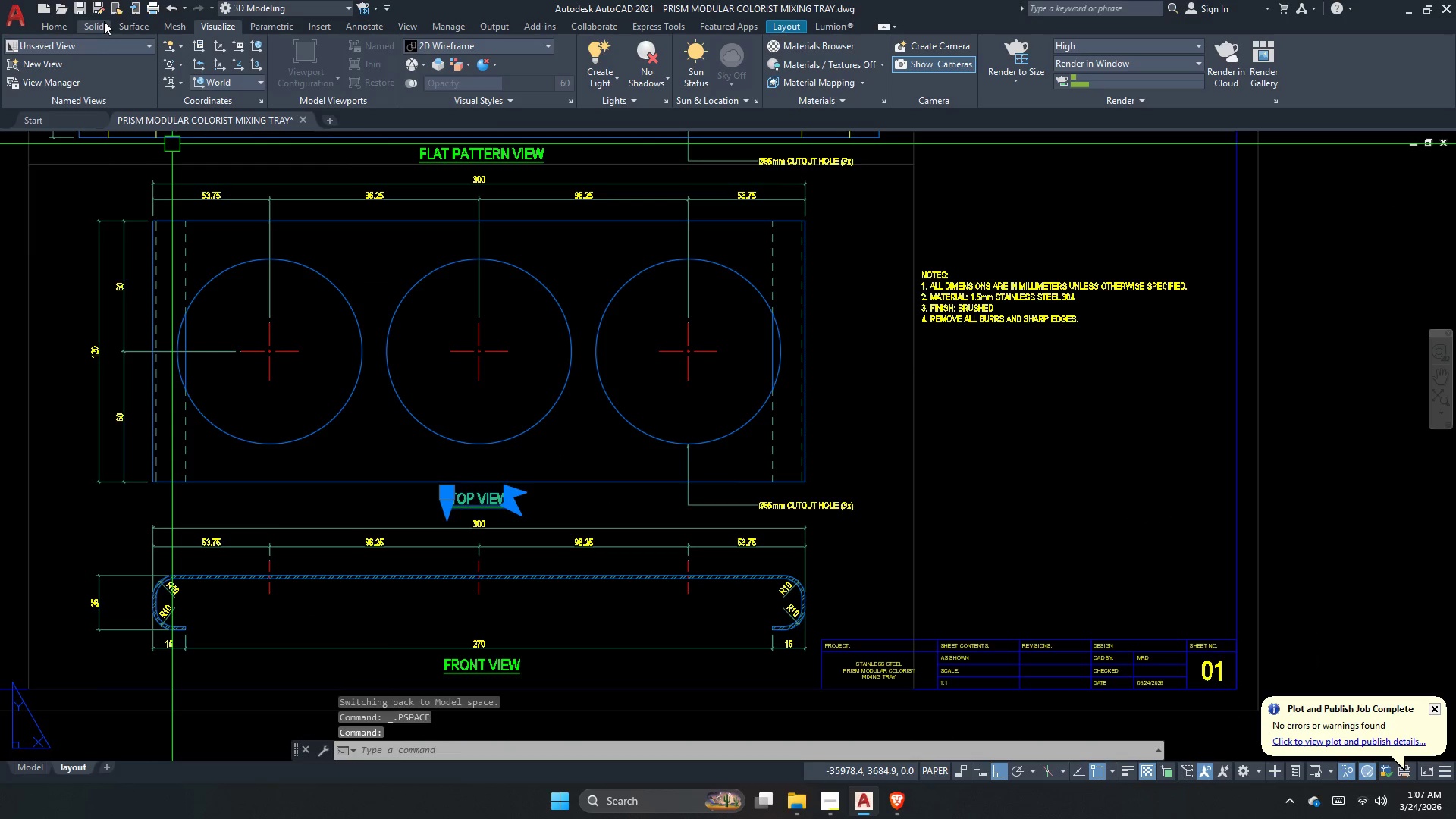 
left_click([257, 8])
 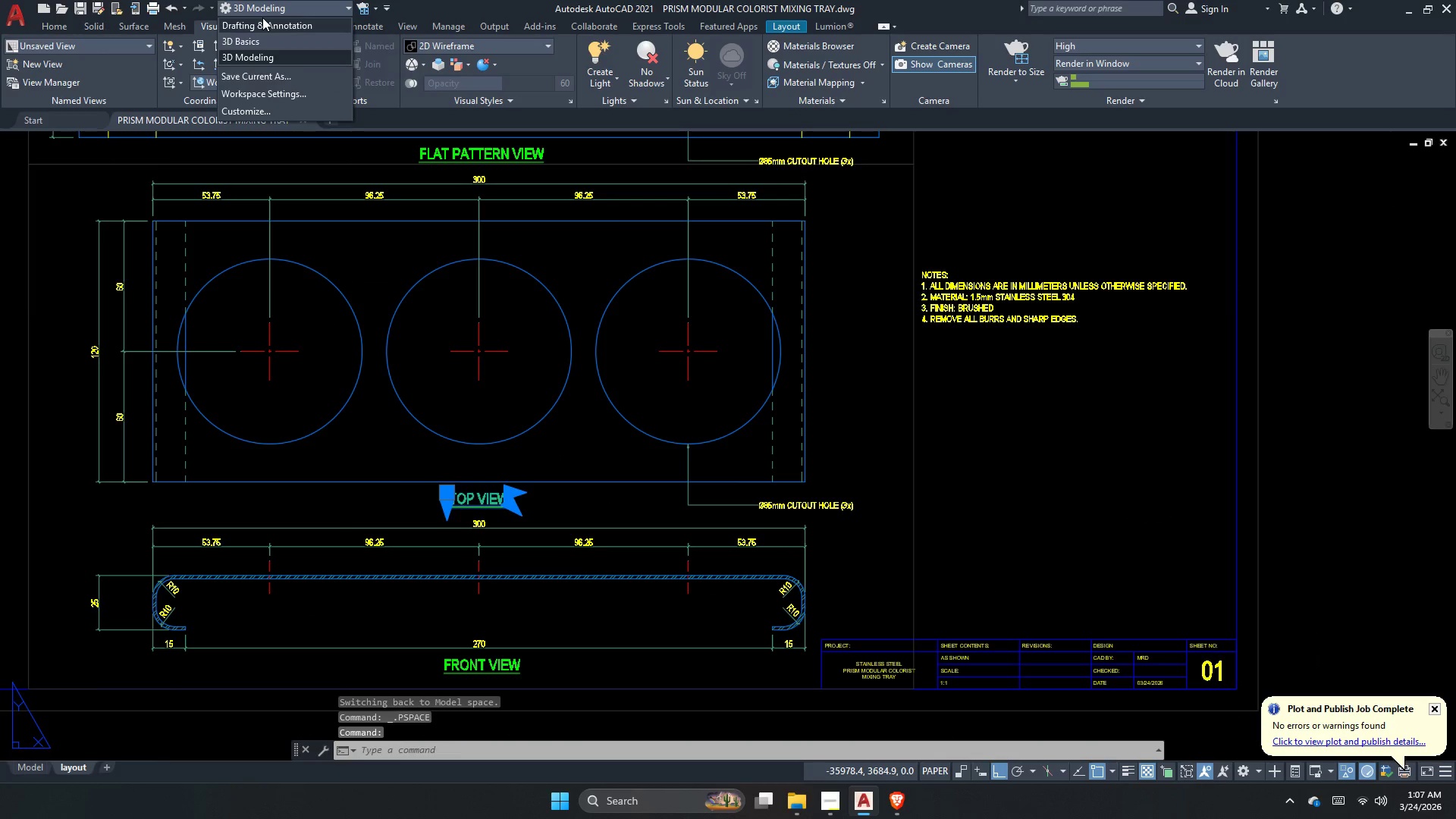 
left_click([261, 24])
 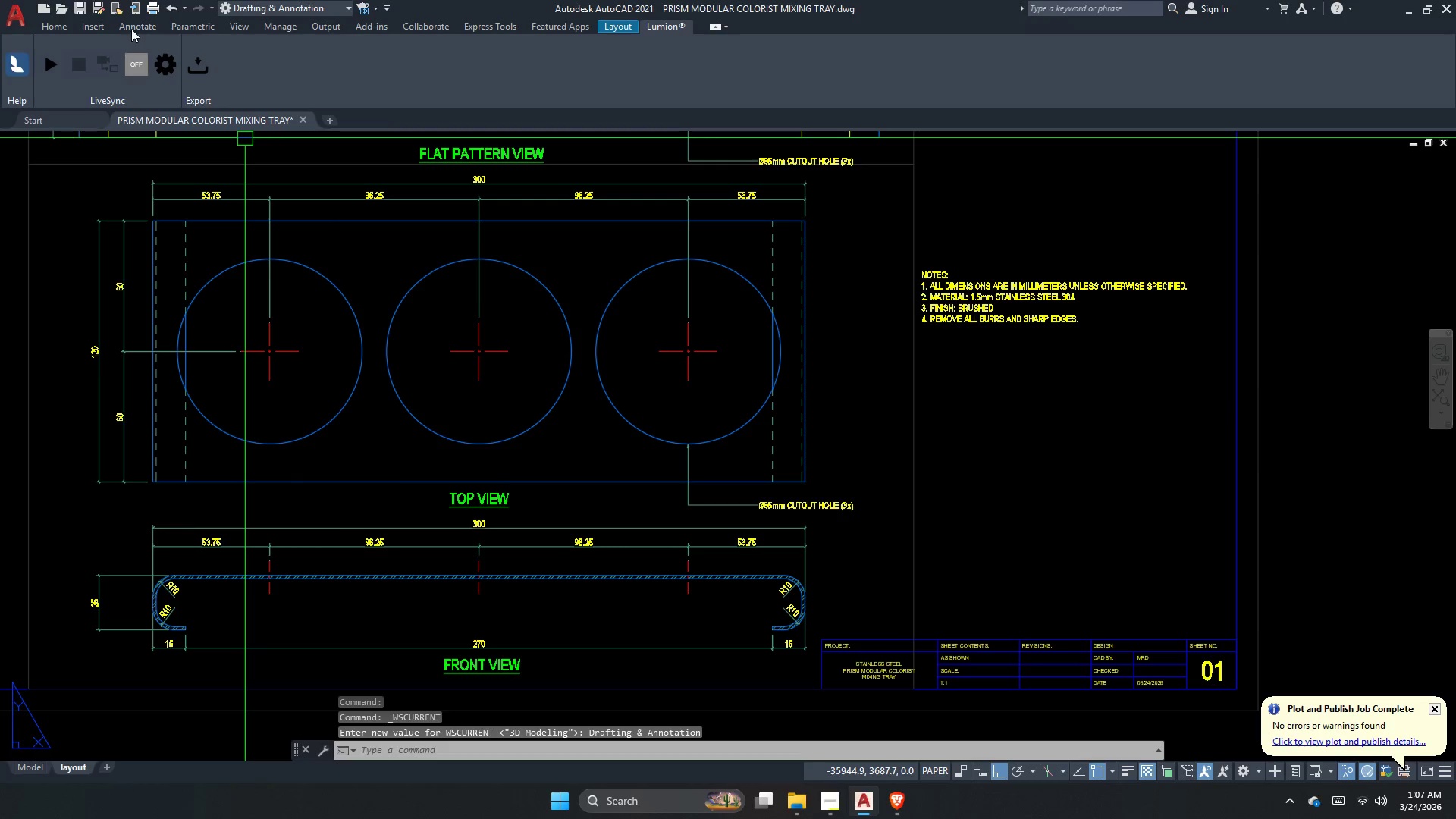 
mouse_move([136, 57])
 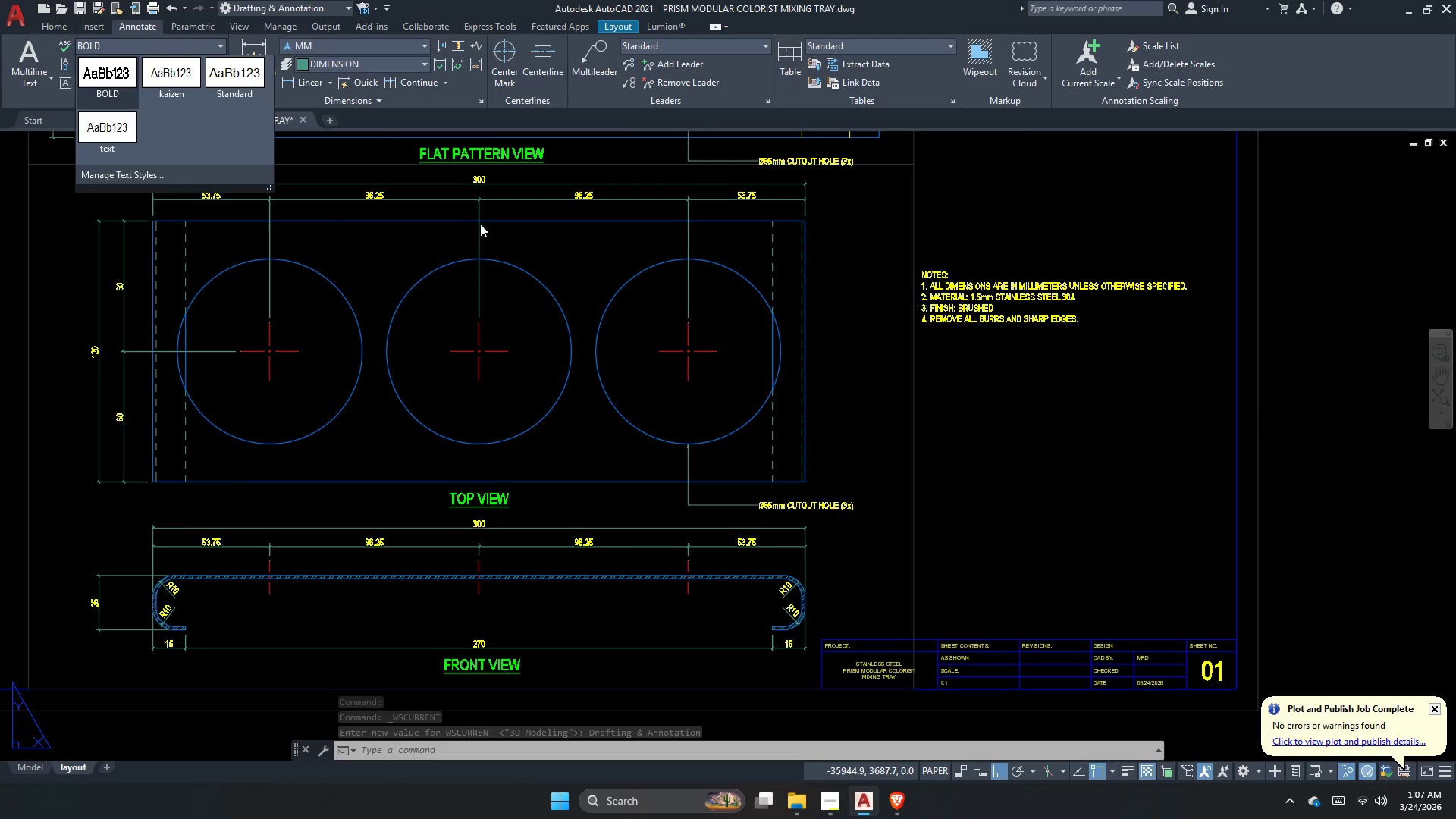 
key(Escape)
 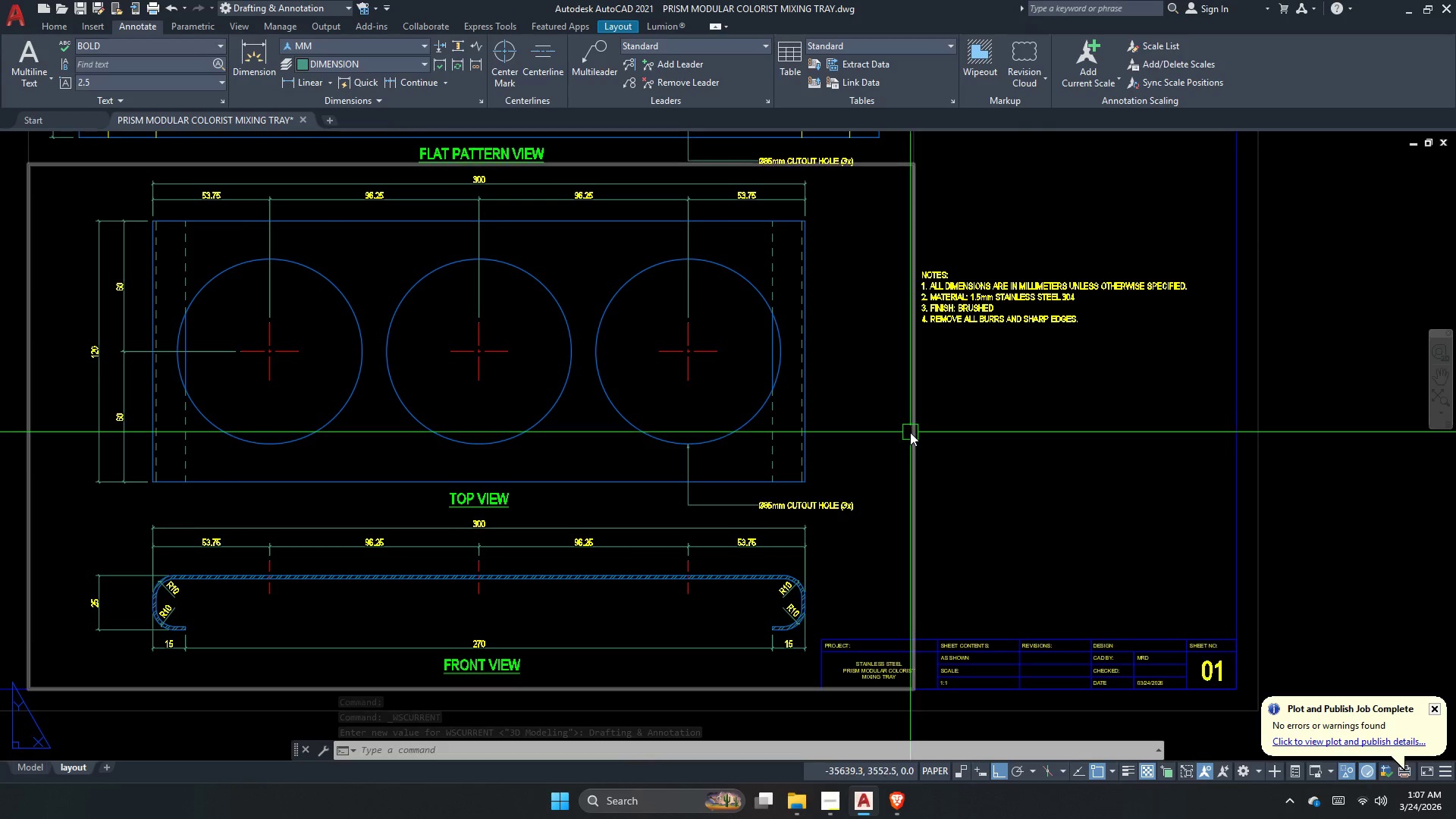 
key(Escape)
 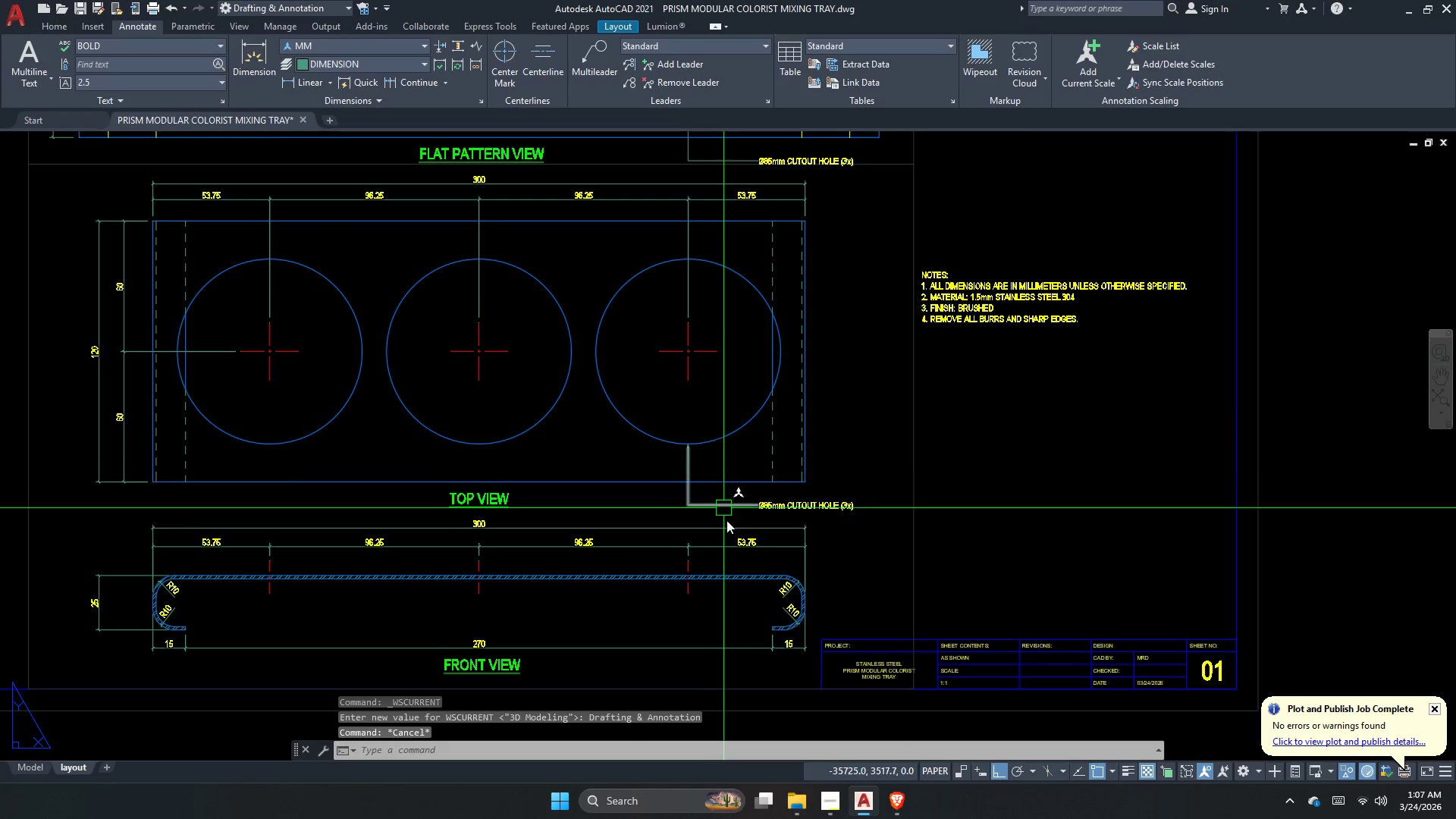 
scroll: coordinate [752, 606], scroll_direction: up, amount: 1.0
 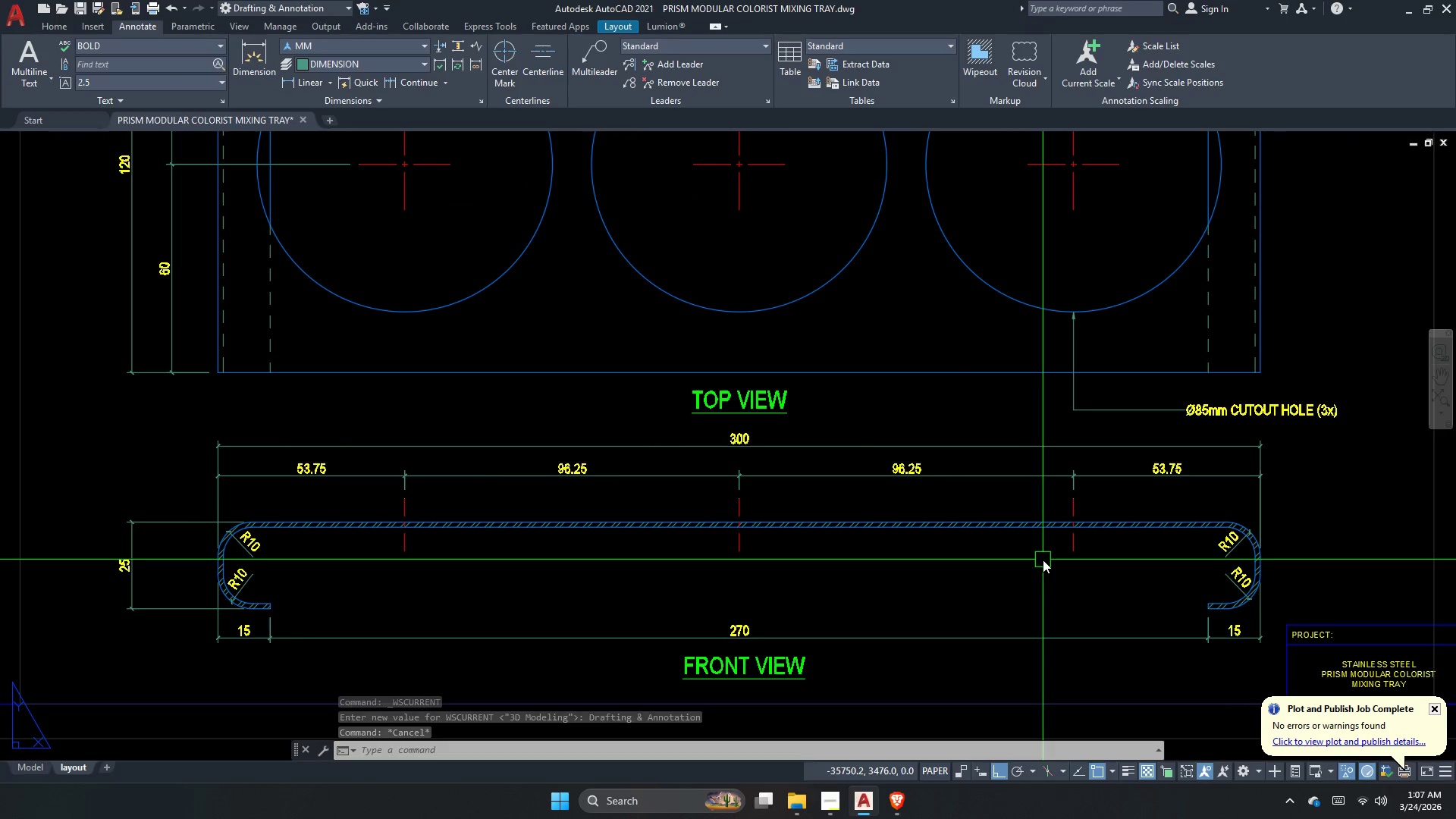 
double_click([1013, 494])
 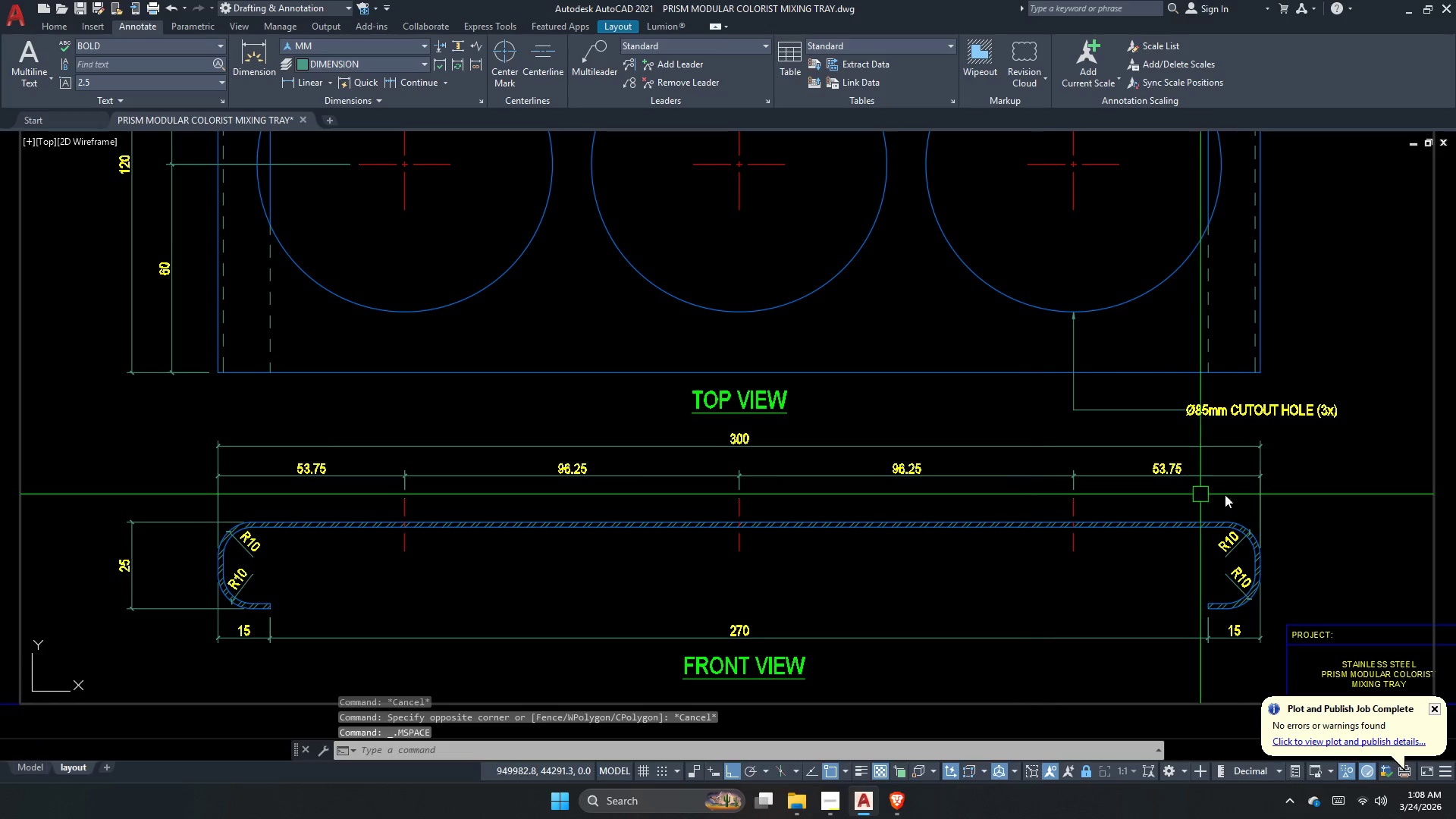 
key(S)
 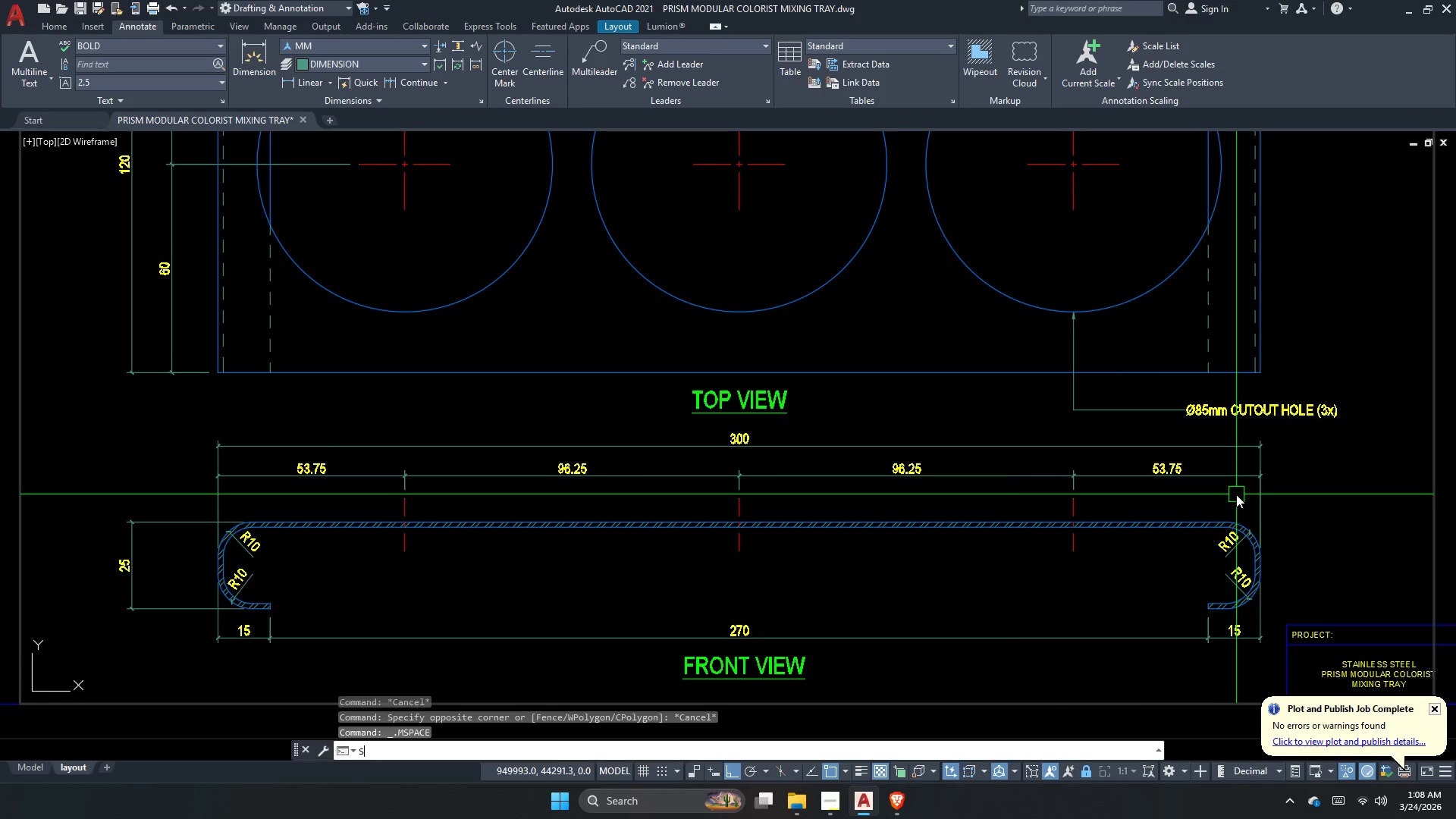 
key(Space)
 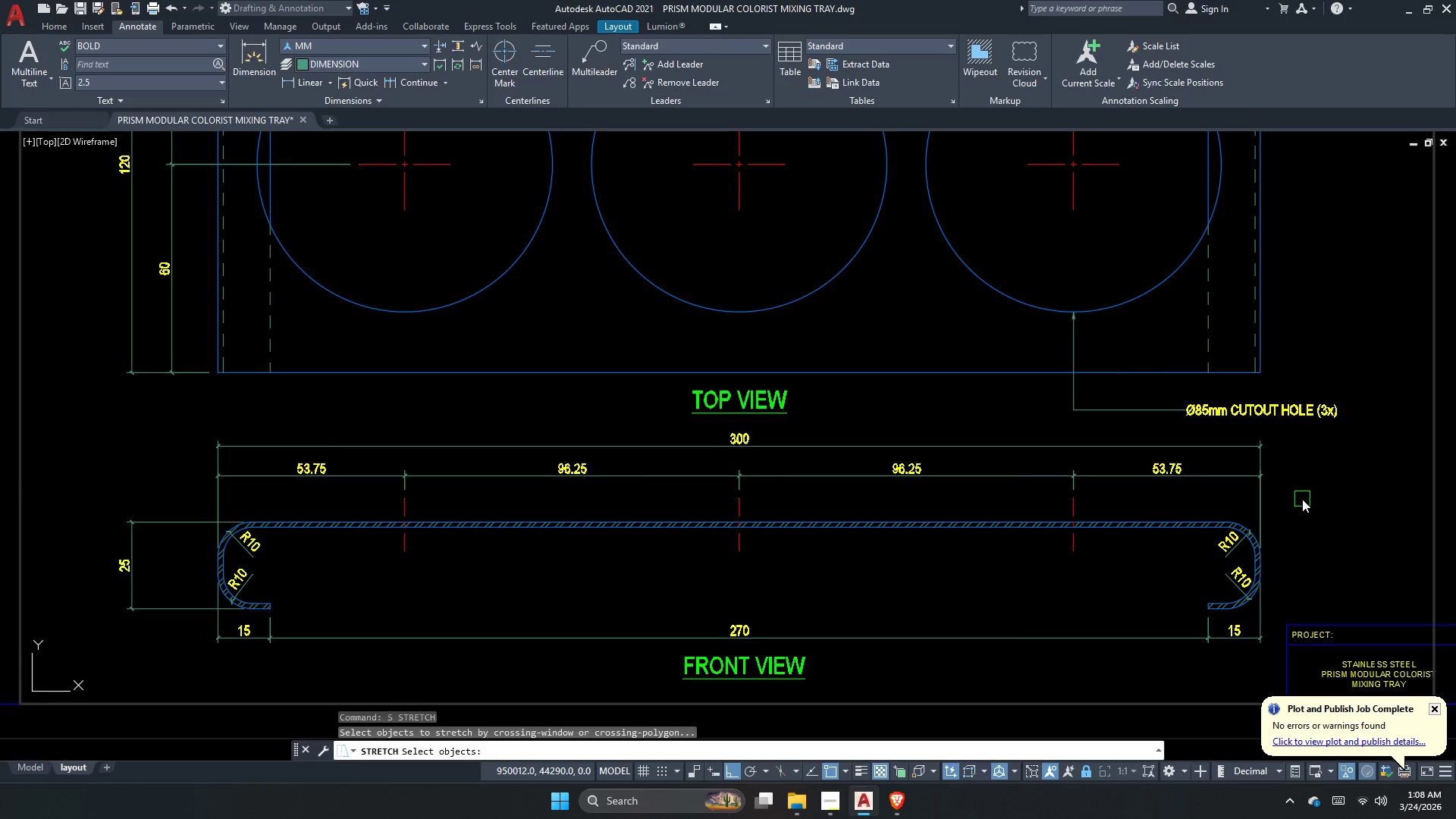 
left_click_drag(start_coordinate=[1302, 499], to_coordinate=[1270, 483])
 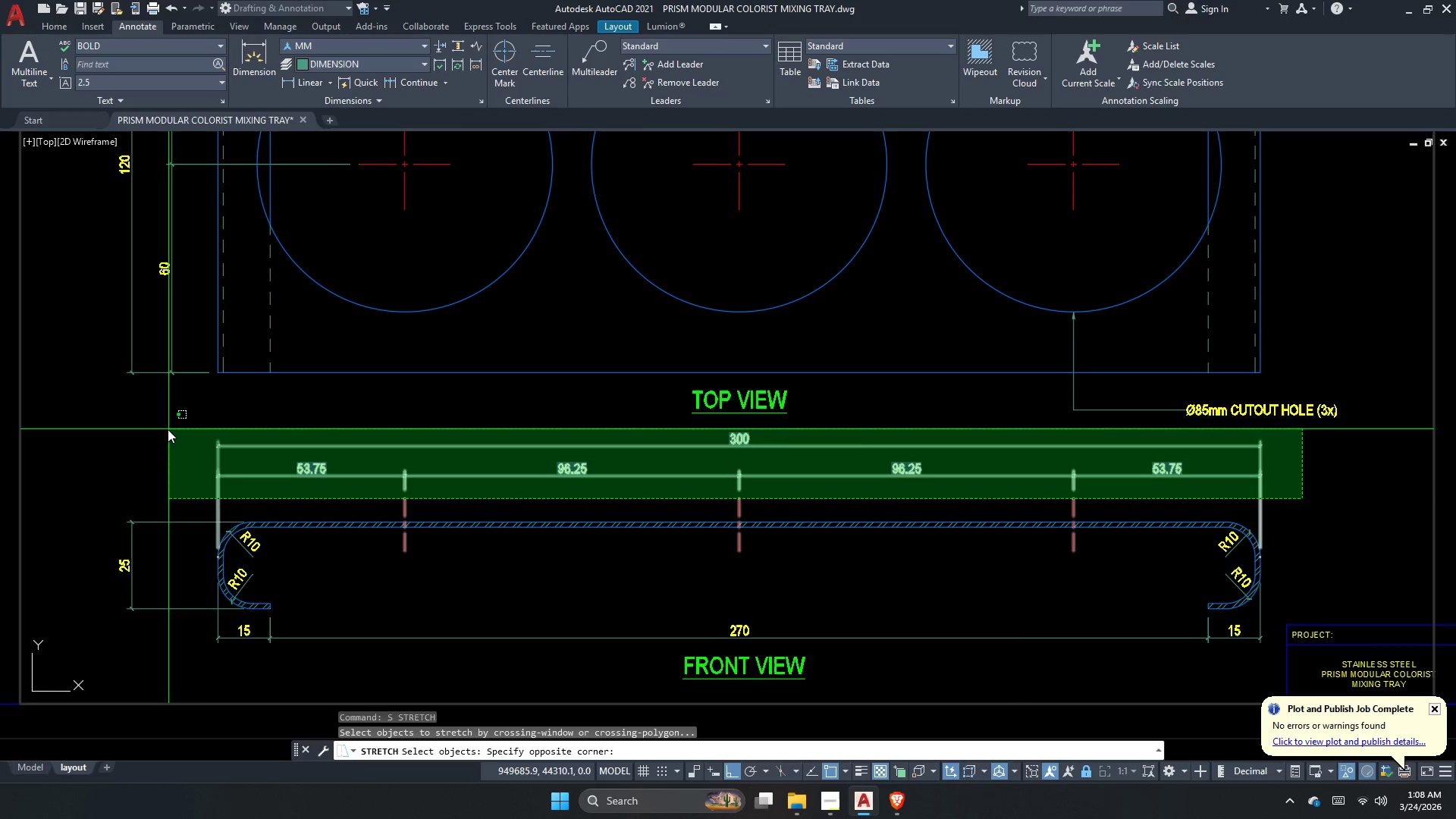 
key(Escape)
 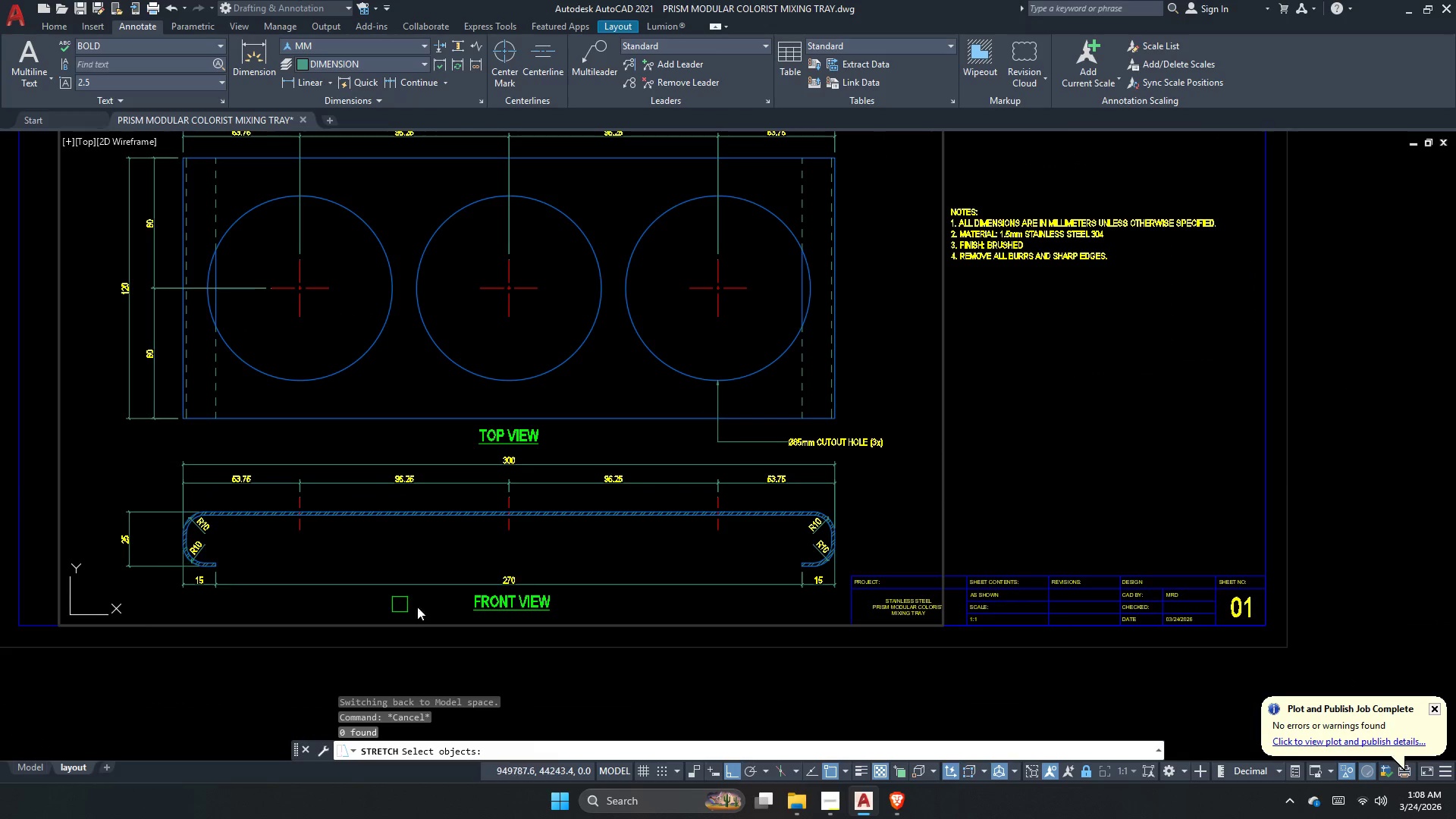 
key(Escape)
 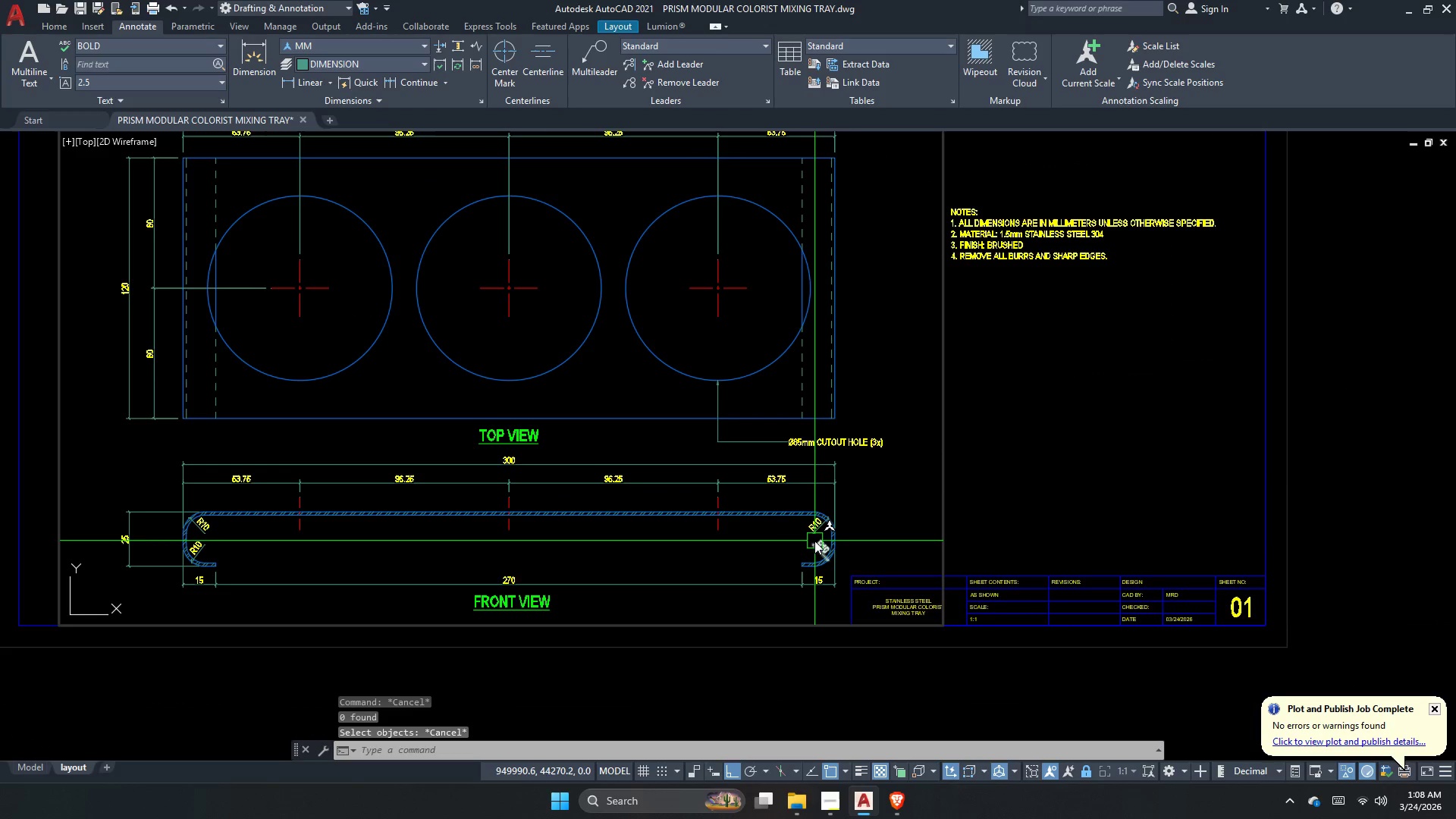 
scroll: coordinate [124, 495], scroll_direction: down, amount: 1.0
 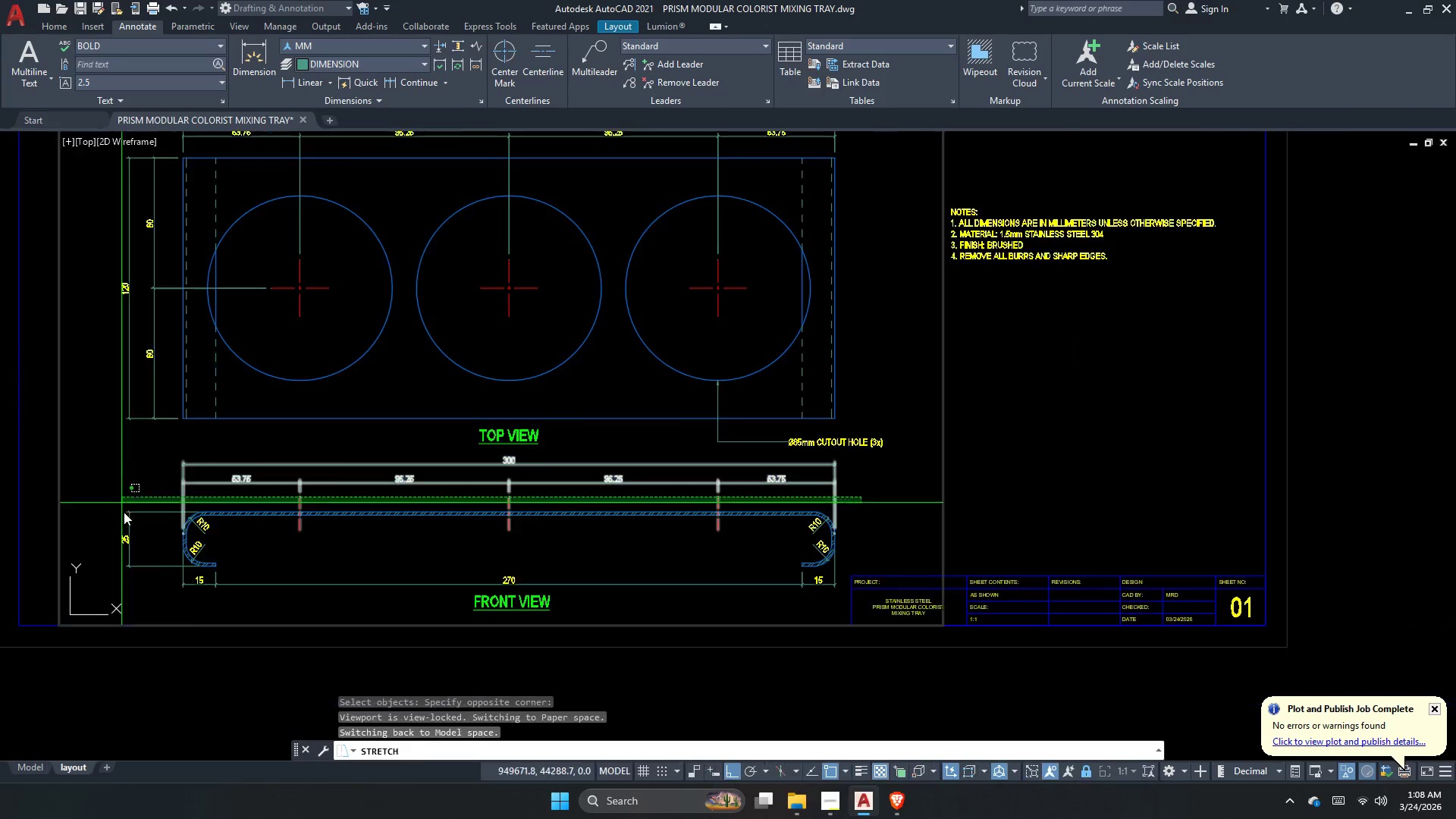 
key(Escape)
 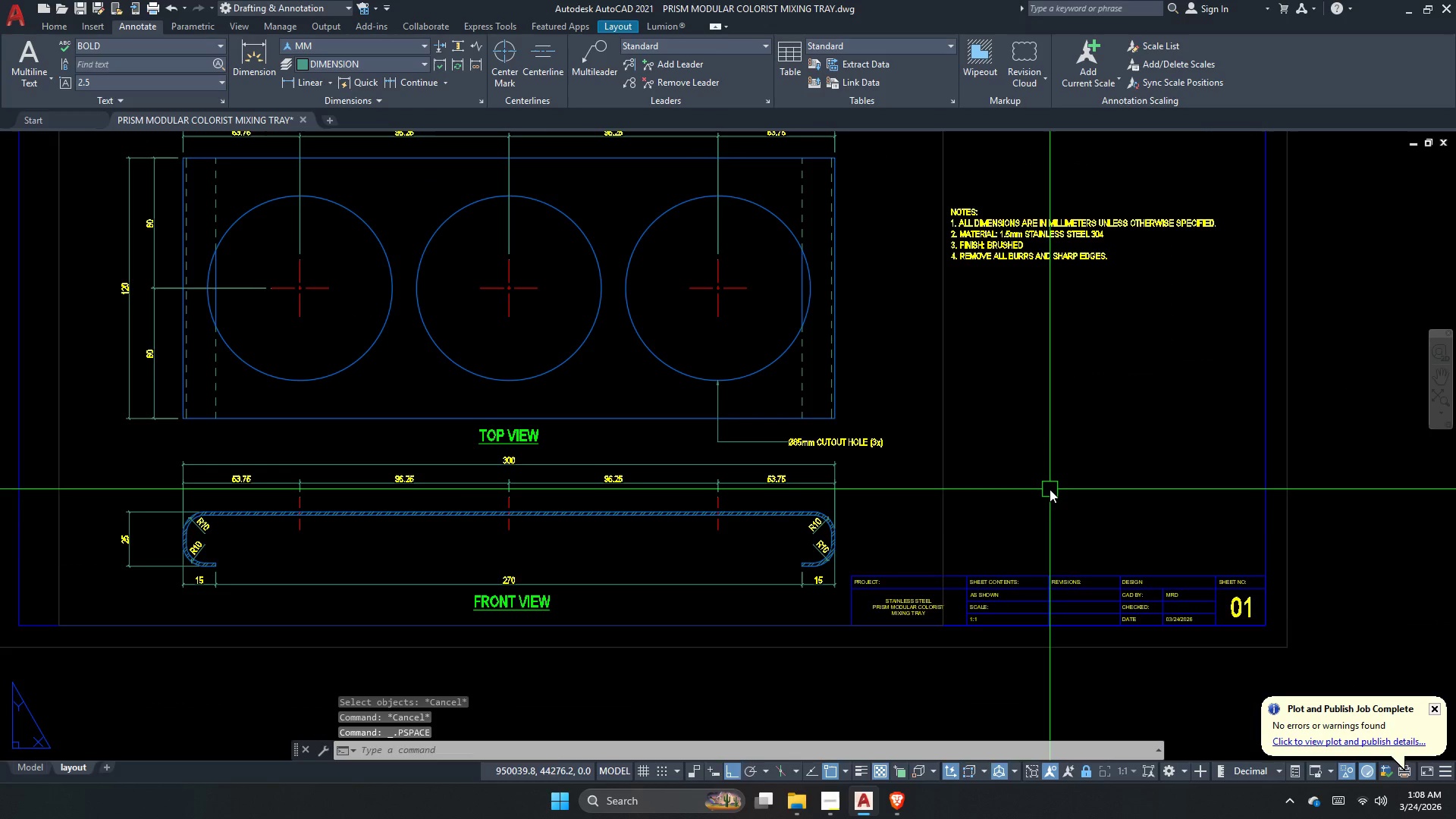 
double_click([1050, 489])
 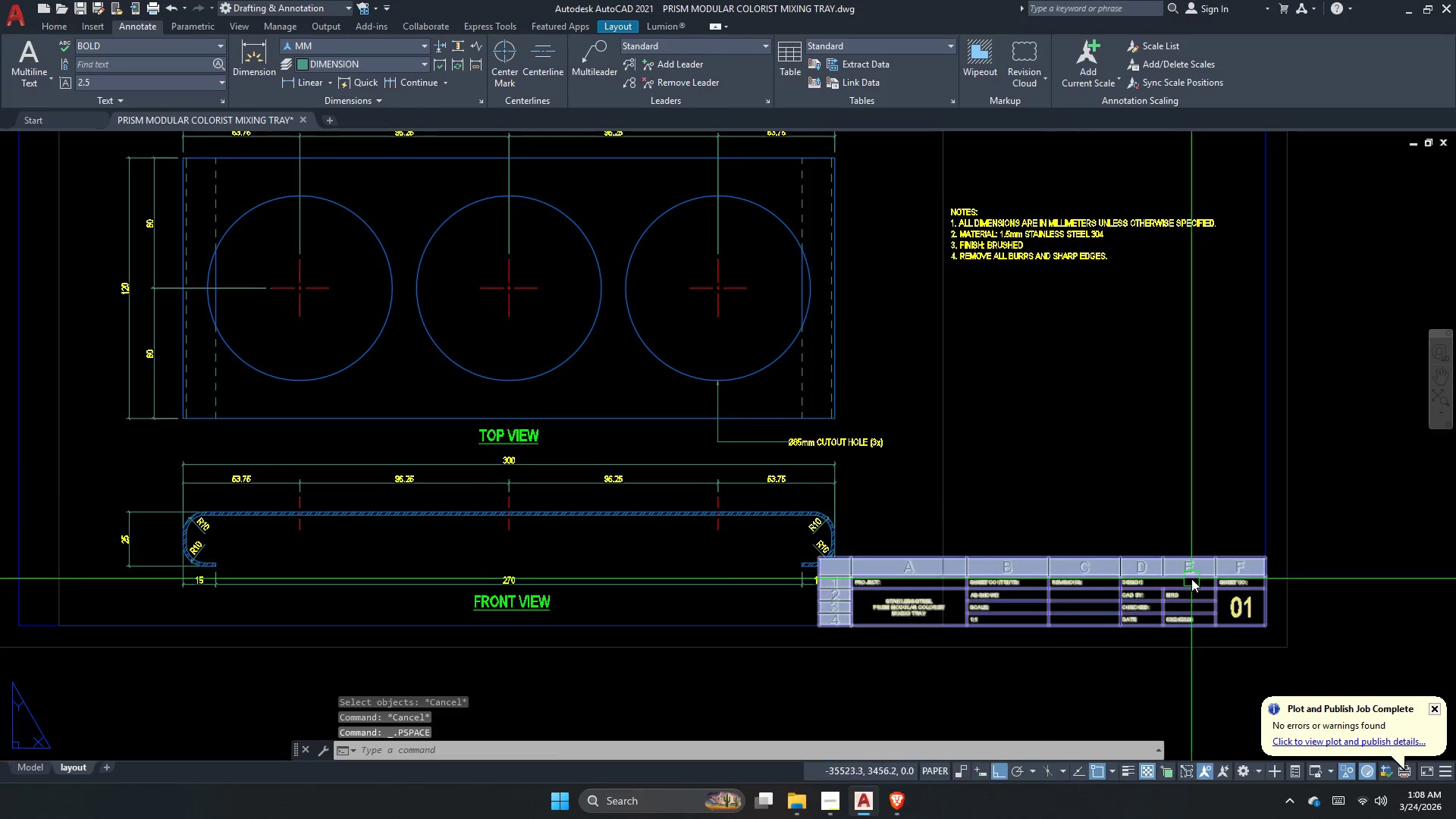 
scroll: coordinate [1191, 579], scroll_direction: up, amount: 2.0
 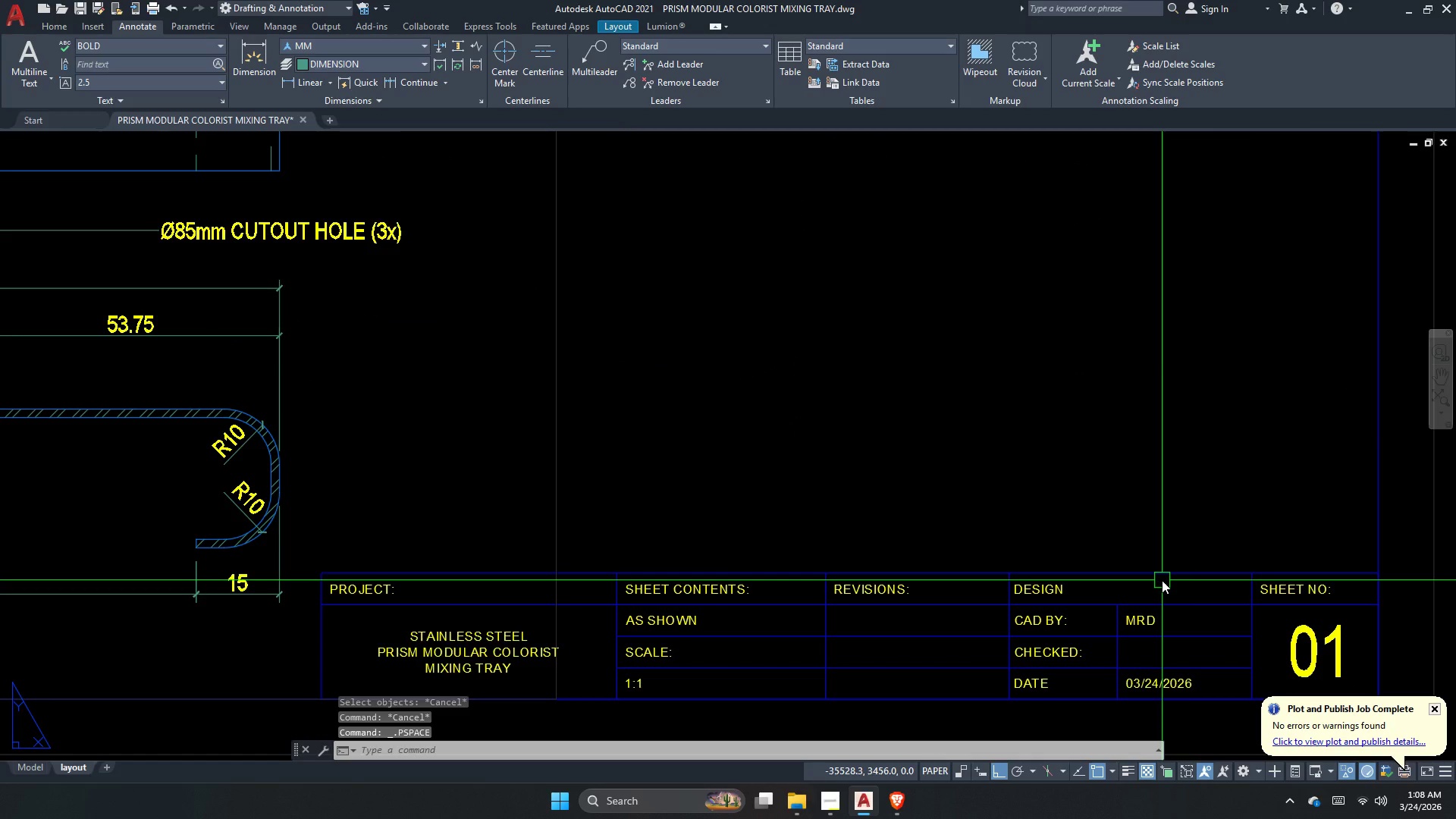 
scroll: coordinate [1143, 580], scroll_direction: down, amount: 3.0
 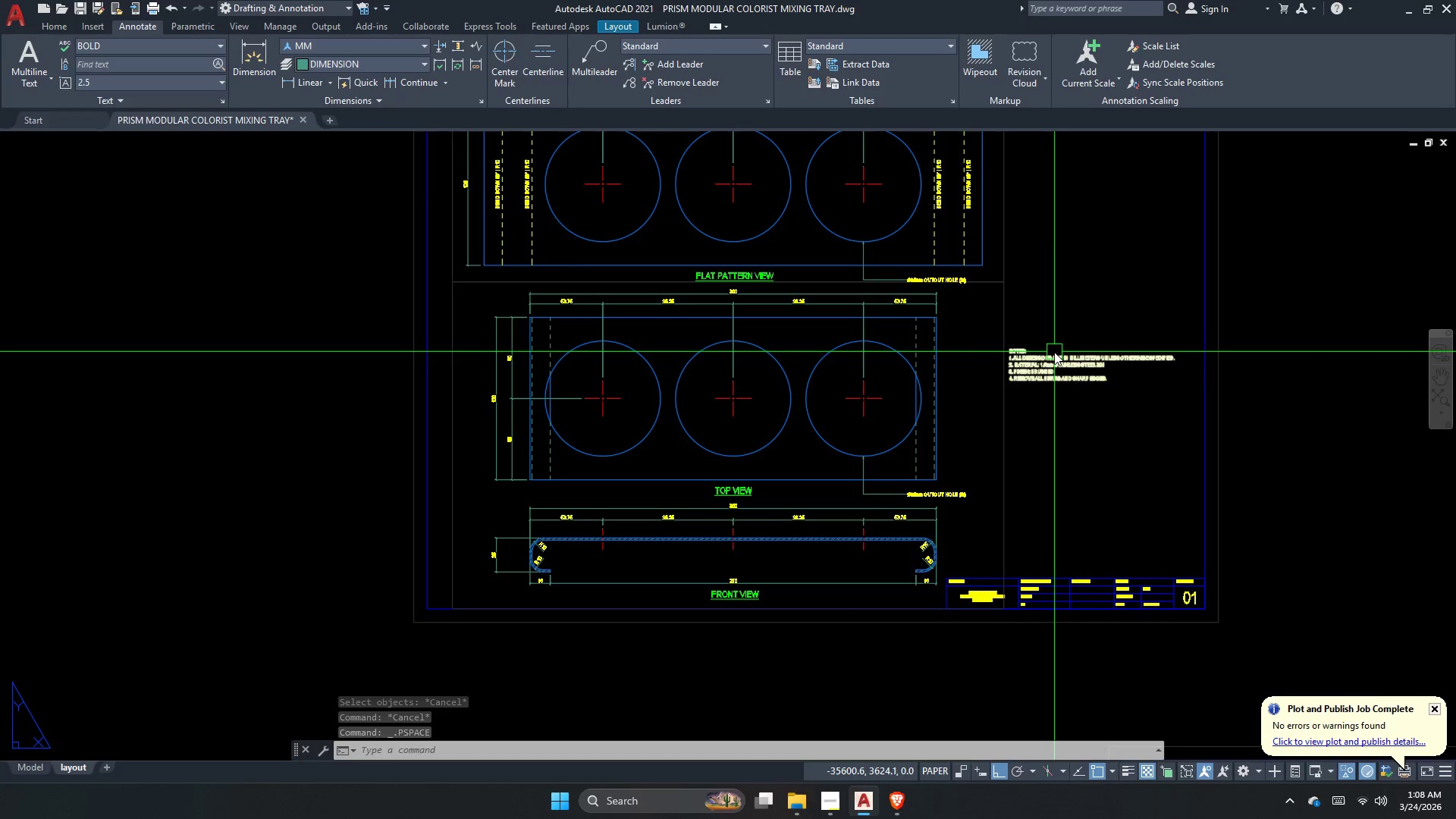 
left_click([1060, 357])
 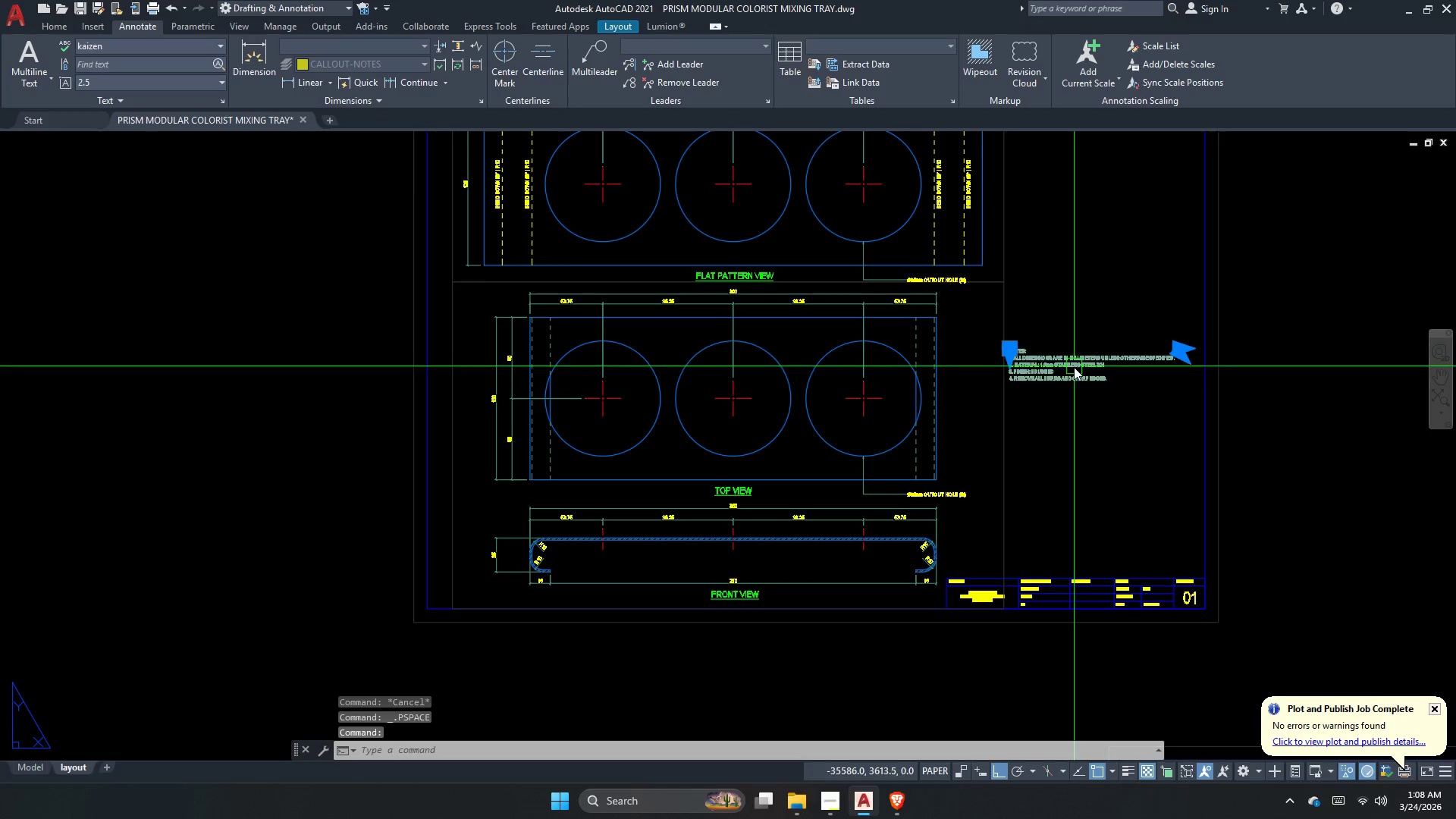 
key(M)
 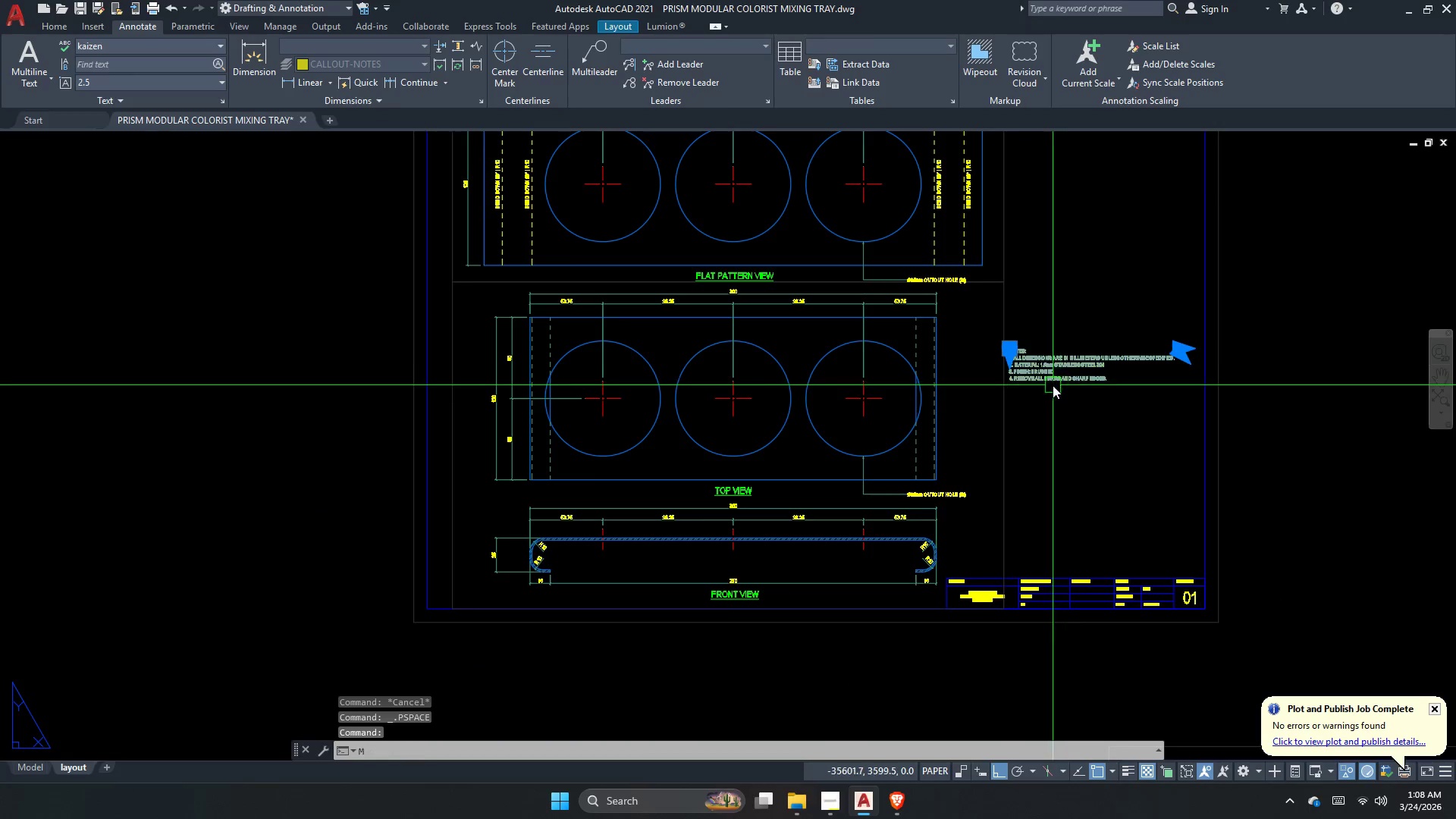 
key(Space)
 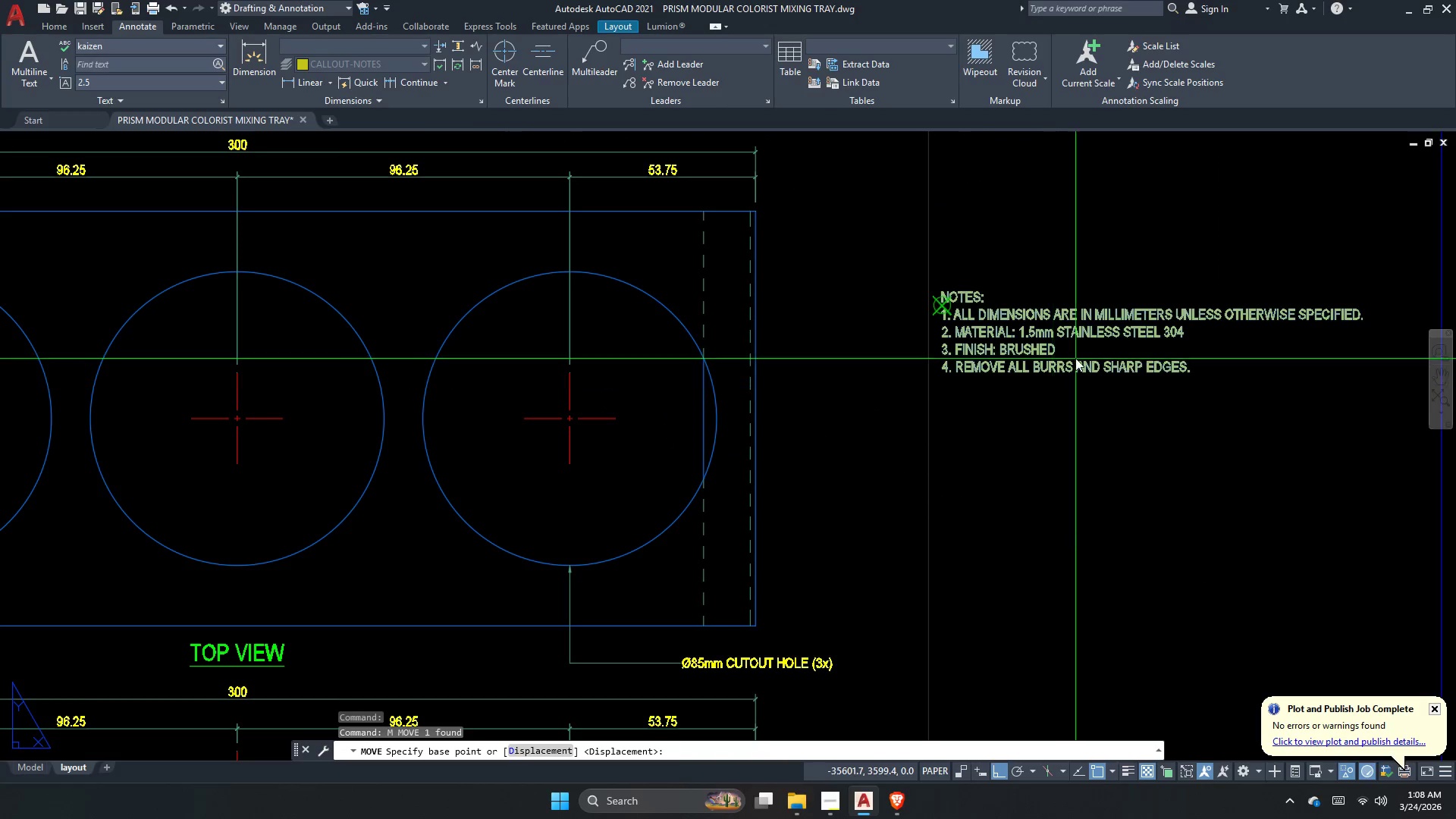 
left_click([1075, 356])
 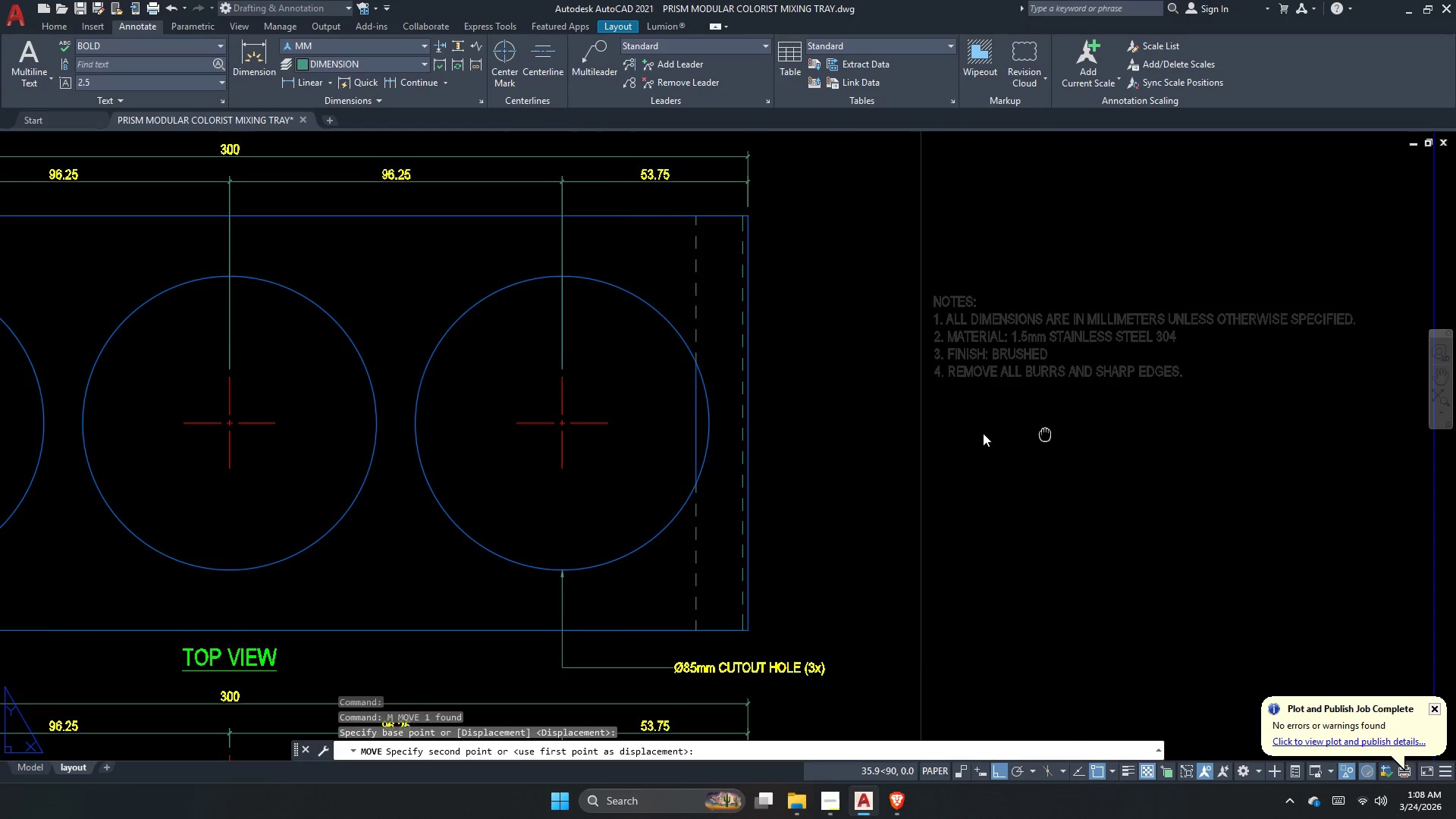 
scroll: coordinate [1053, 385], scroll_direction: up, amount: 2.0
 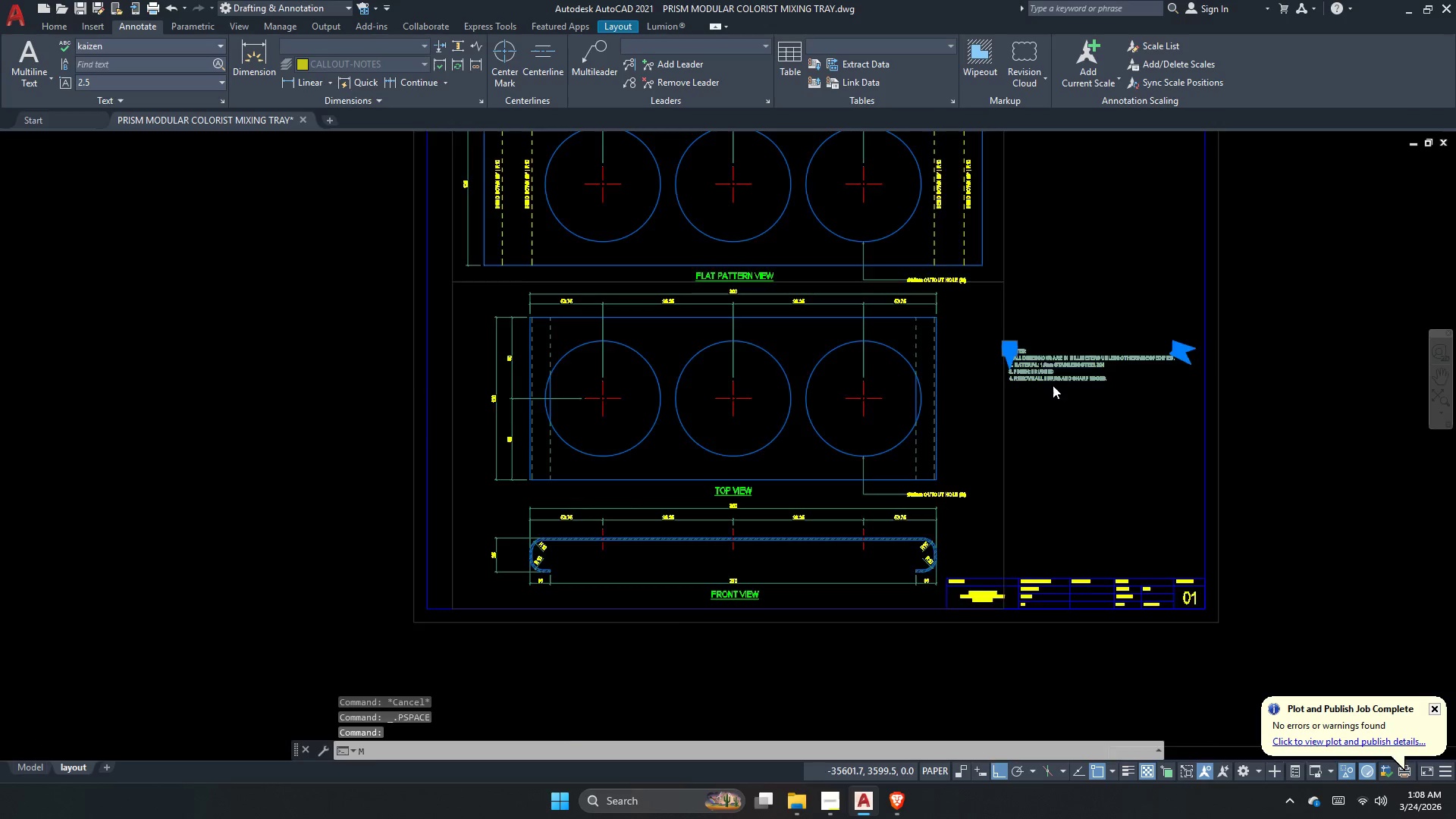 
scroll: coordinate [825, 425], scroll_direction: down, amount: 3.0
 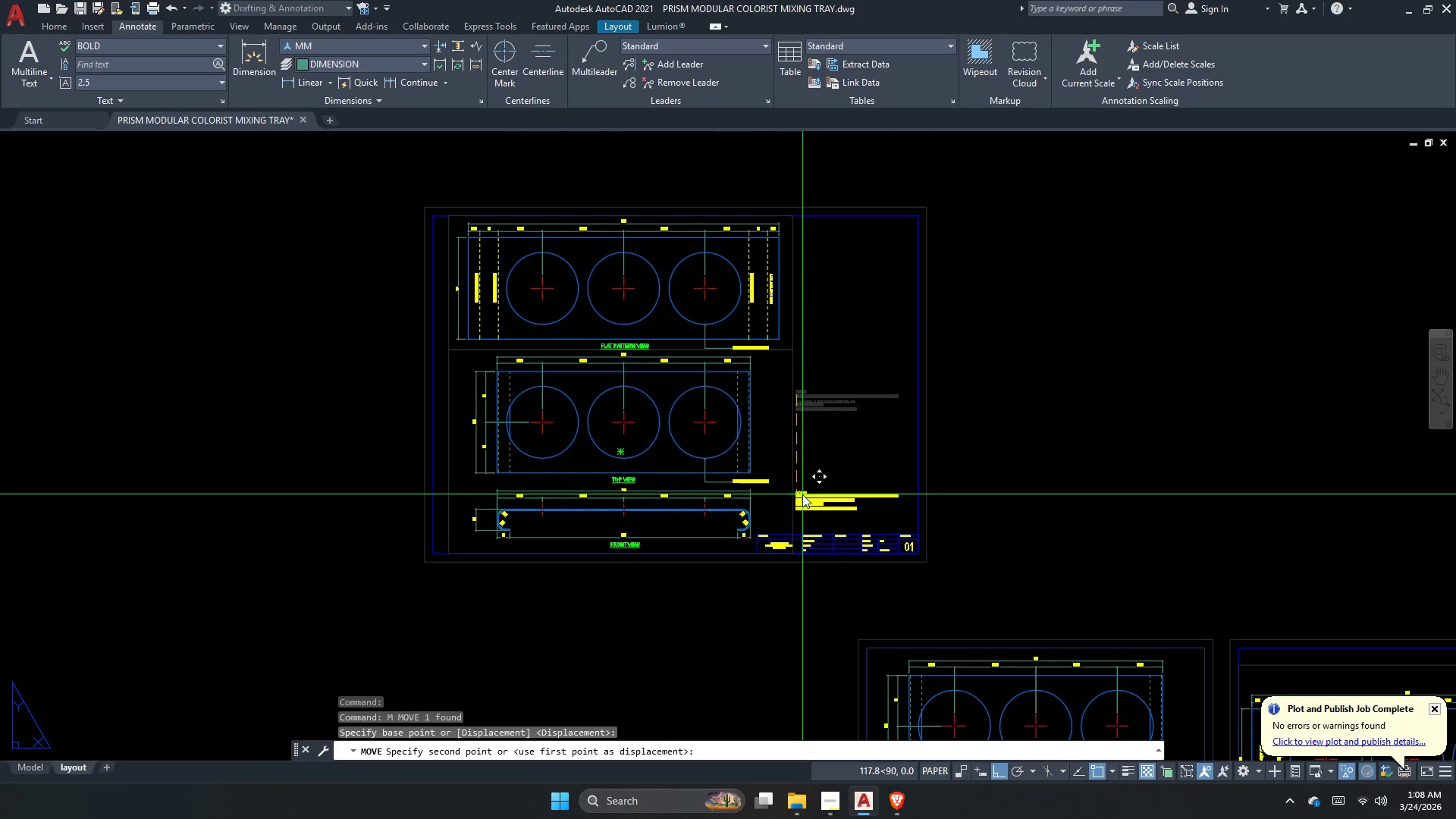 
scroll: coordinate [802, 494], scroll_direction: up, amount: 2.0
 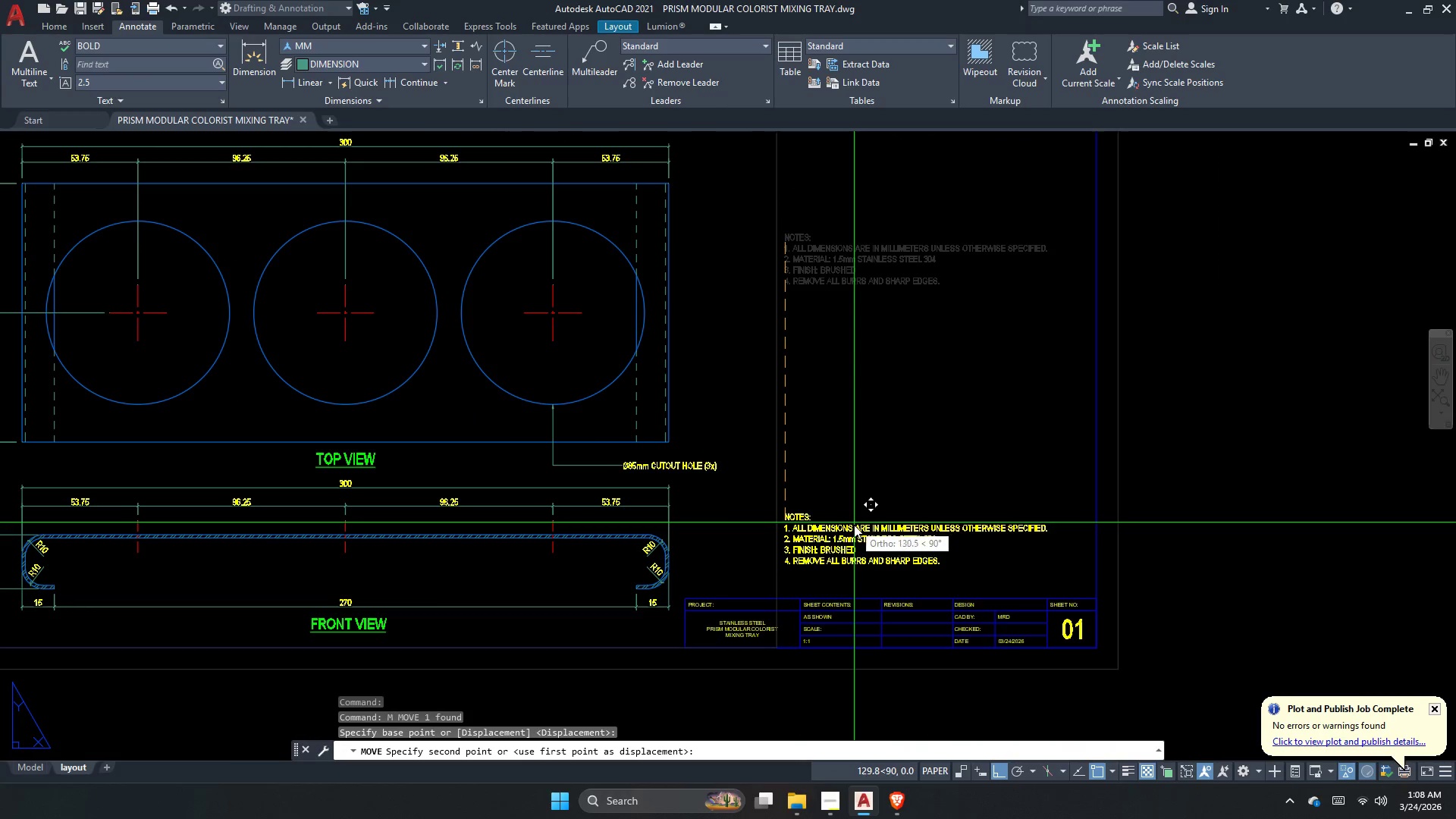 
left_click([854, 525])
 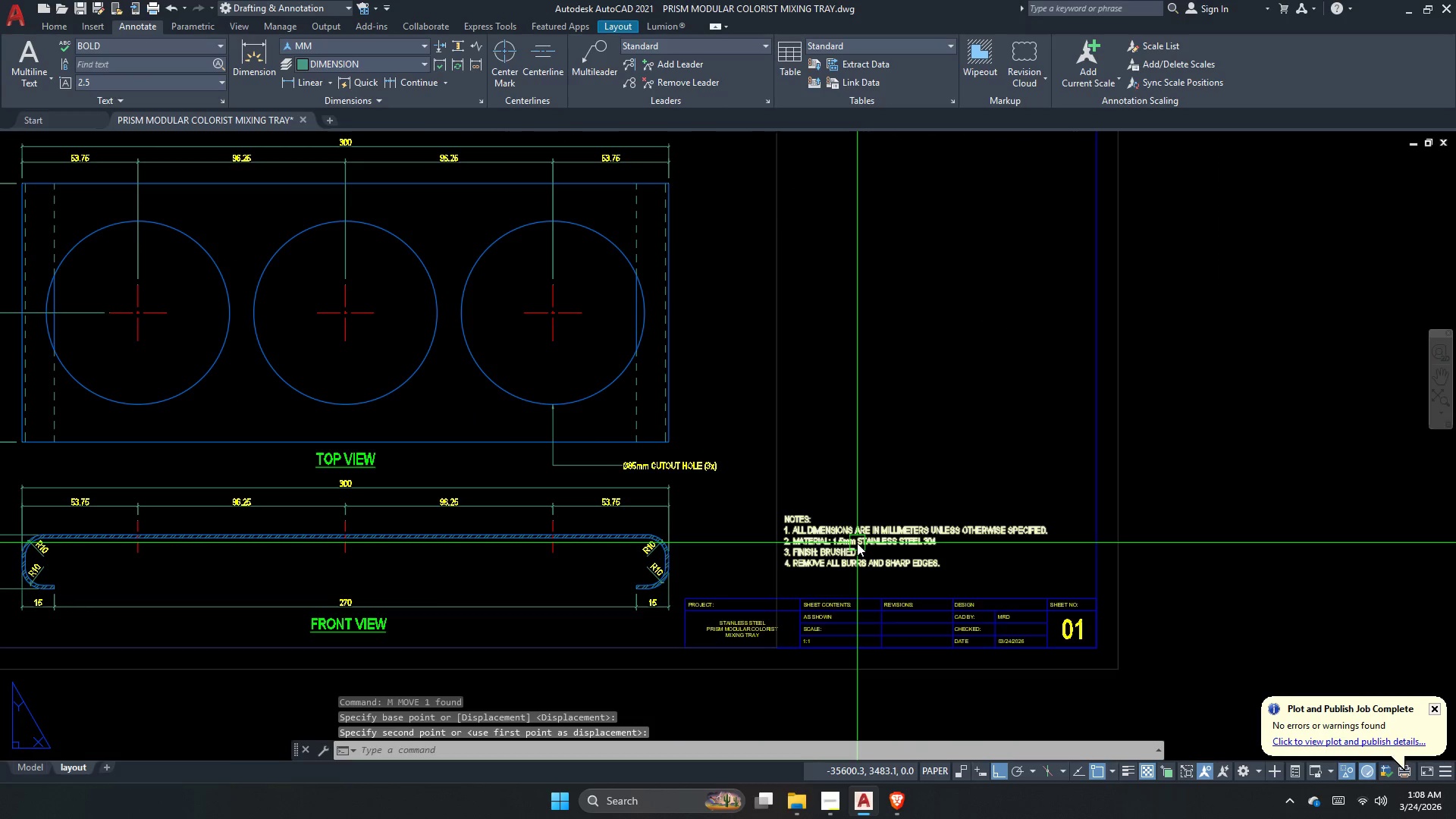 
key(Escape)
 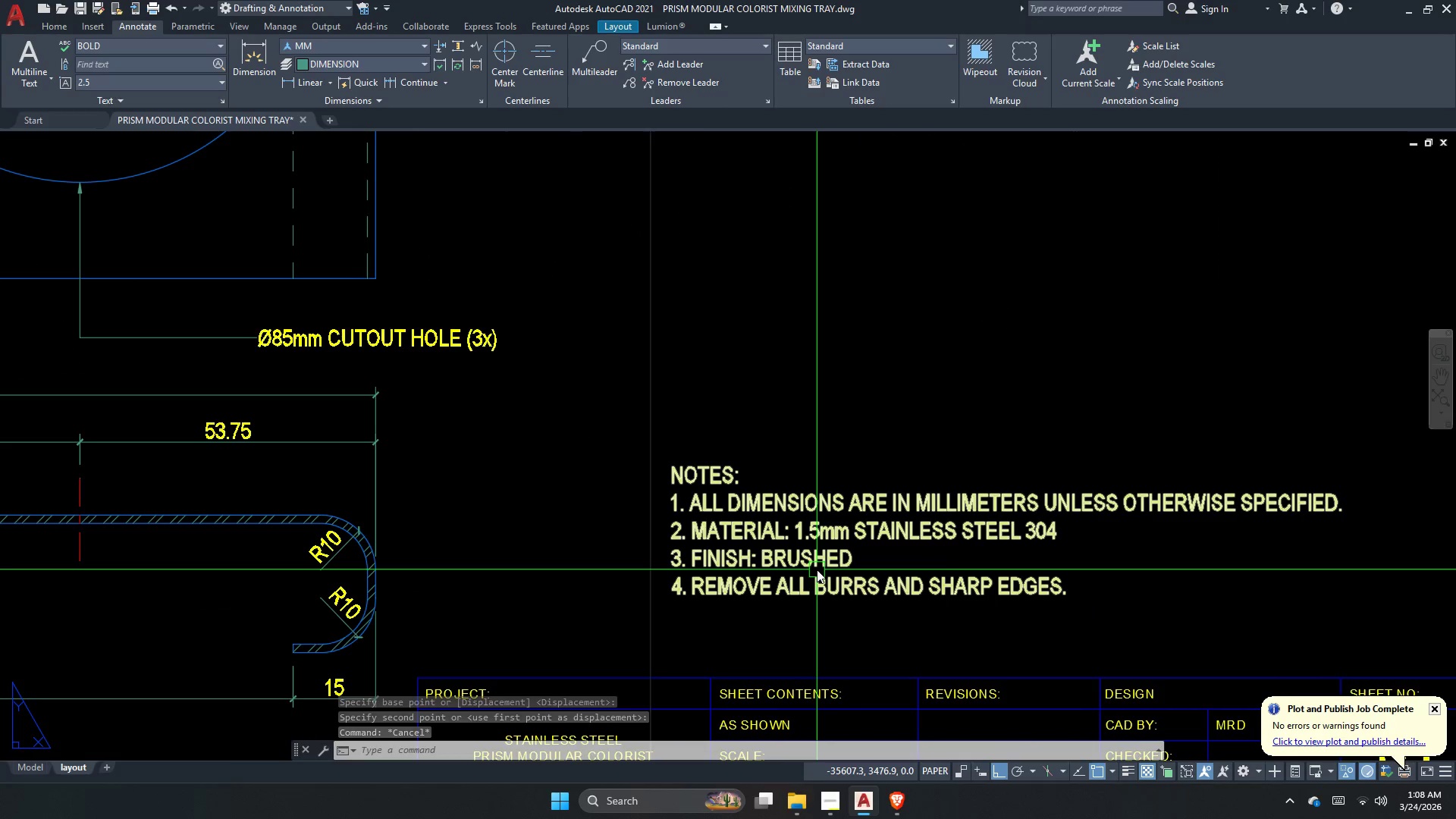 
scroll: coordinate [857, 548], scroll_direction: up, amount: 2.0
 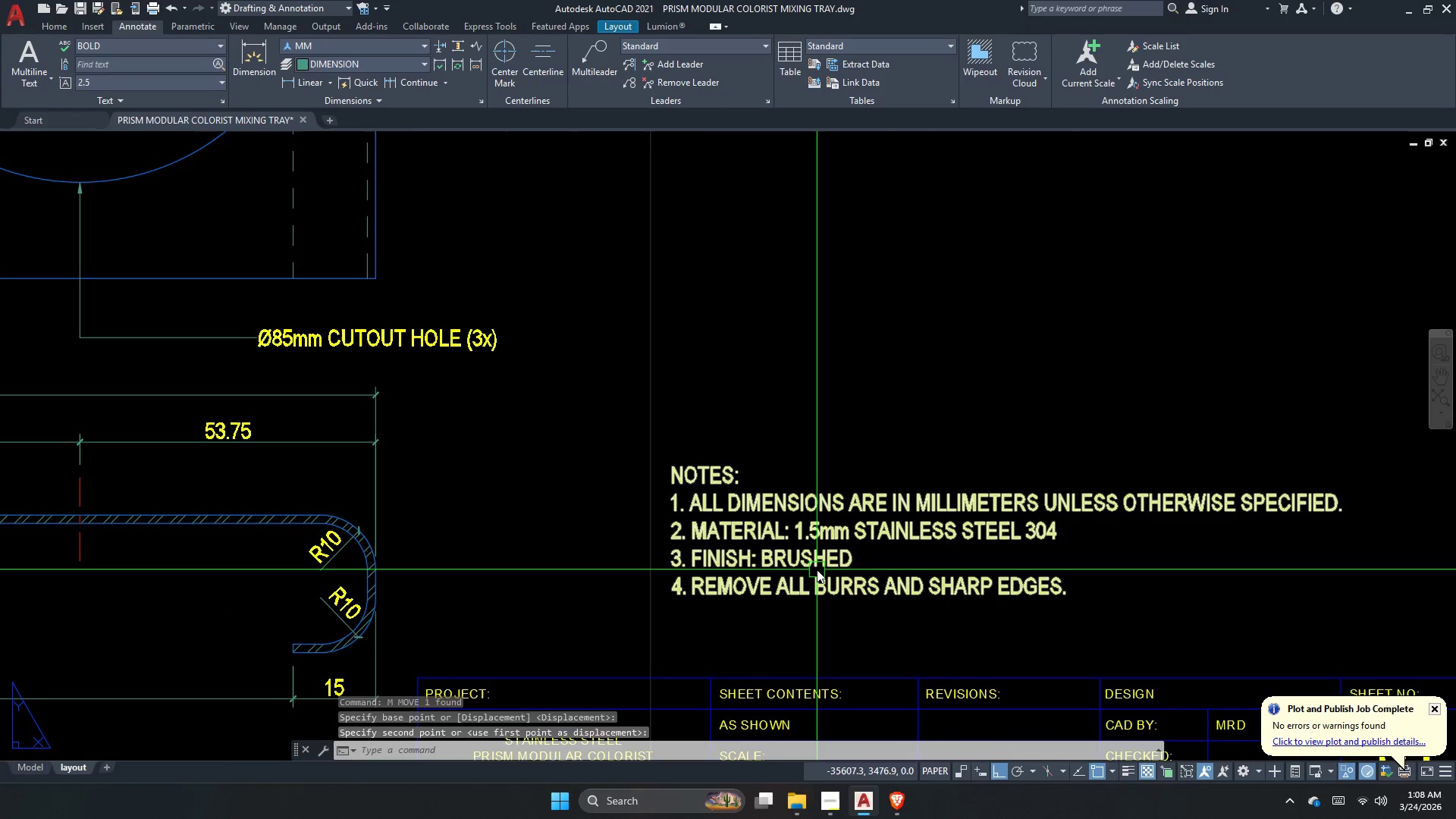 
key(Escape)
 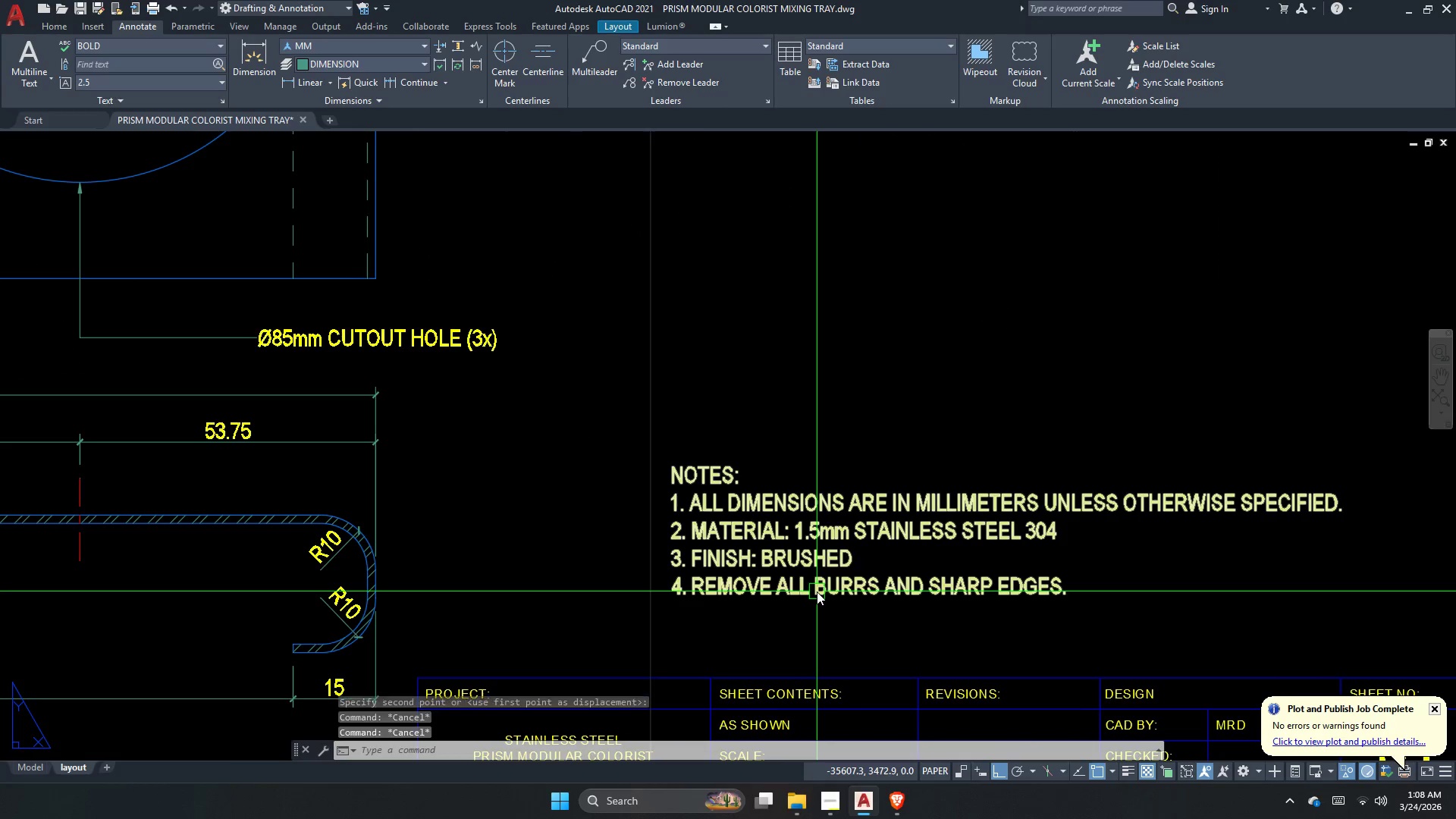 
left_click([817, 592])
 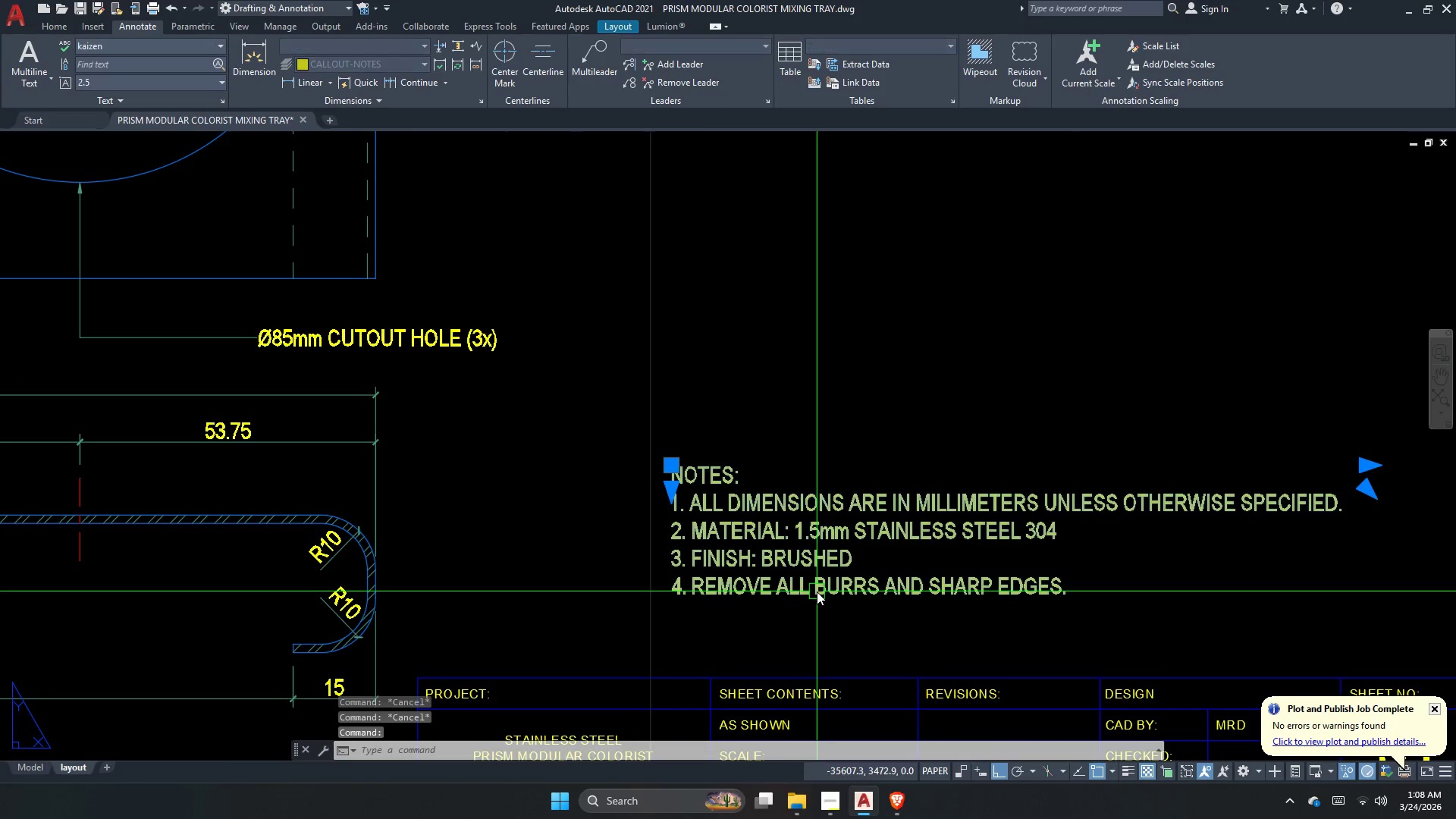 
key(M)
 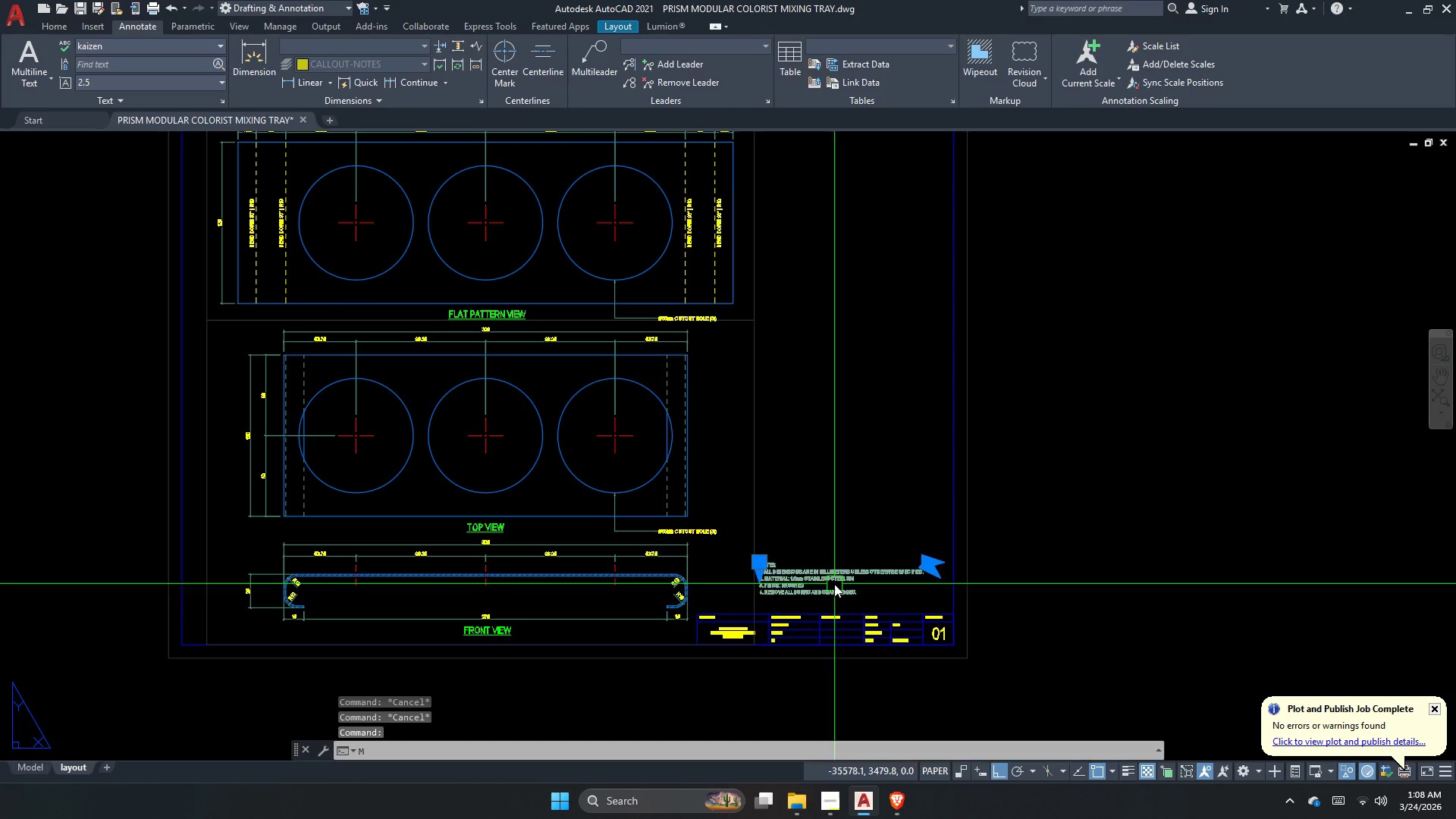 
scroll: coordinate [786, 594], scroll_direction: down, amount: 3.0
 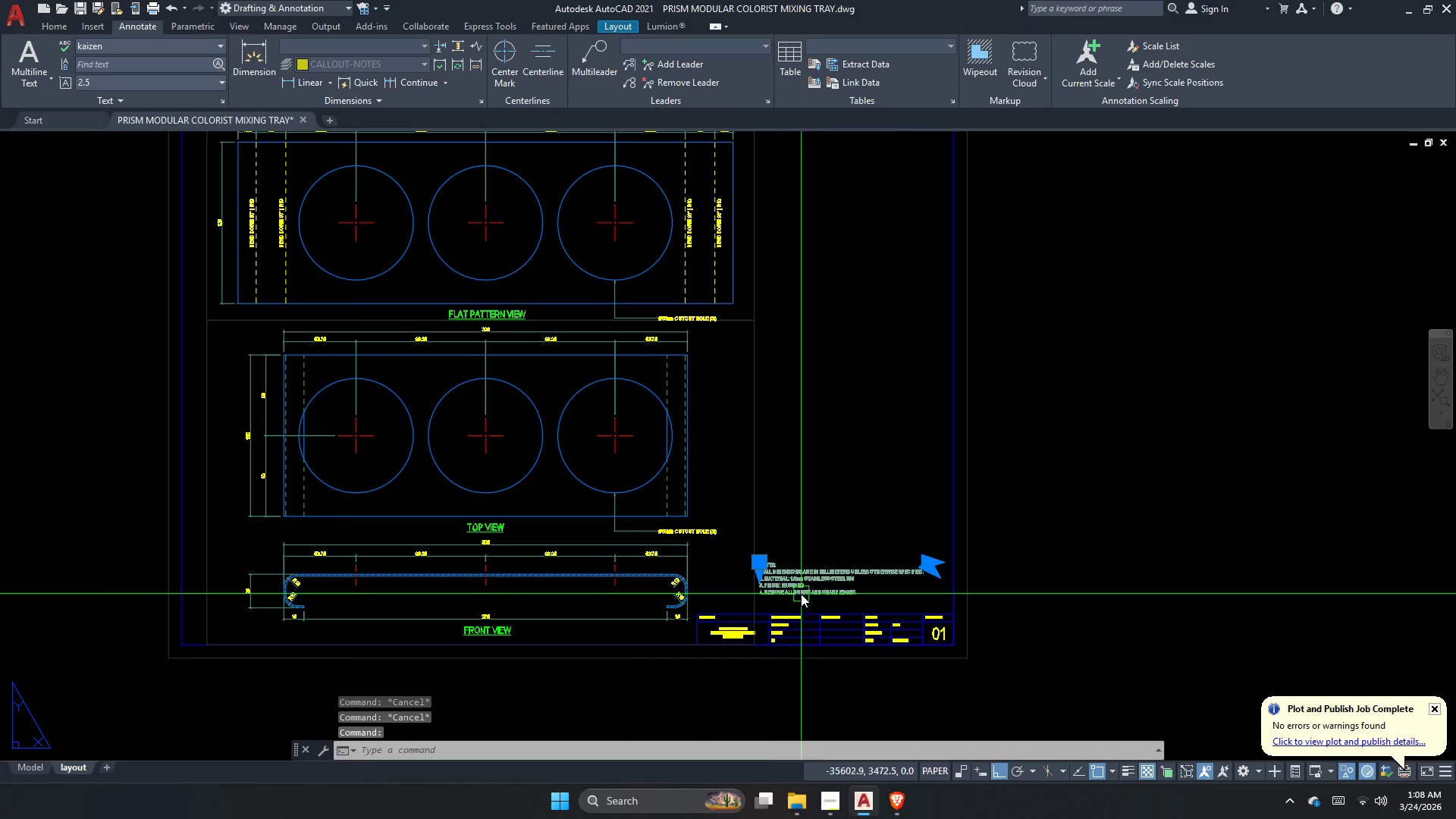 
key(Space)
 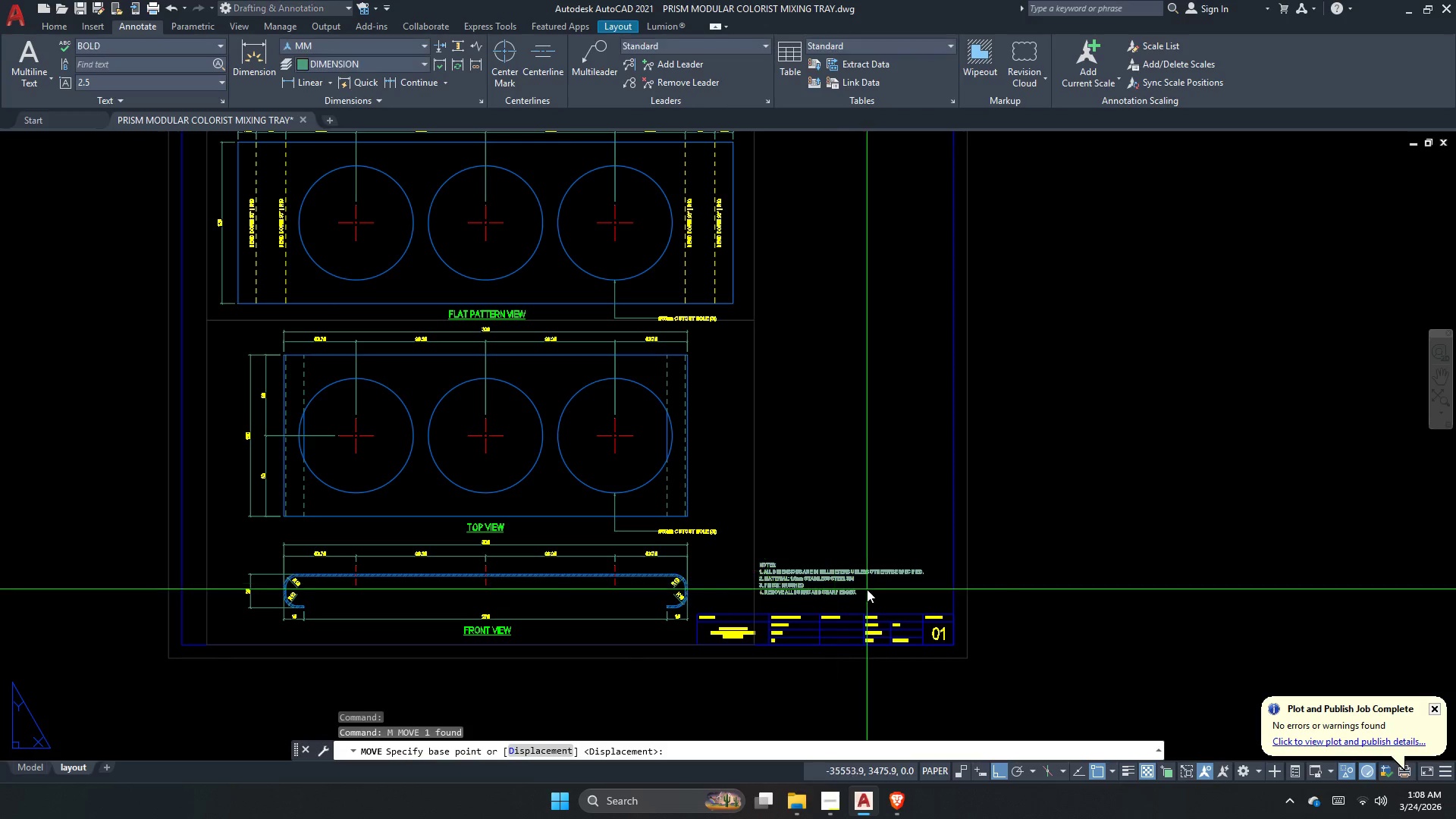 
scroll: coordinate [867, 589], scroll_direction: up, amount: 1.0
 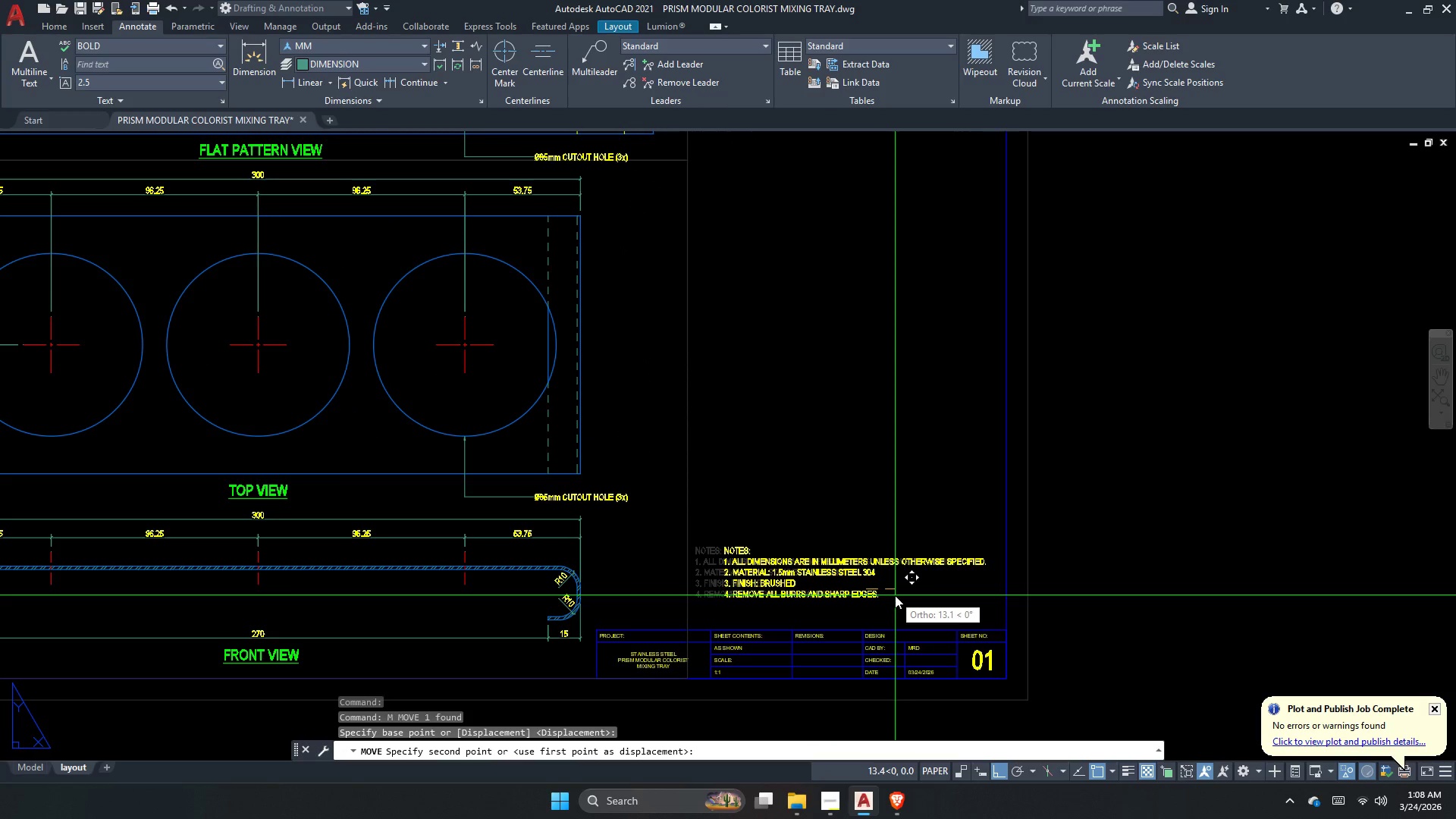 
left_click_drag(start_coordinate=[895, 595], to_coordinate=[877, 595])
 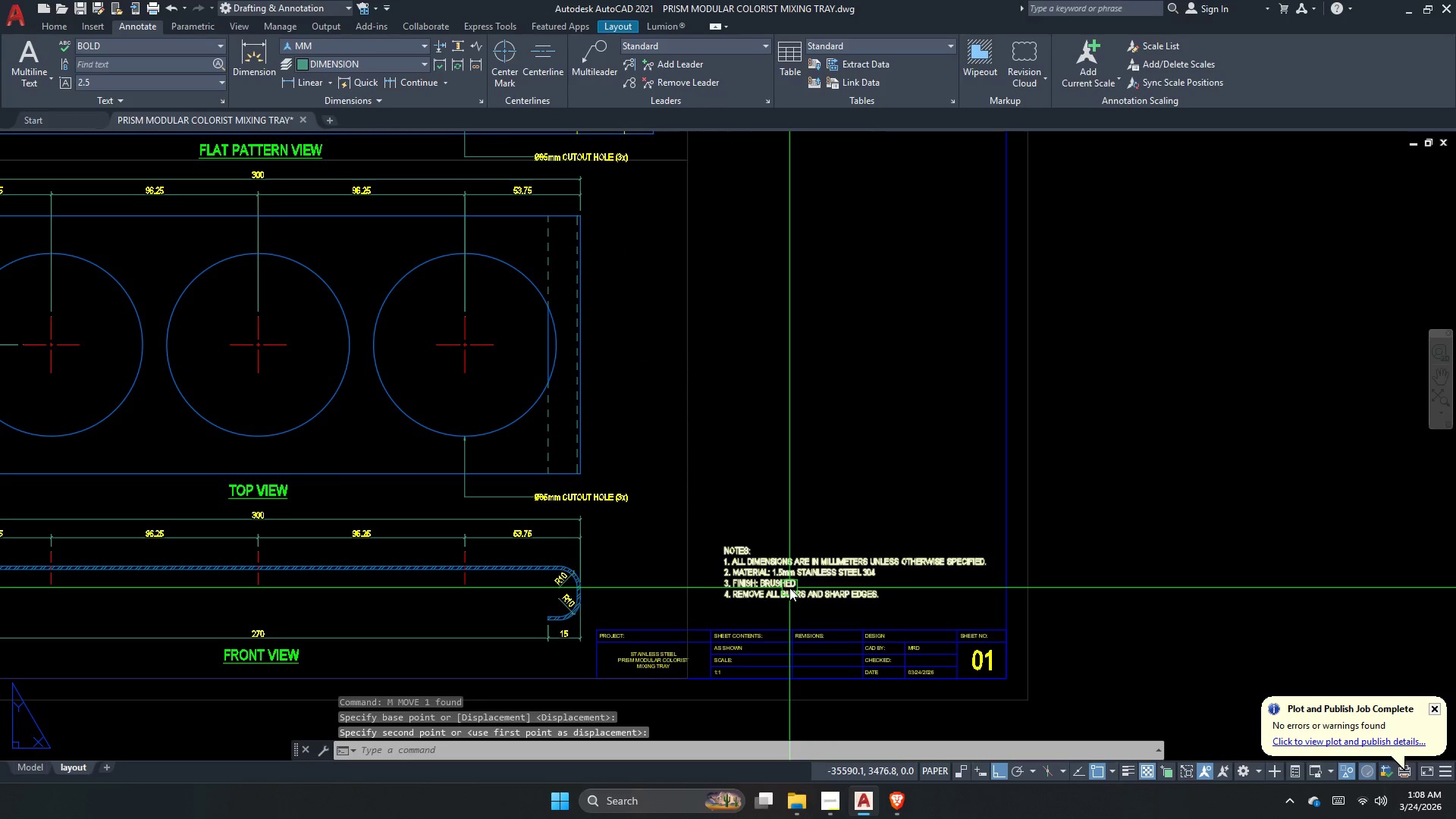 
double_click([789, 588])
 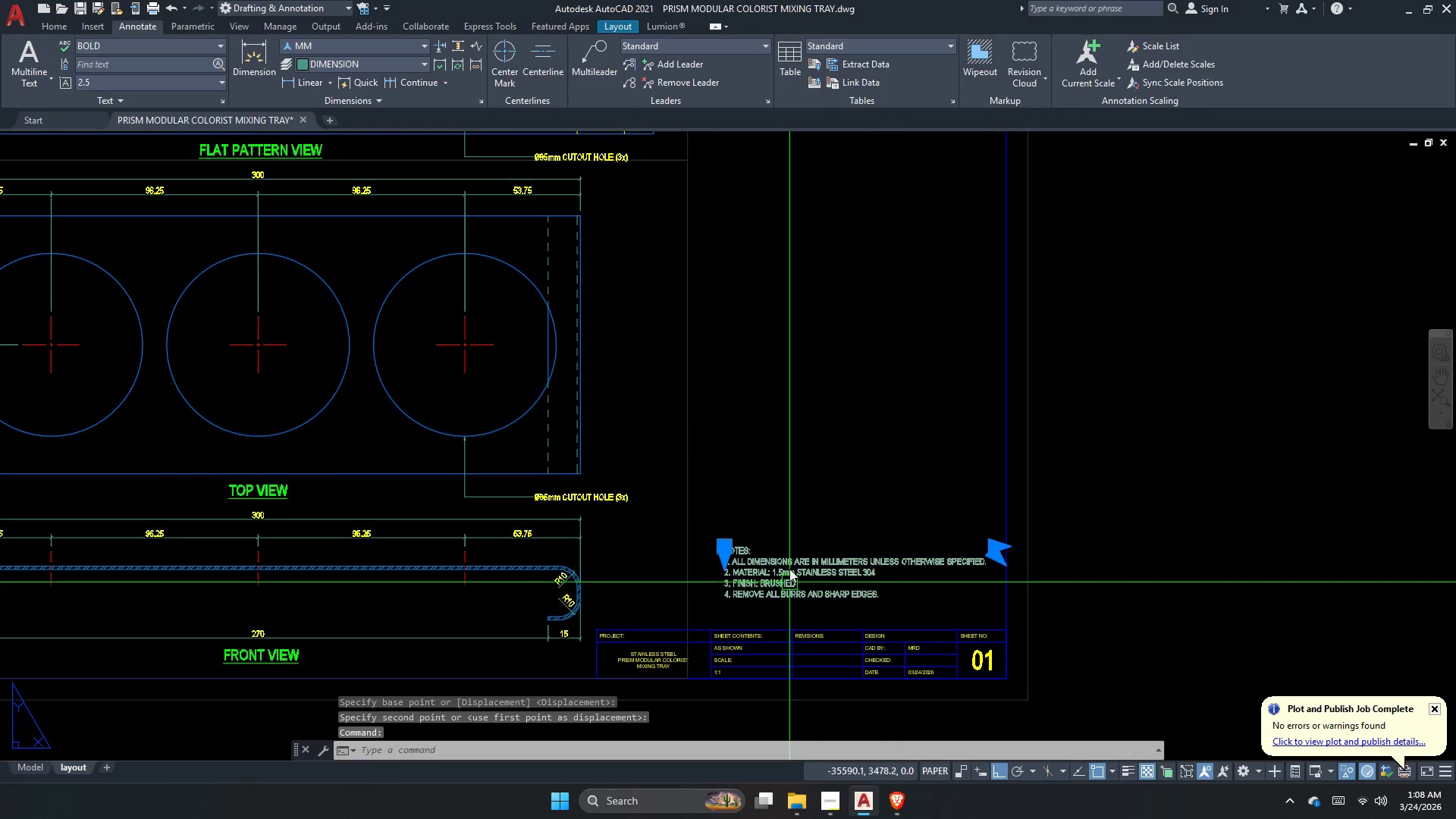 
key(Space)
 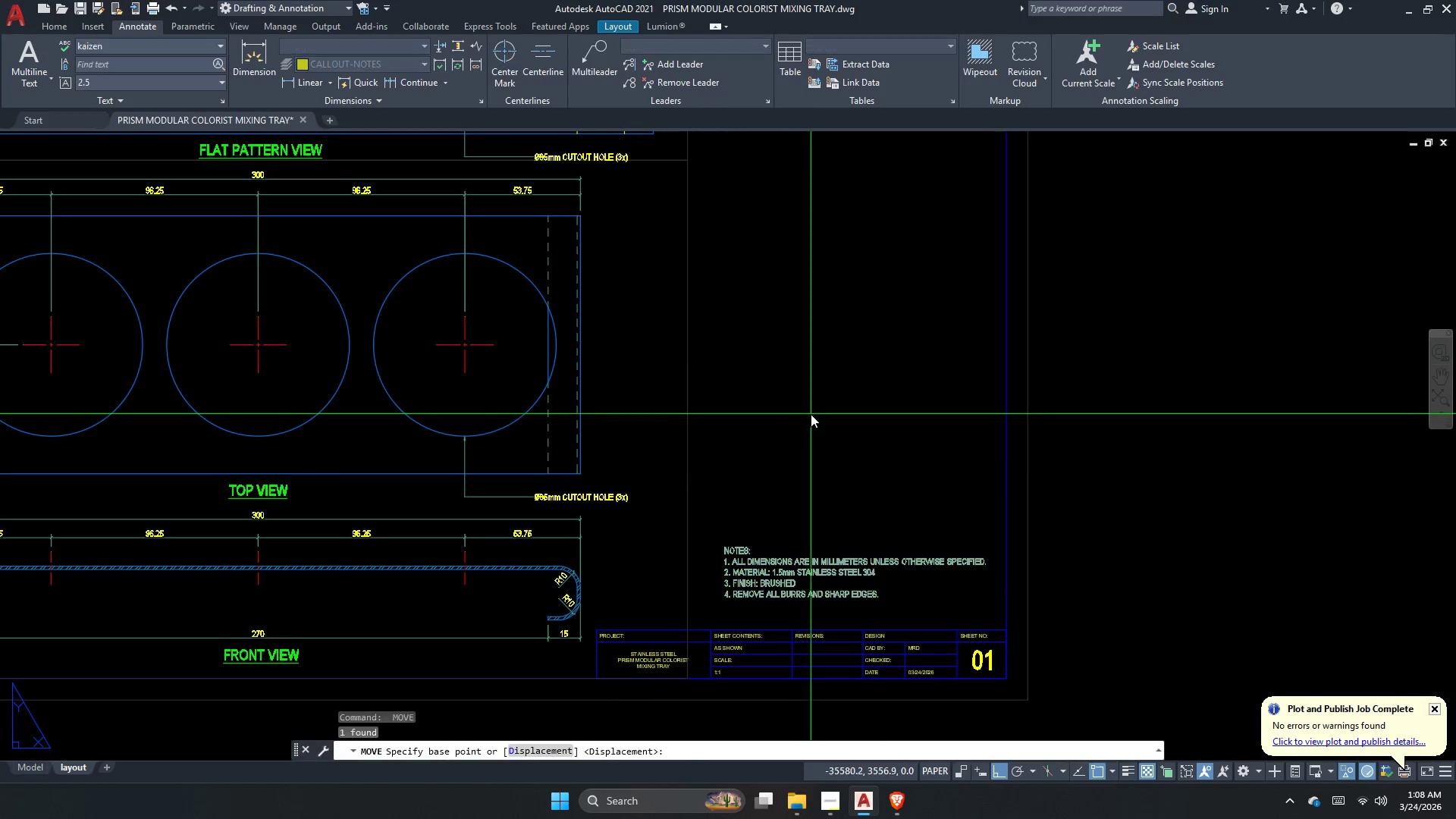 
triple_click([811, 414])
 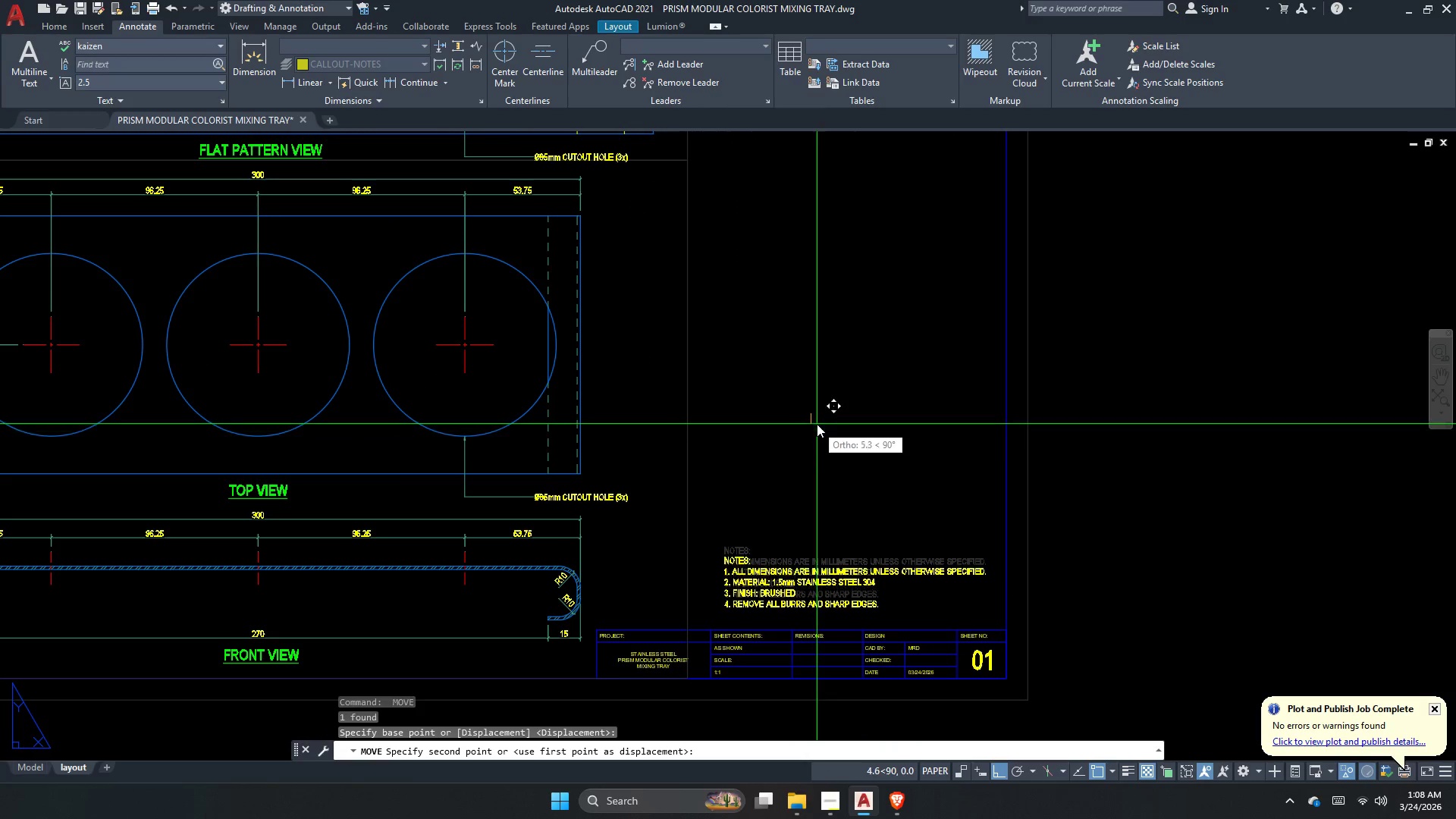 
left_click([817, 424])
 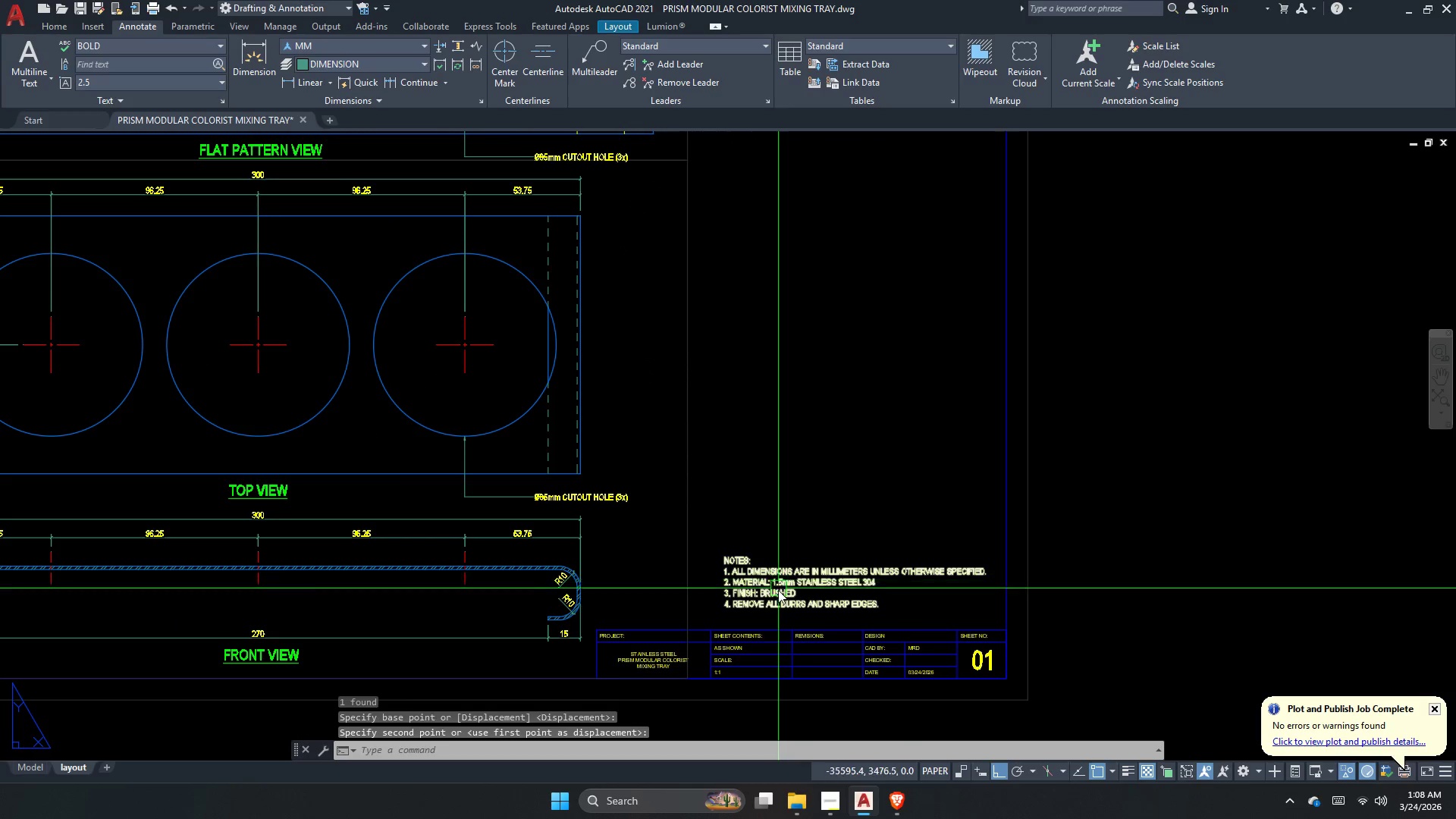 
left_click([778, 589])
 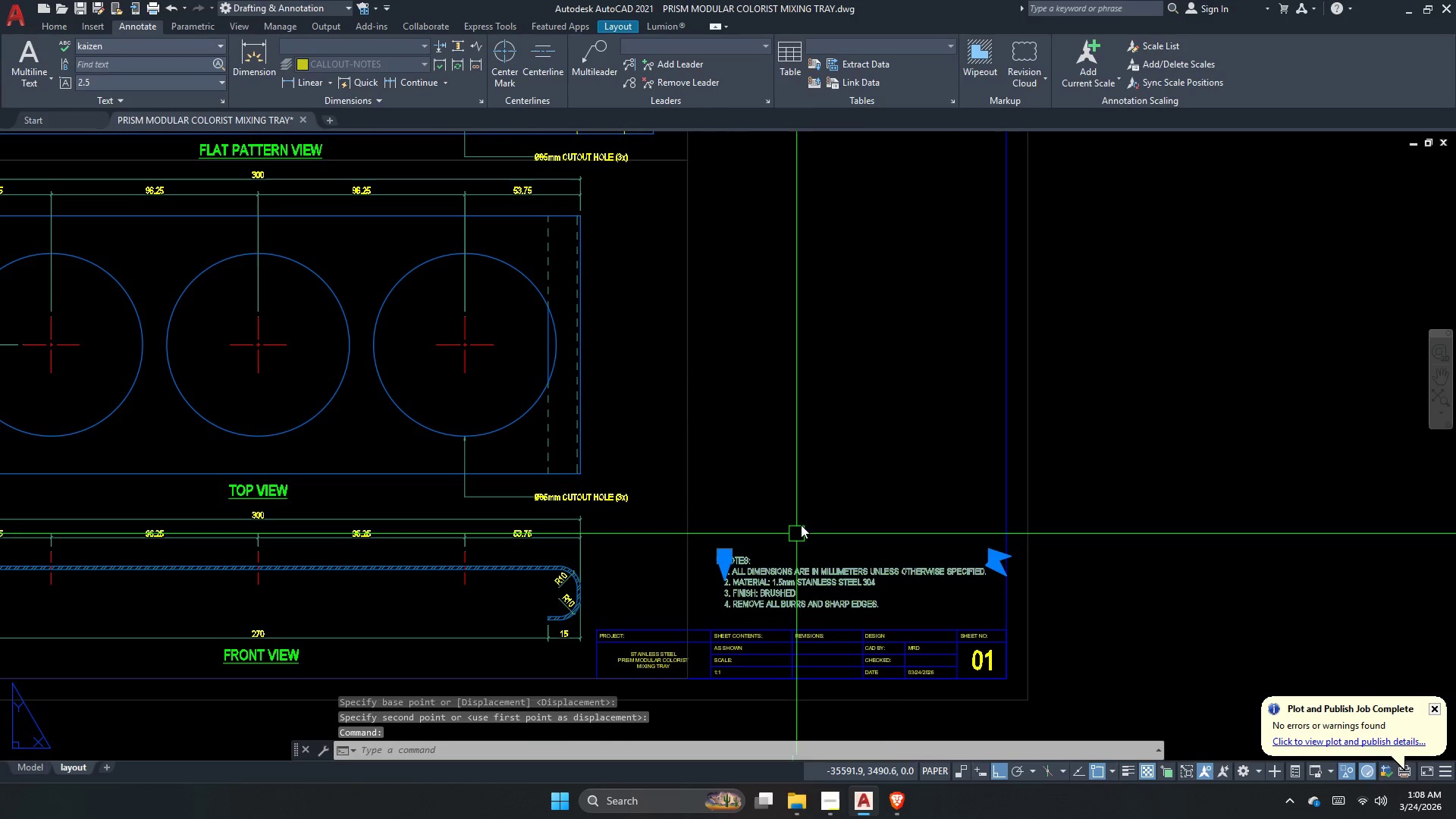 
key(Space)
 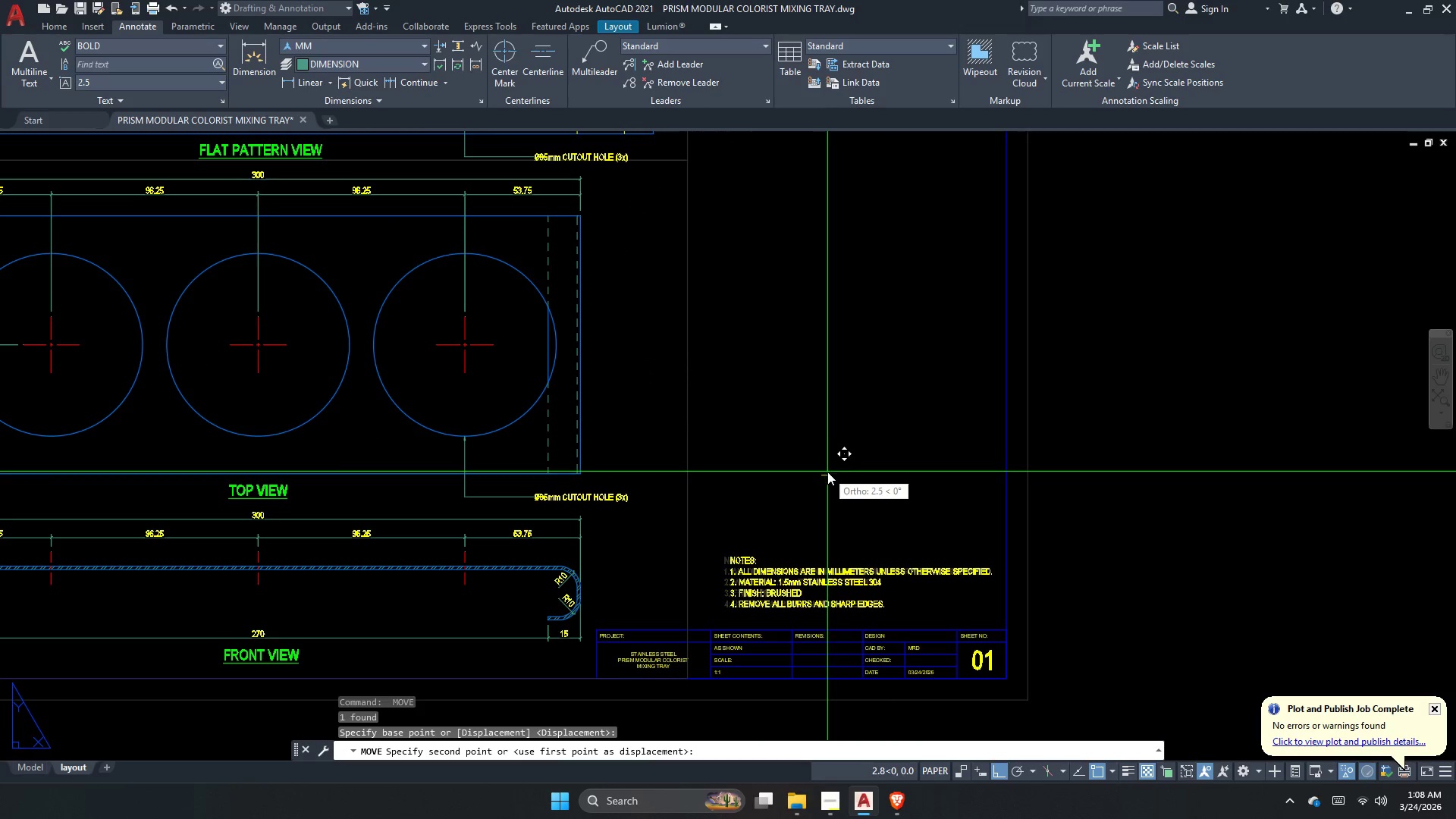 
left_click([827, 472])
 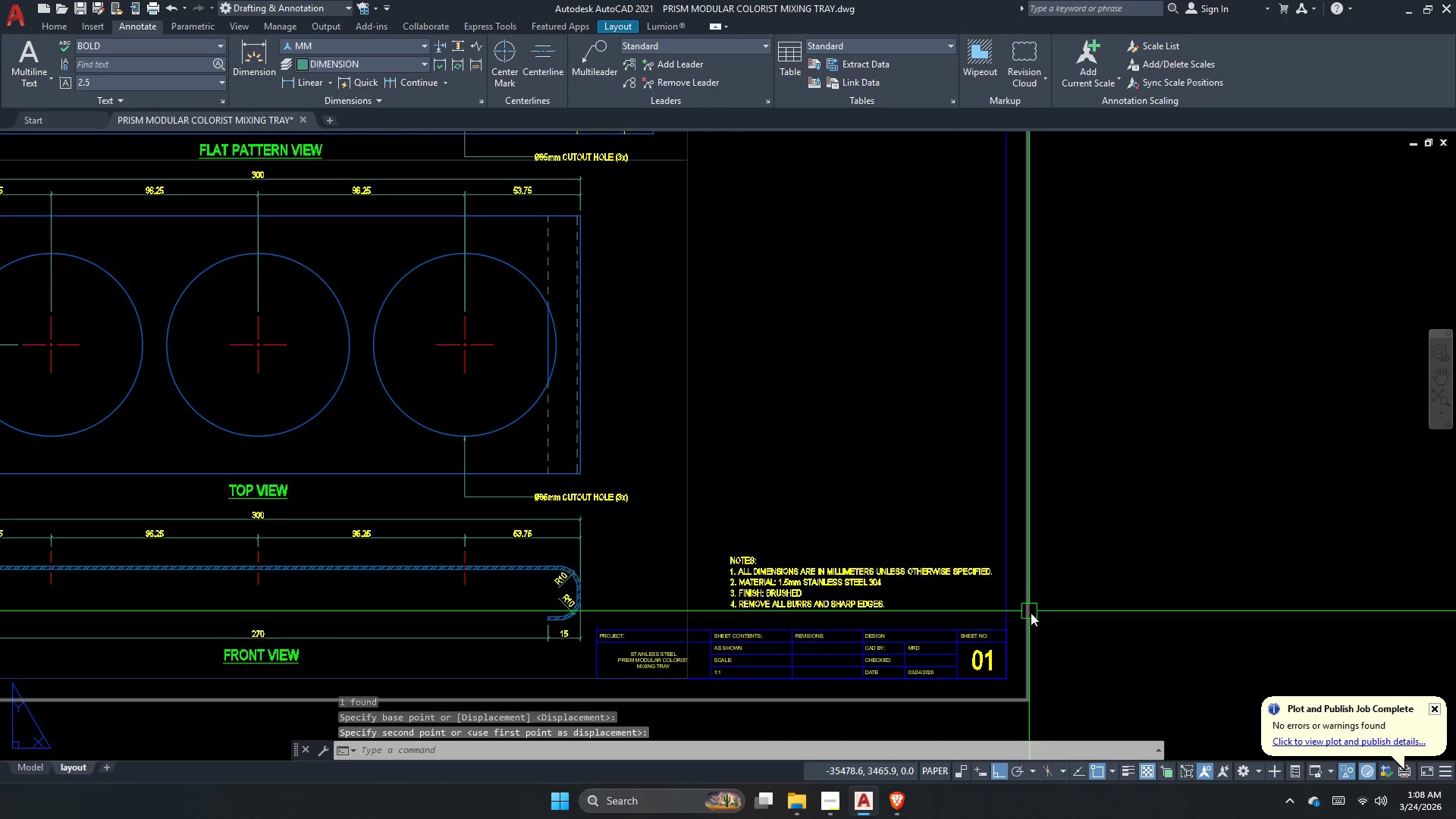 
key(Escape)
type(ec )
key(Escape)
 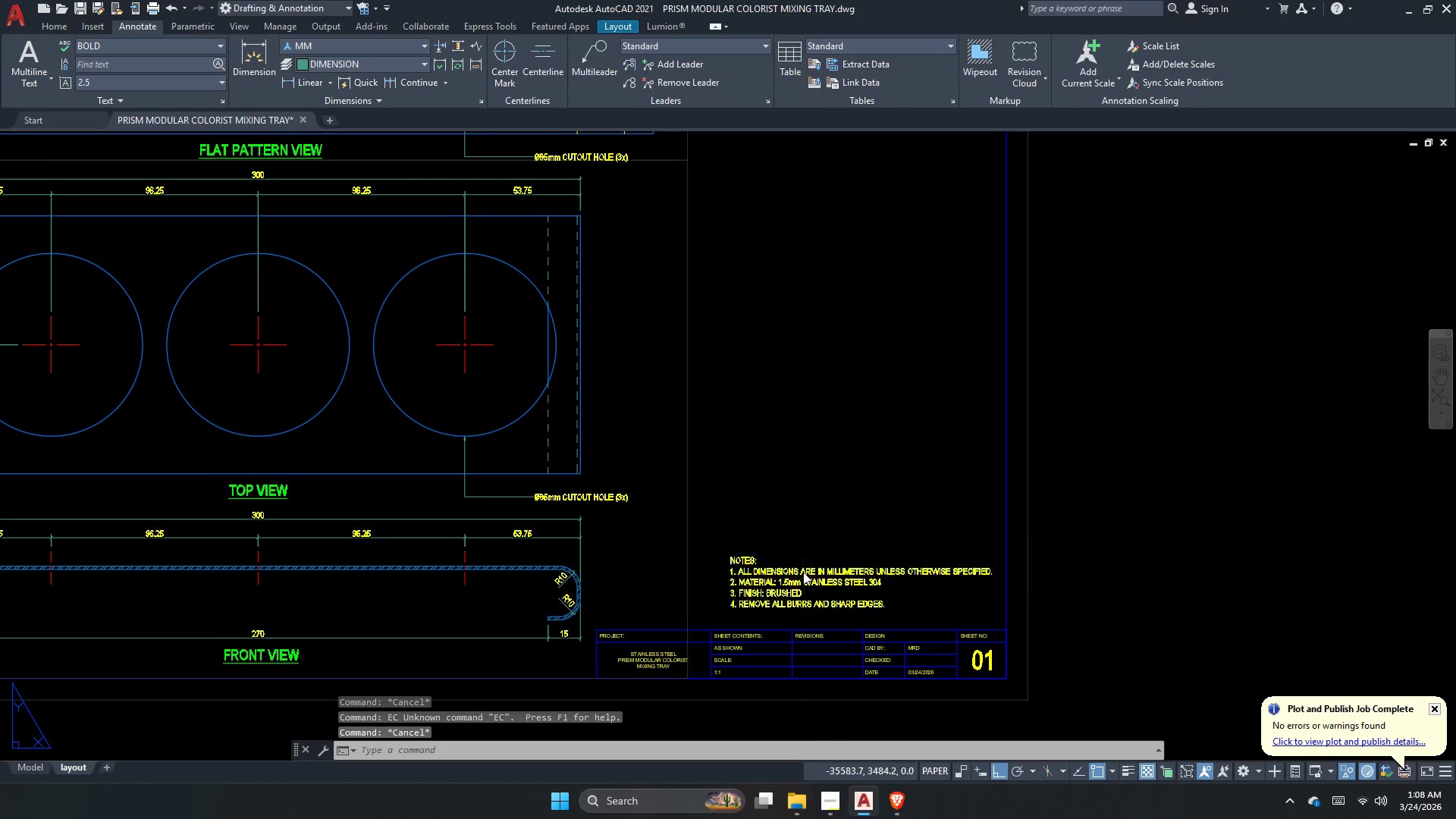 
double_click([803, 572])
 